 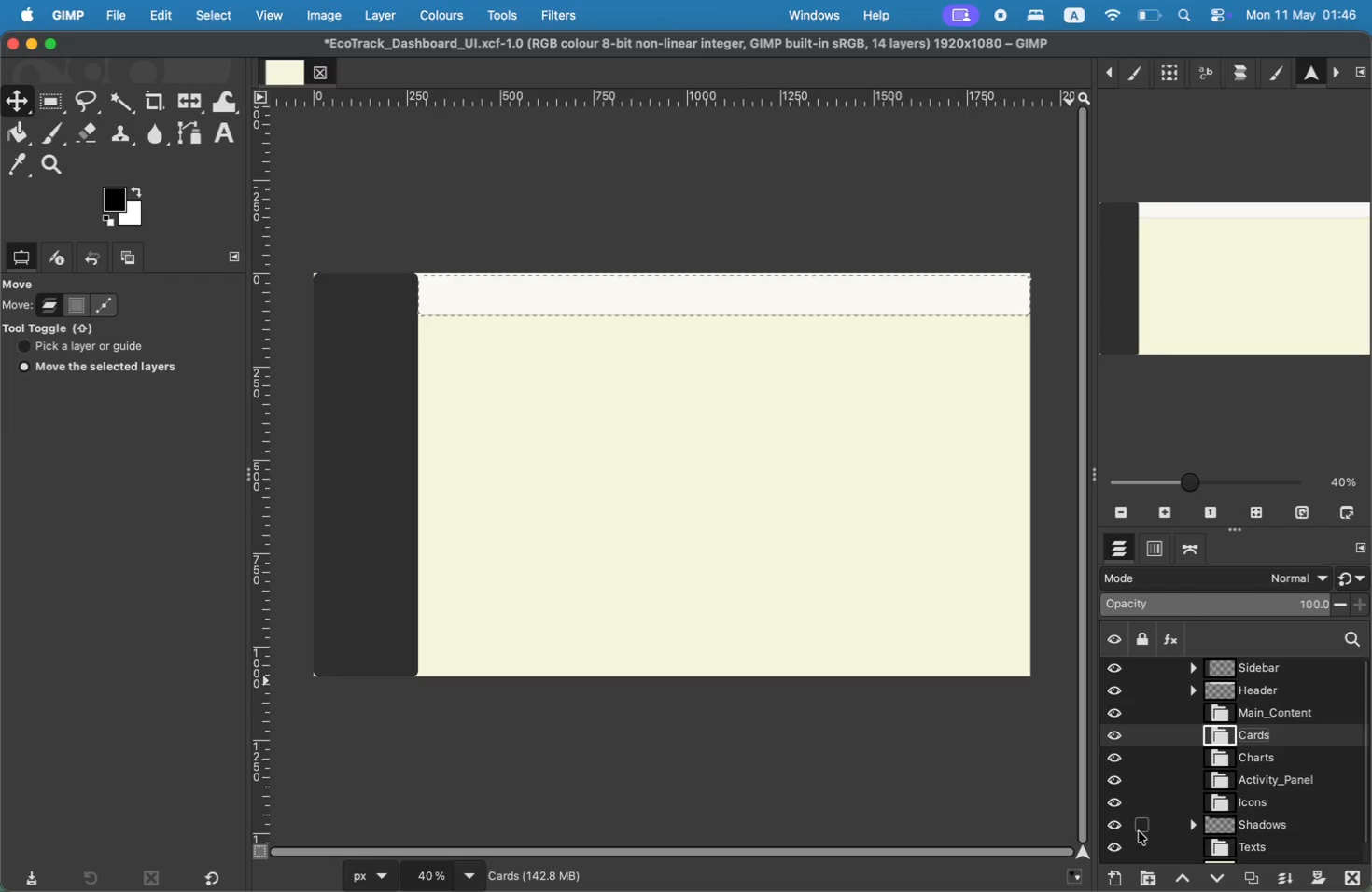 
left_click([1113, 874])
 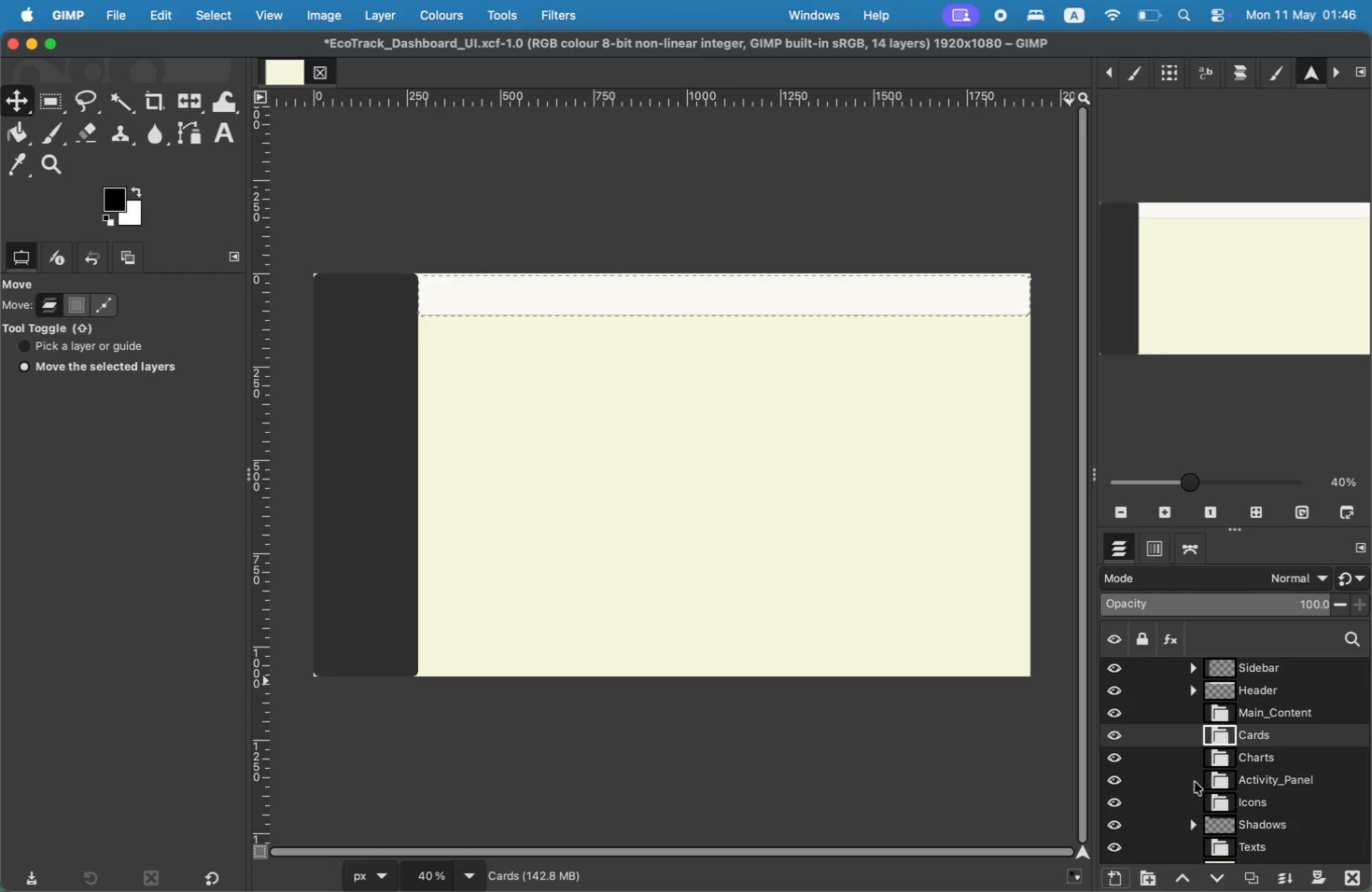 
left_click([1122, 884])
 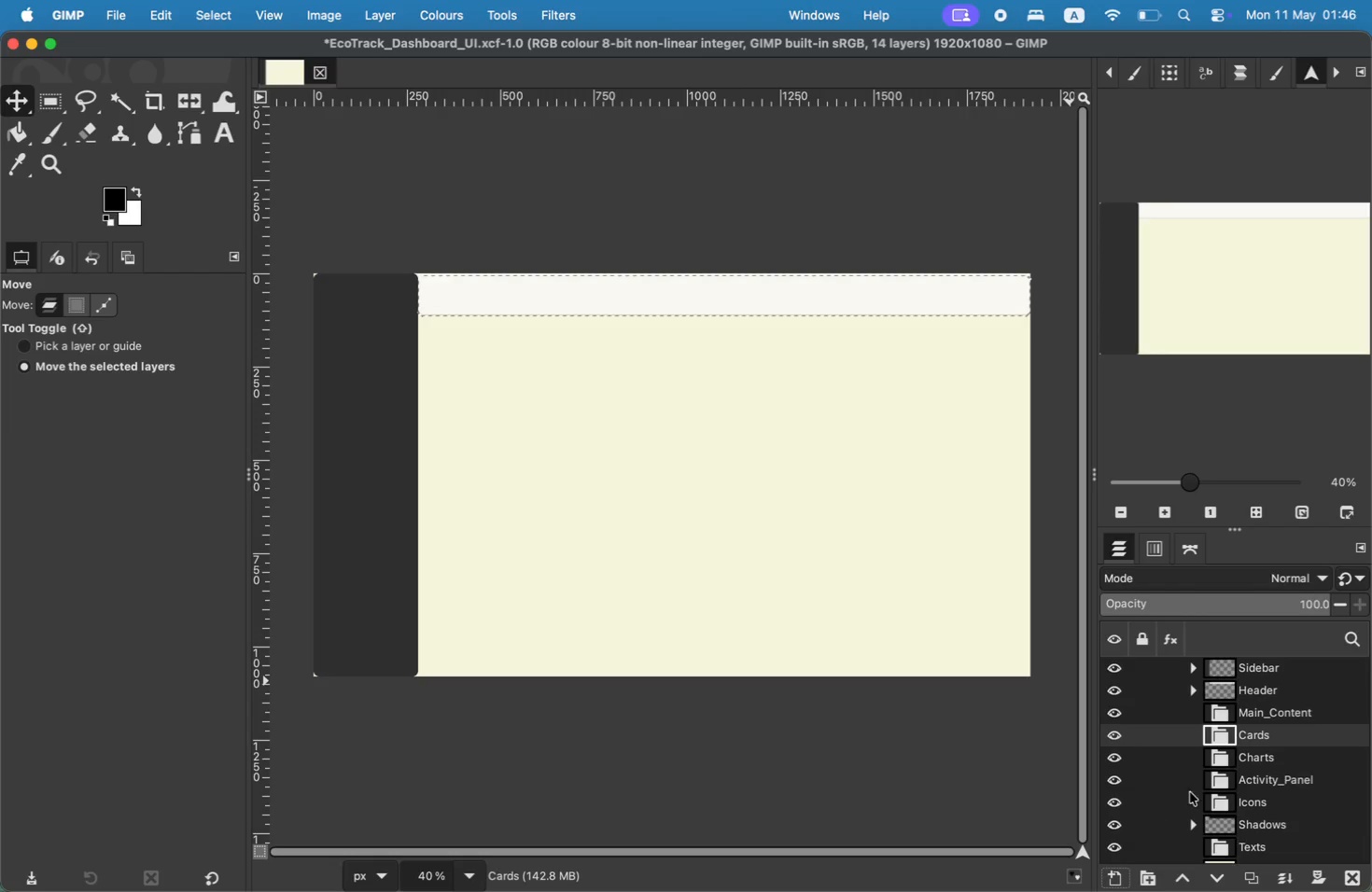 
left_click([1243, 750])
 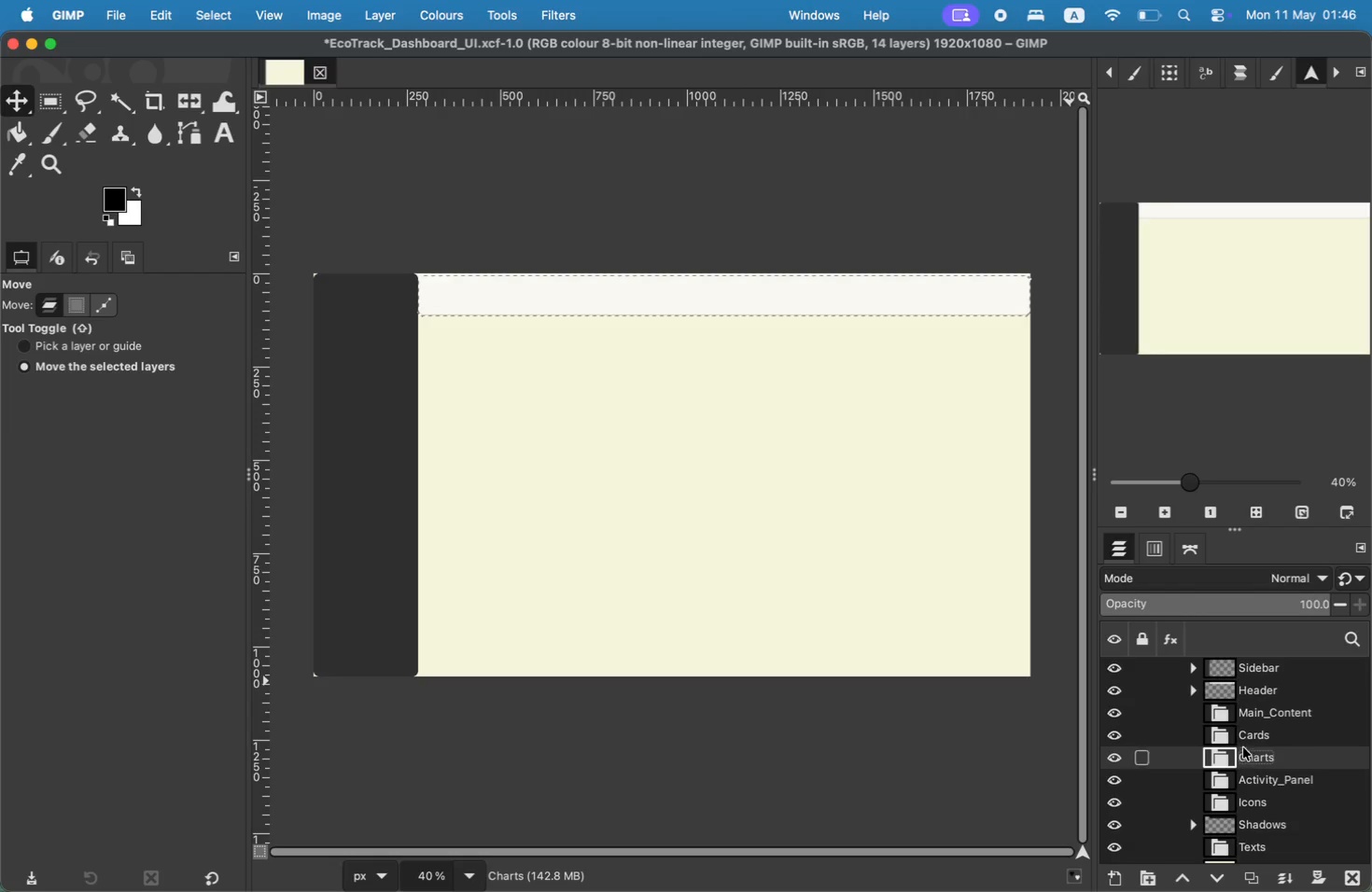 
left_click([1246, 741])
 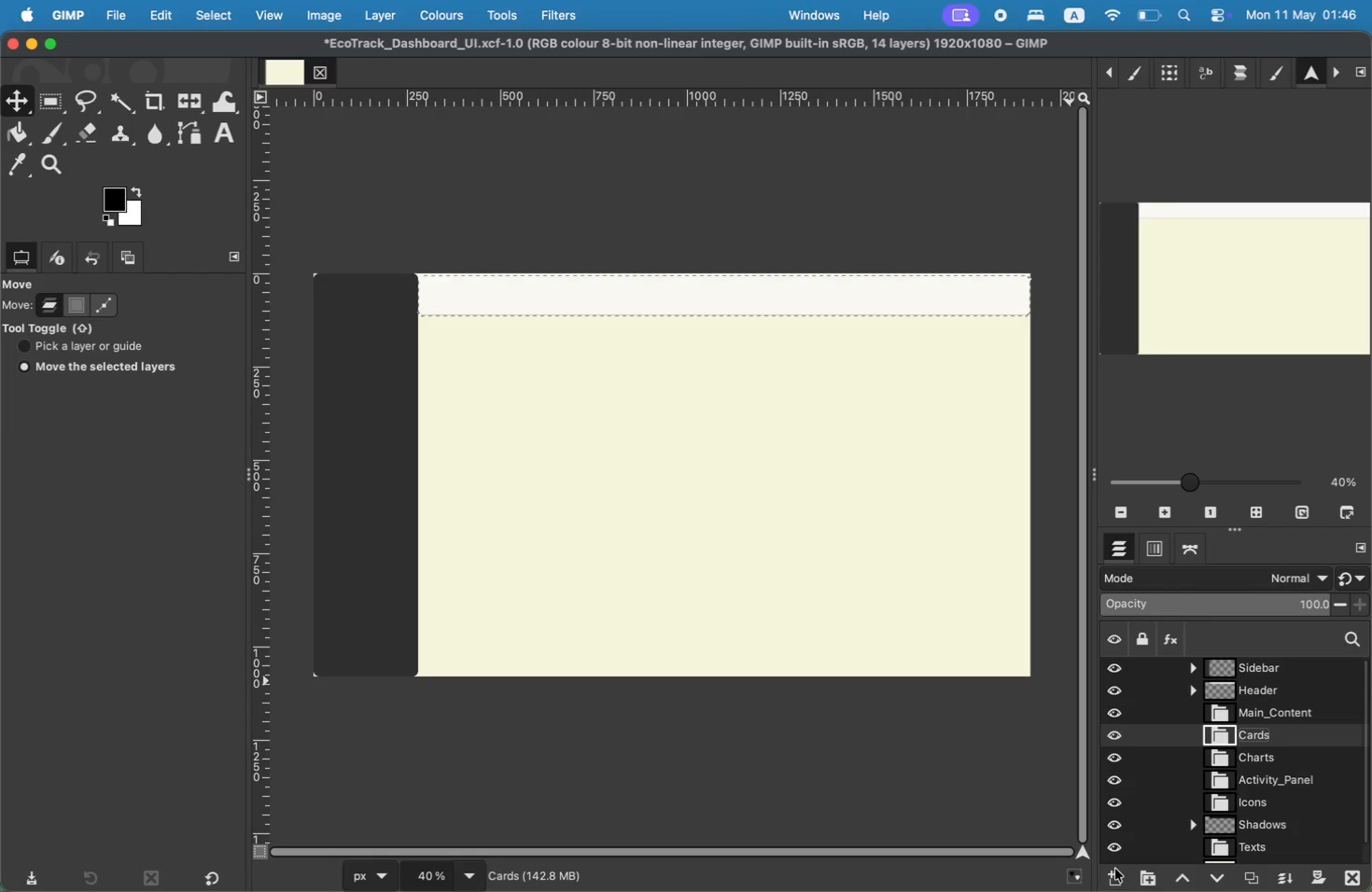 
left_click([1116, 873])
 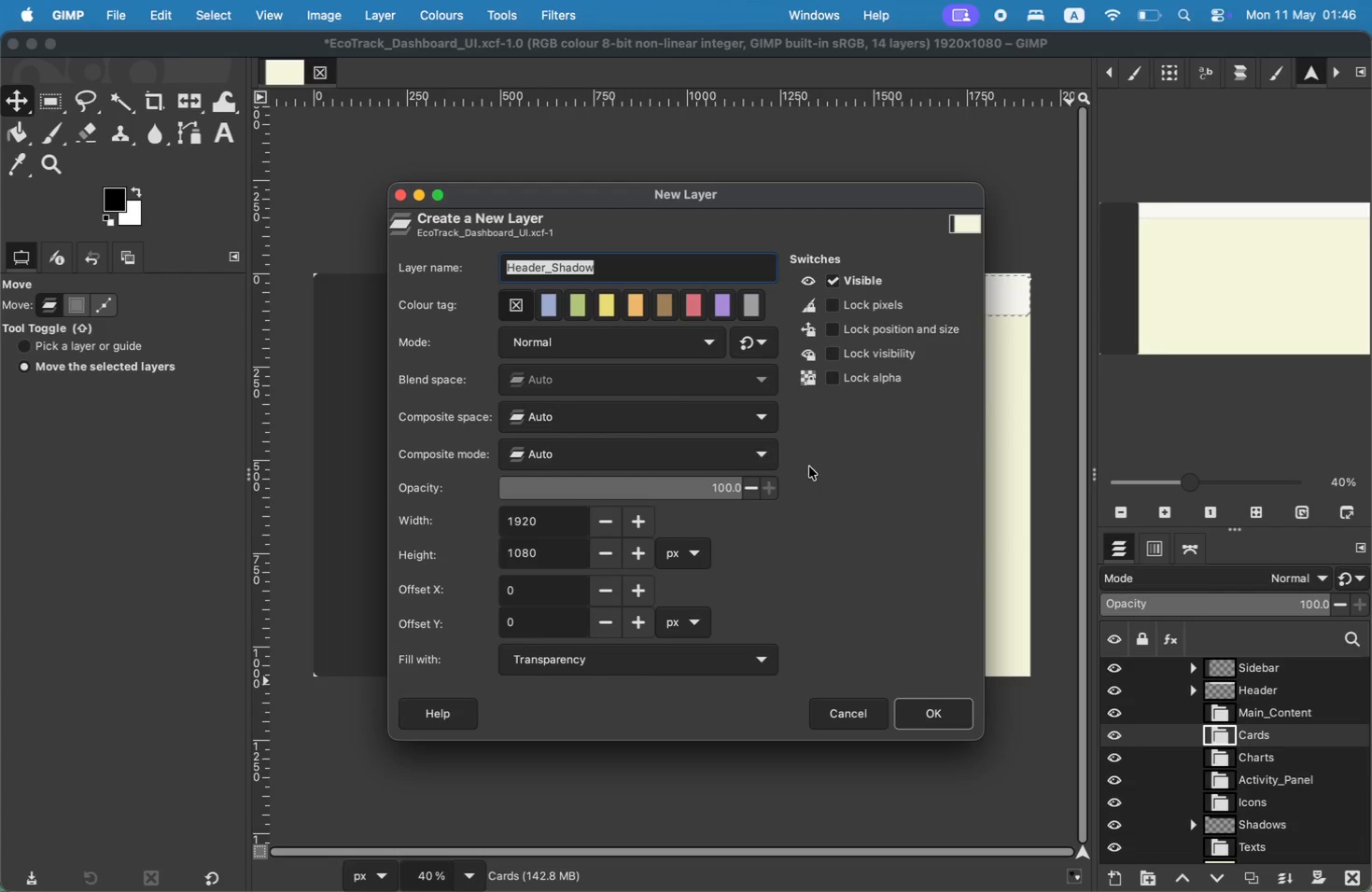 
left_click([853, 711])
 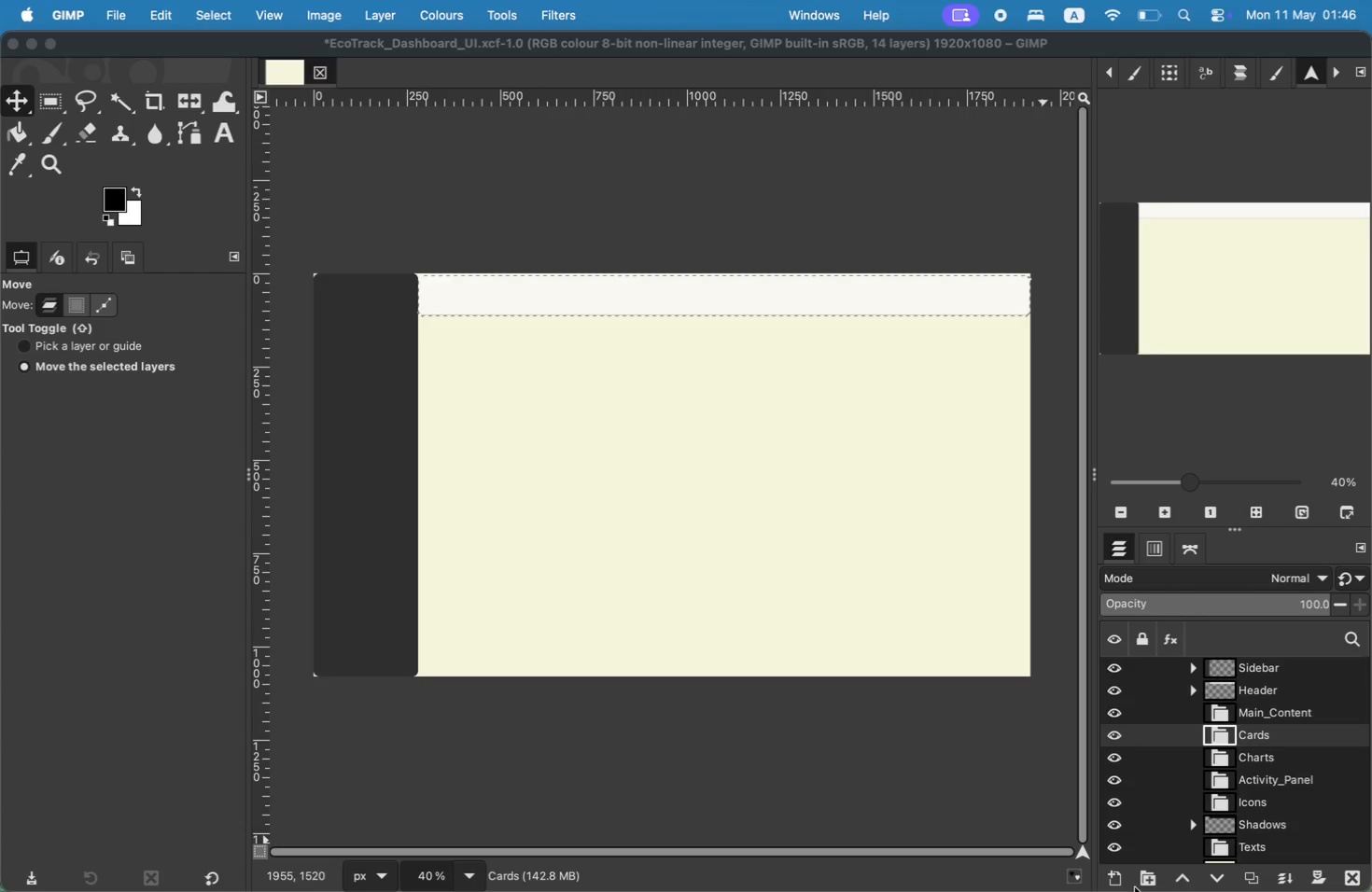 
left_click([1139, 885])
 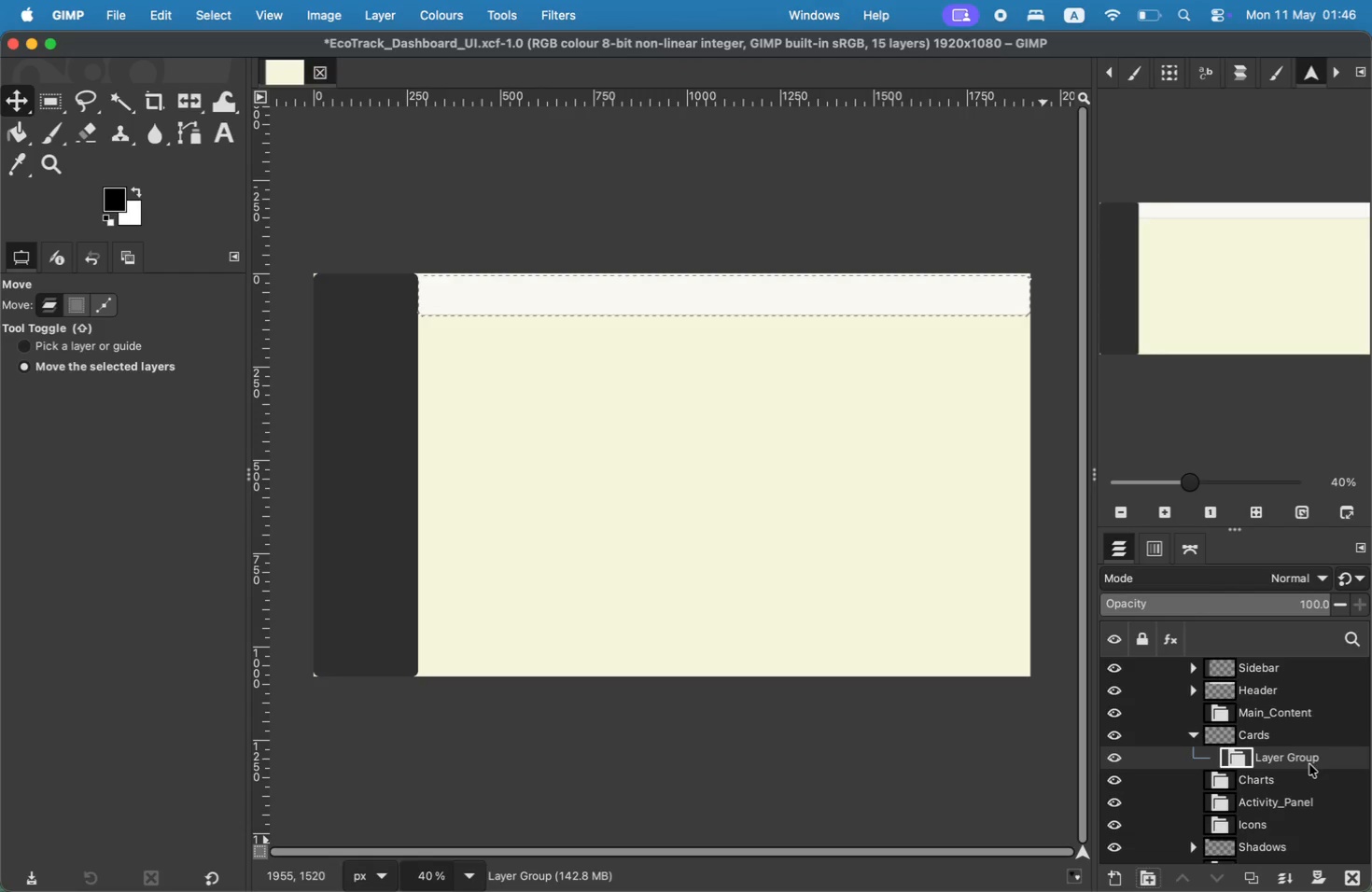 
double_click([1309, 762])
 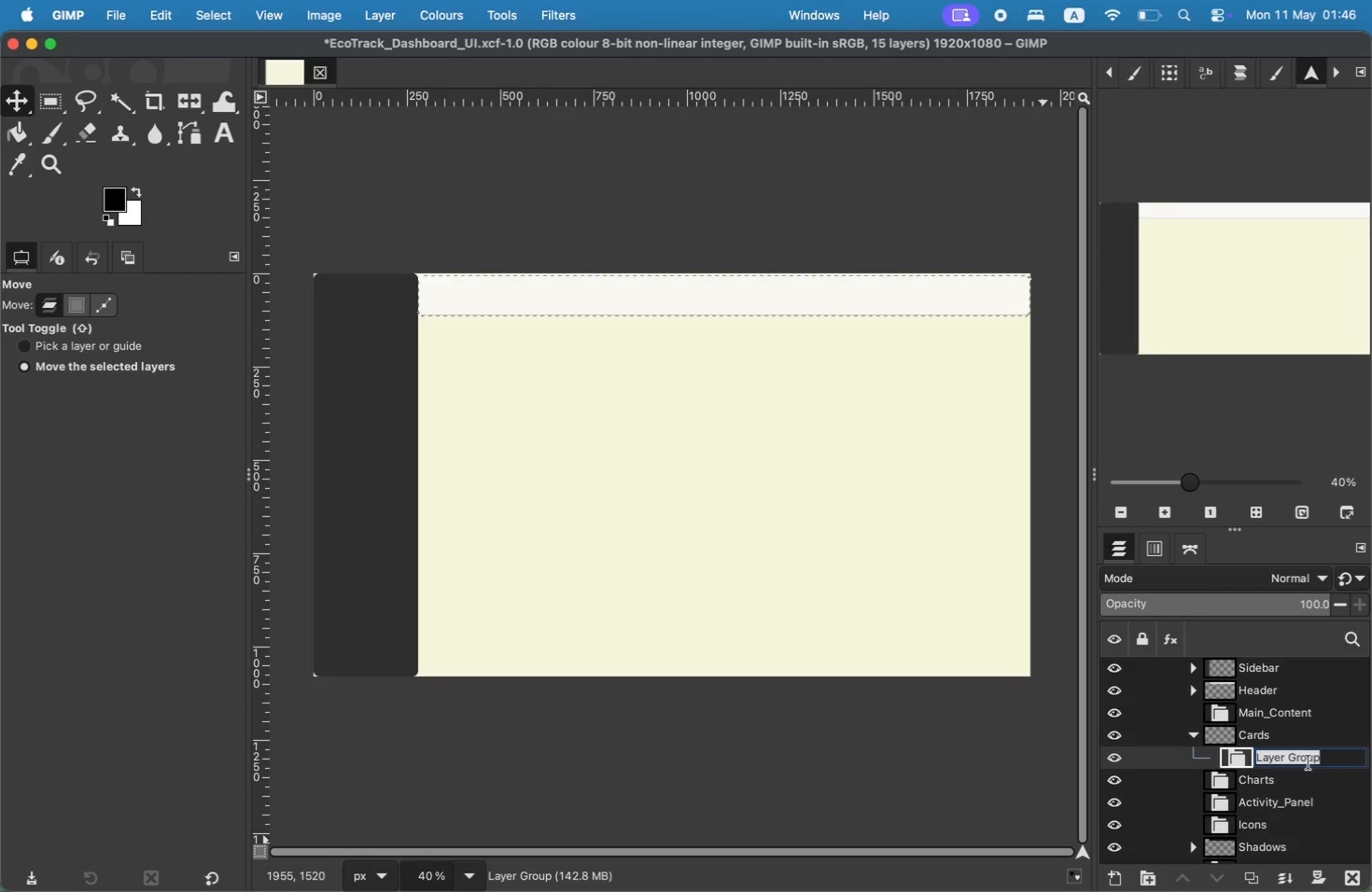 
type(Sd)
key(Backspace)
type(tat_Cards)
 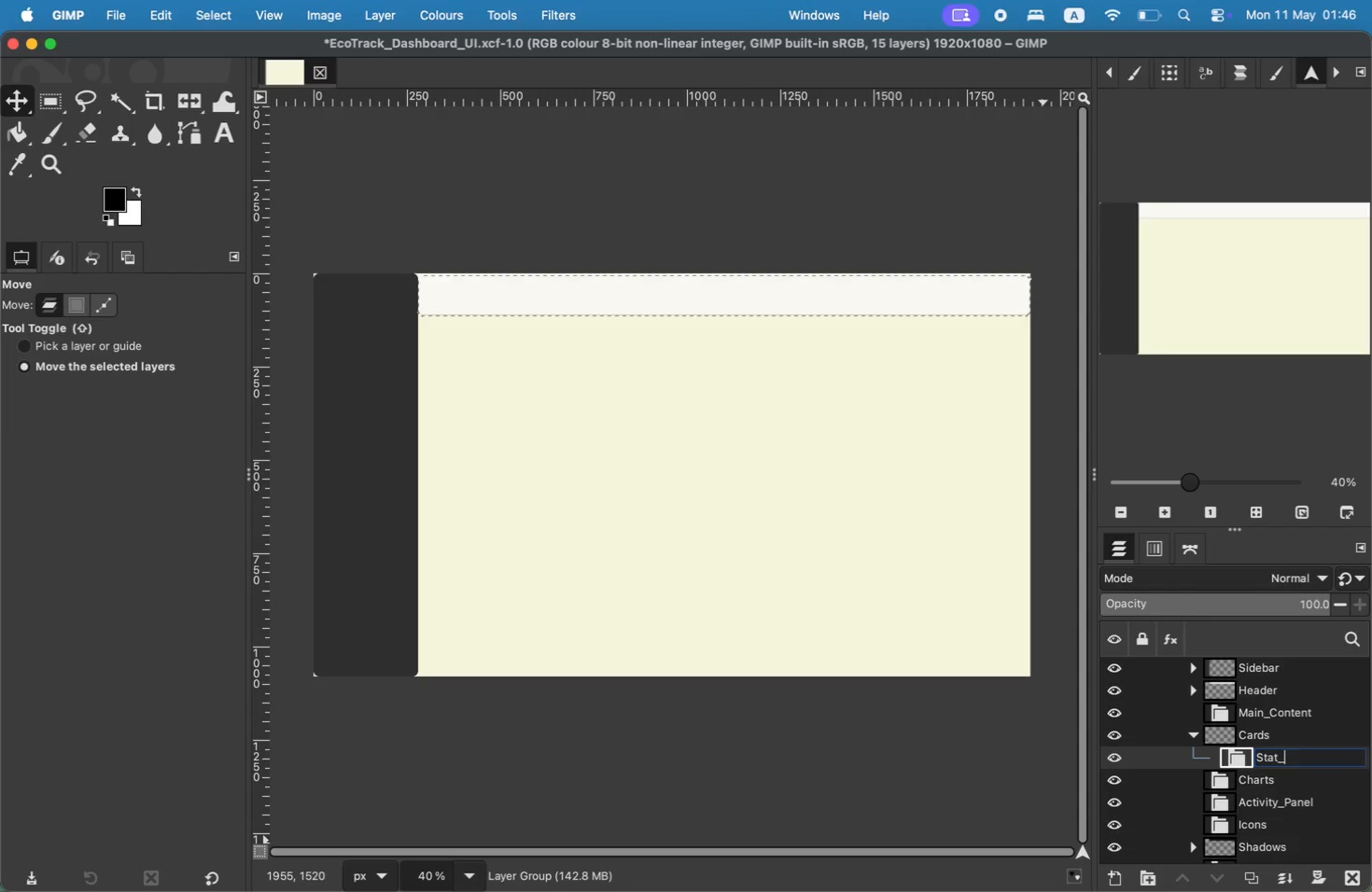 
 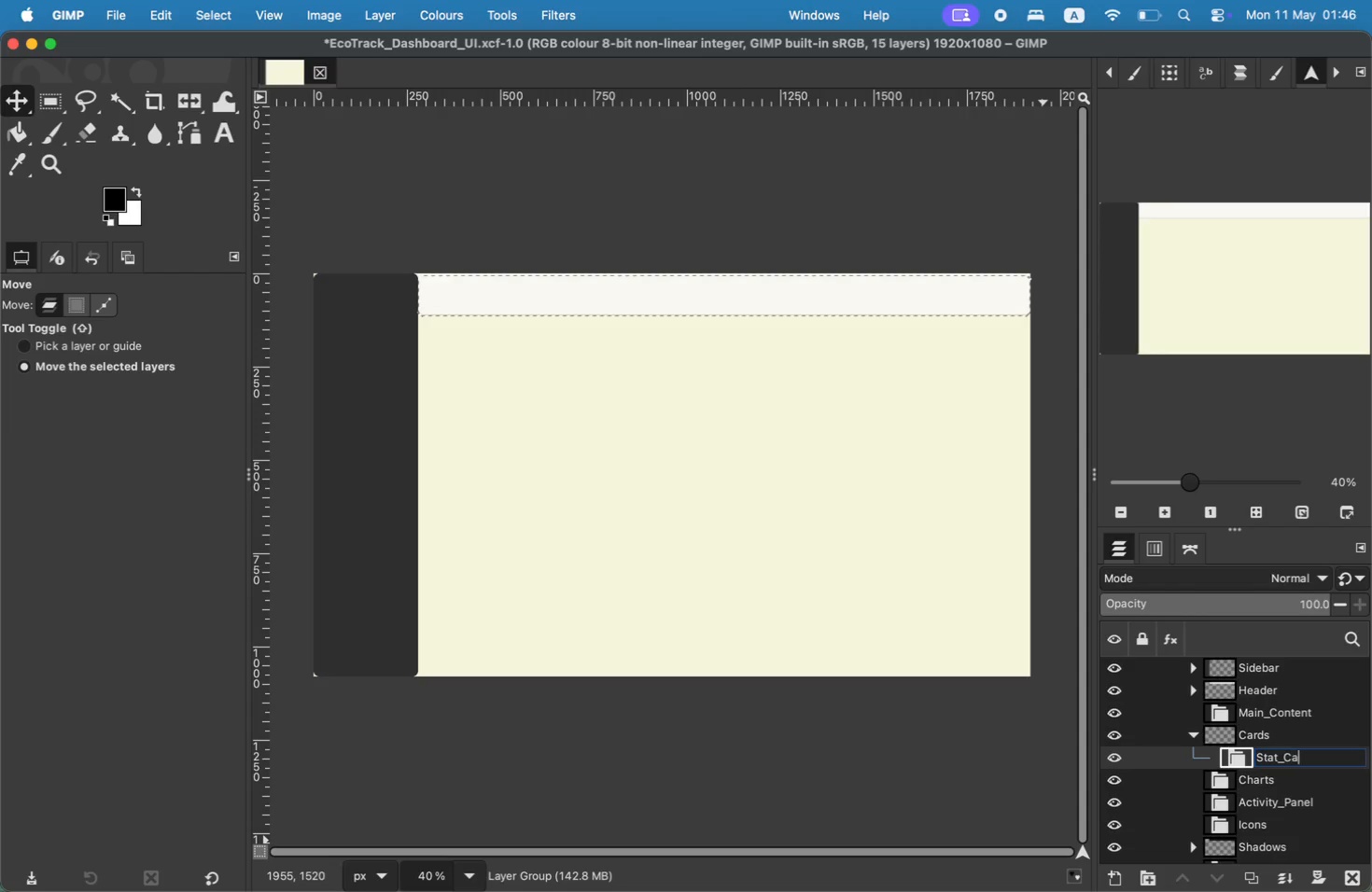 
key(Enter)
 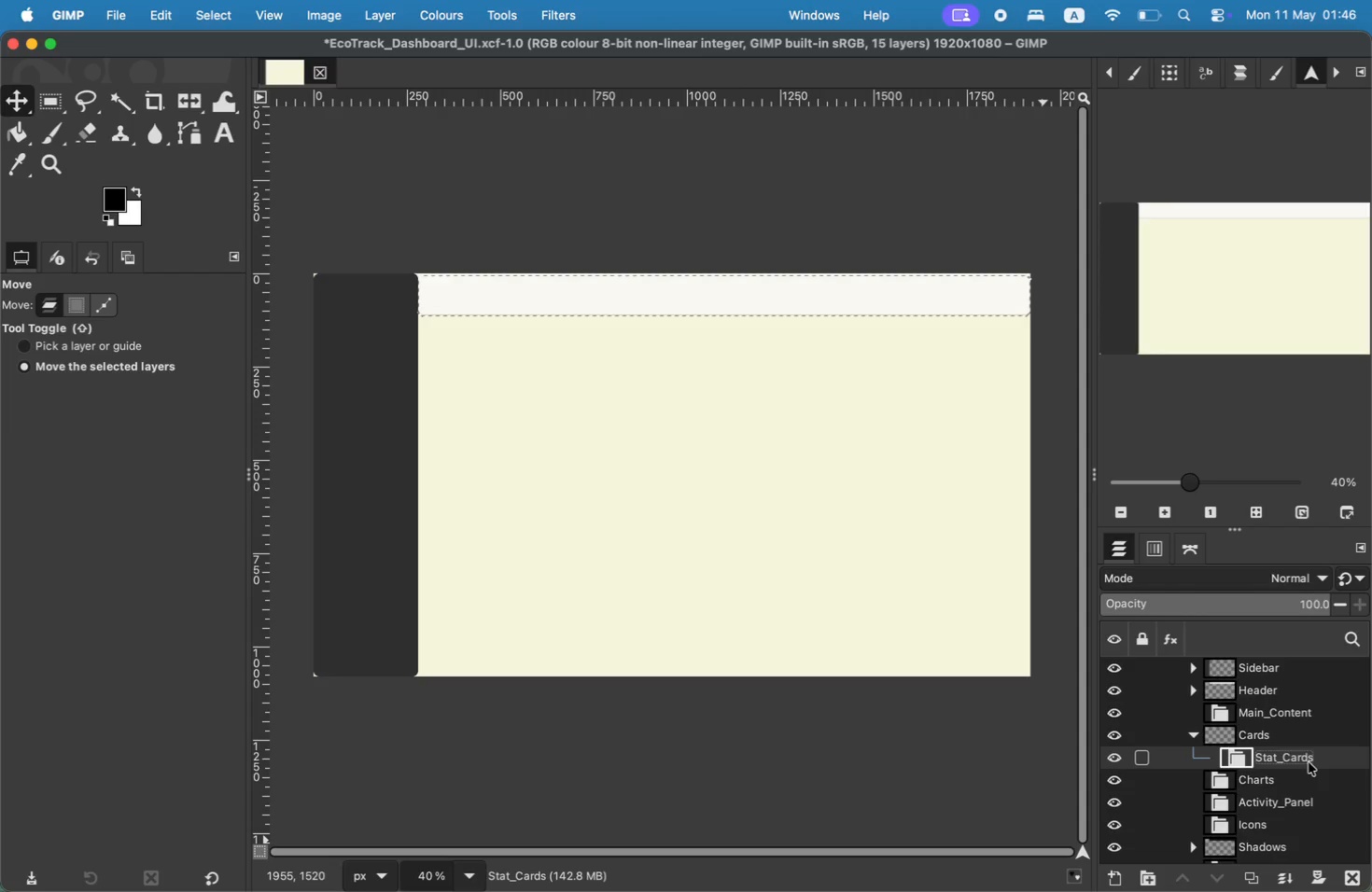 
left_click([1293, 762])
 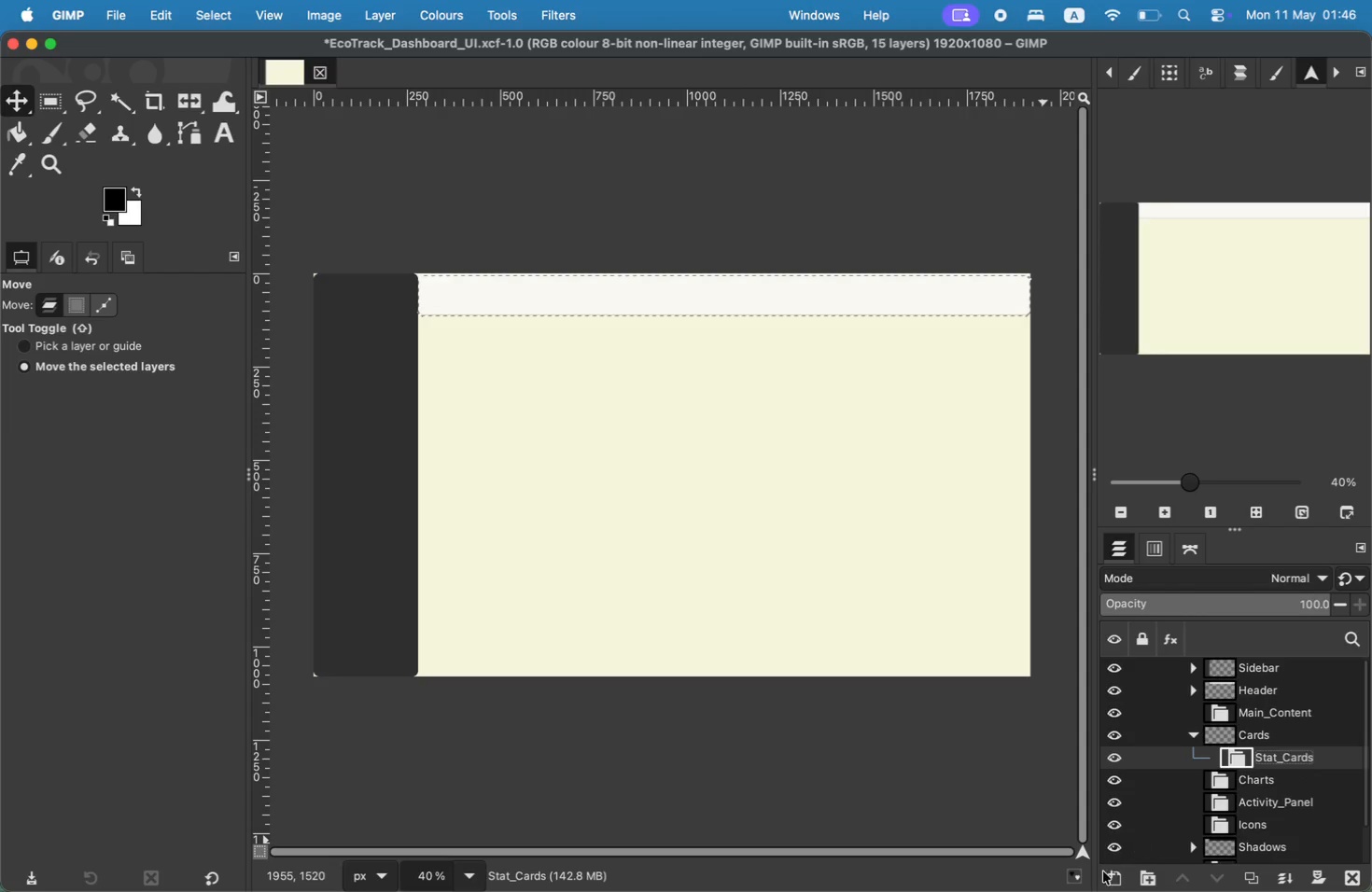 
left_click([1117, 879])
 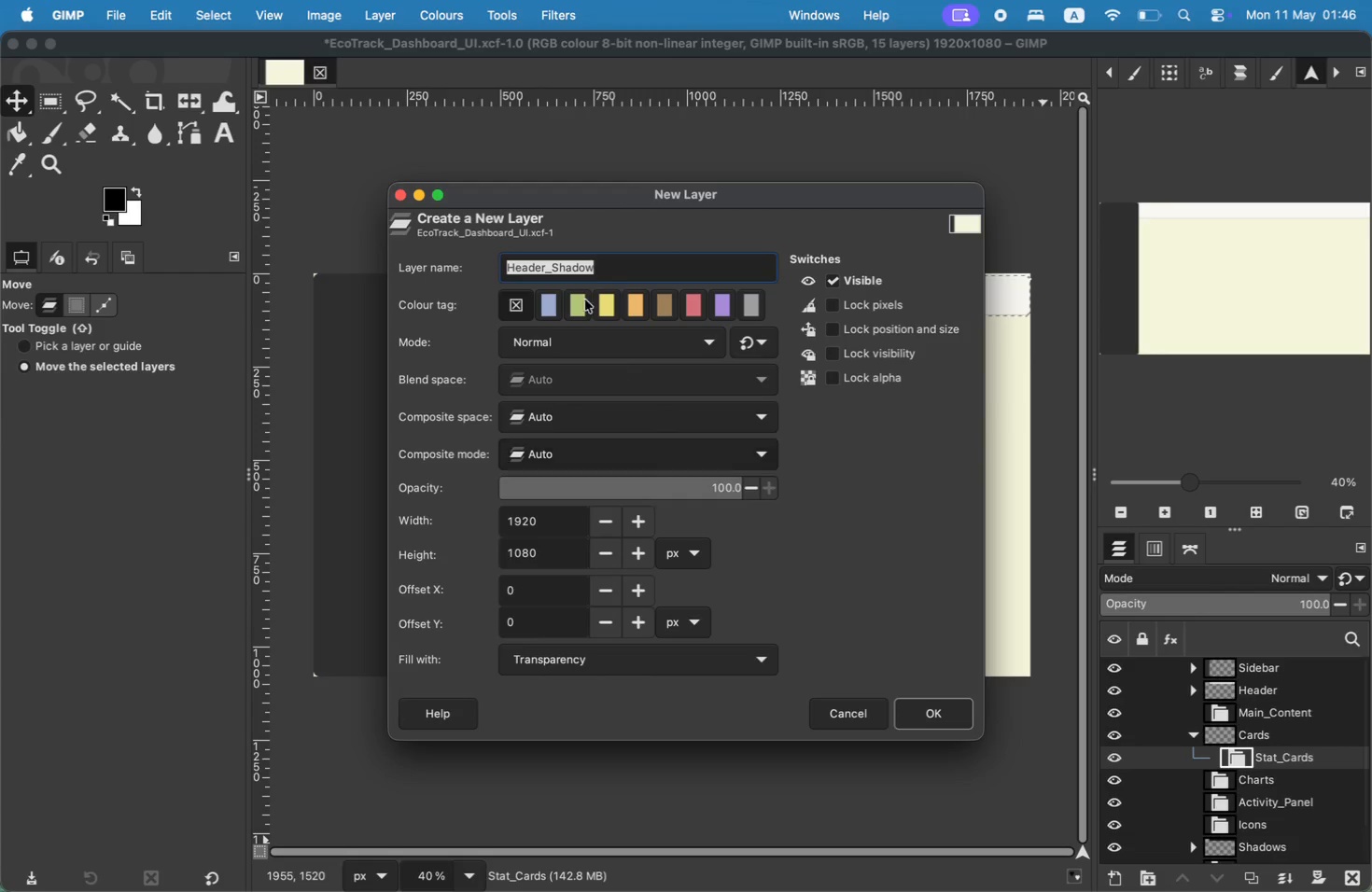 
key(Shift+ShiftLeft)
 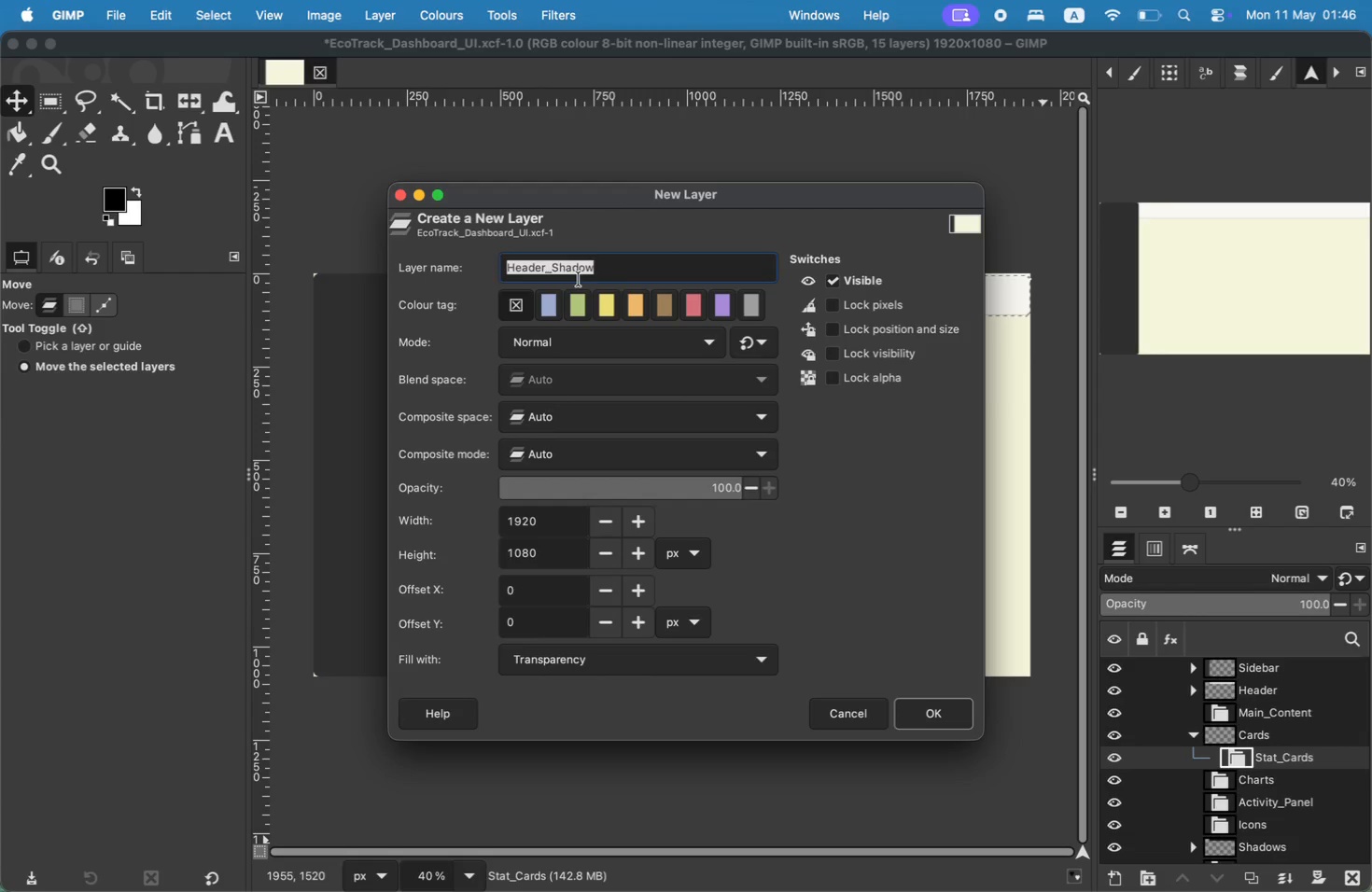 
key(Shift+S)
 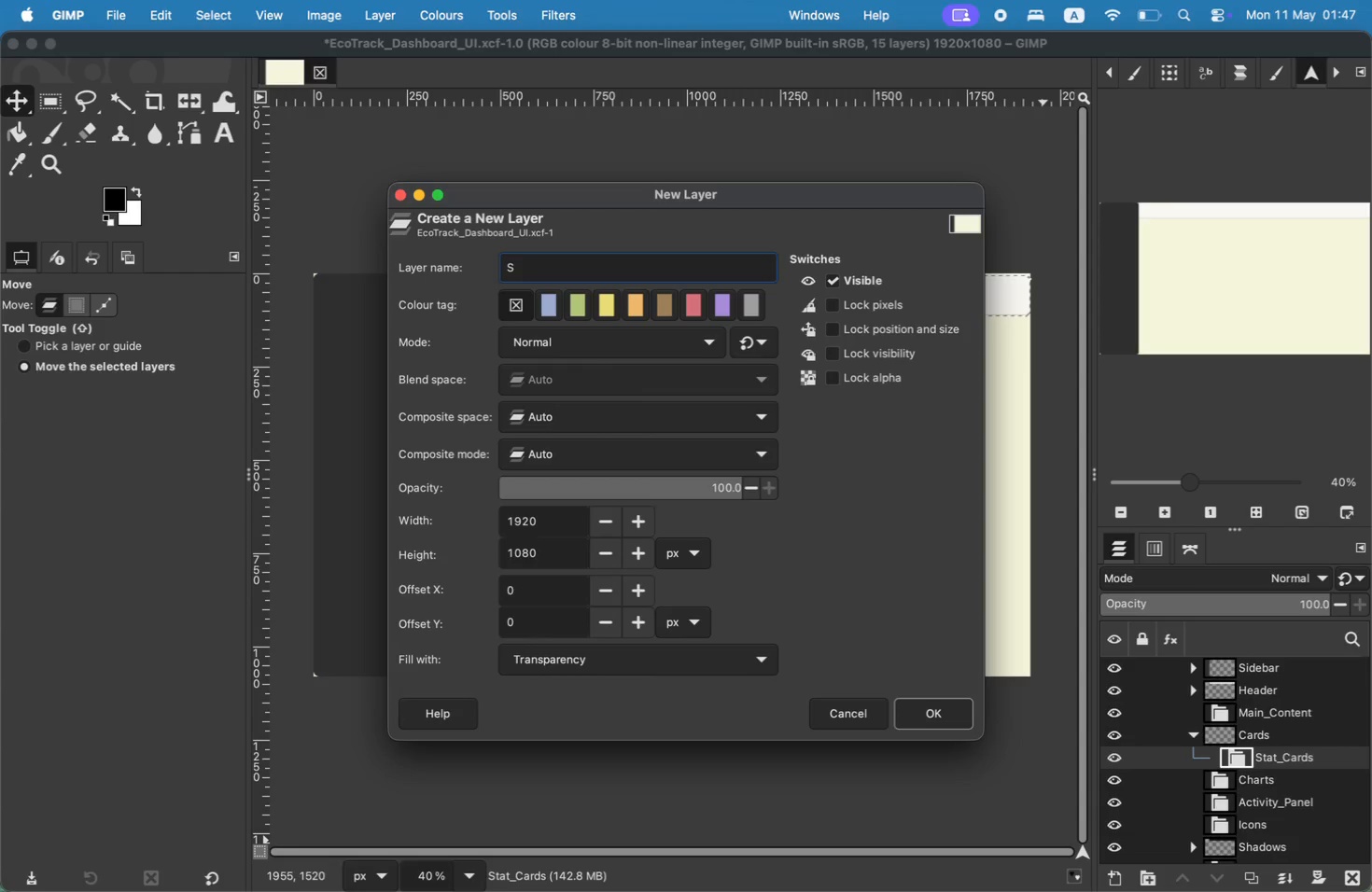 
wait(5.88)
 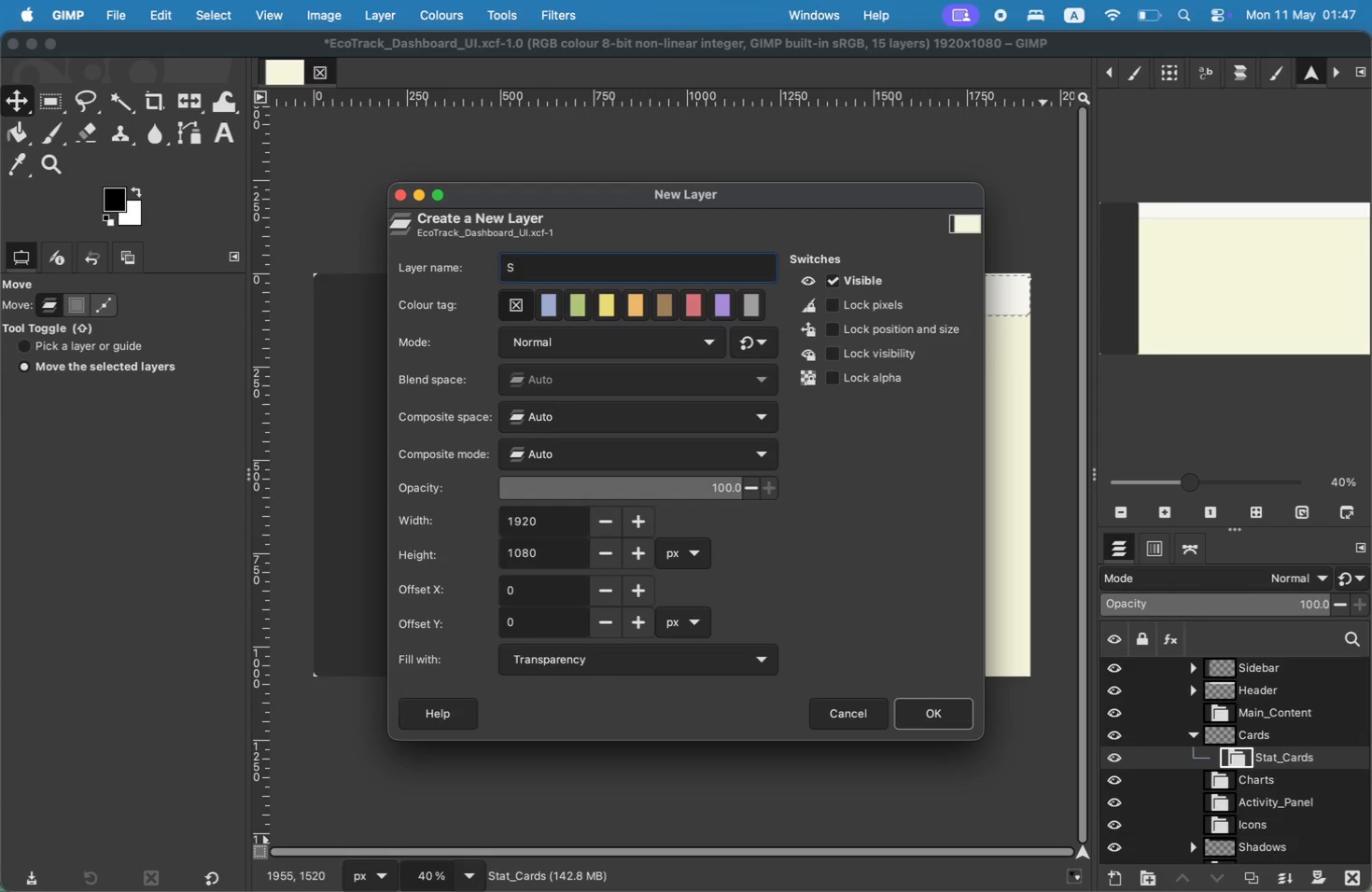 
key(Backspace)
type(Card_1)
 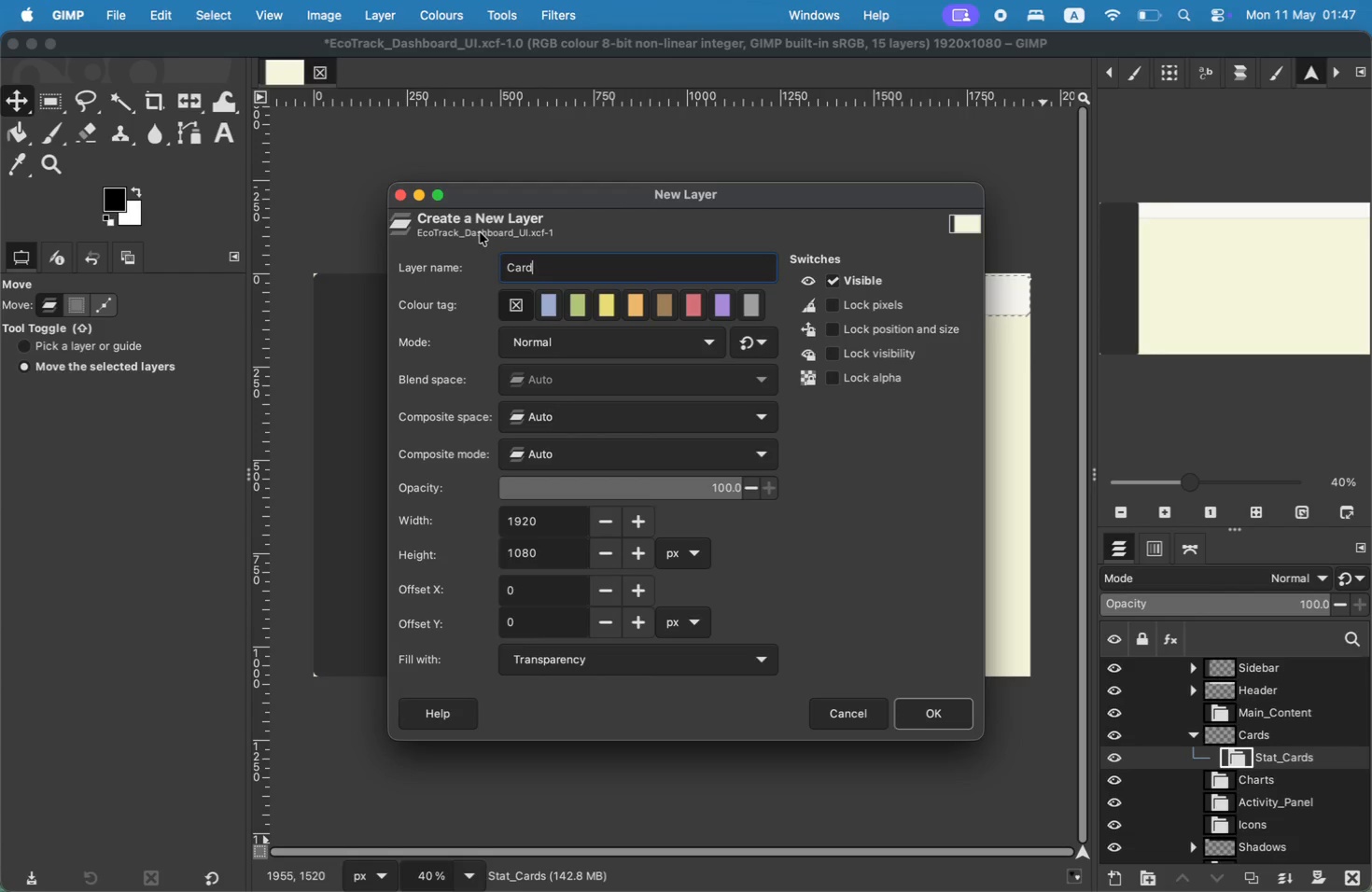 
left_click([956, 712])
 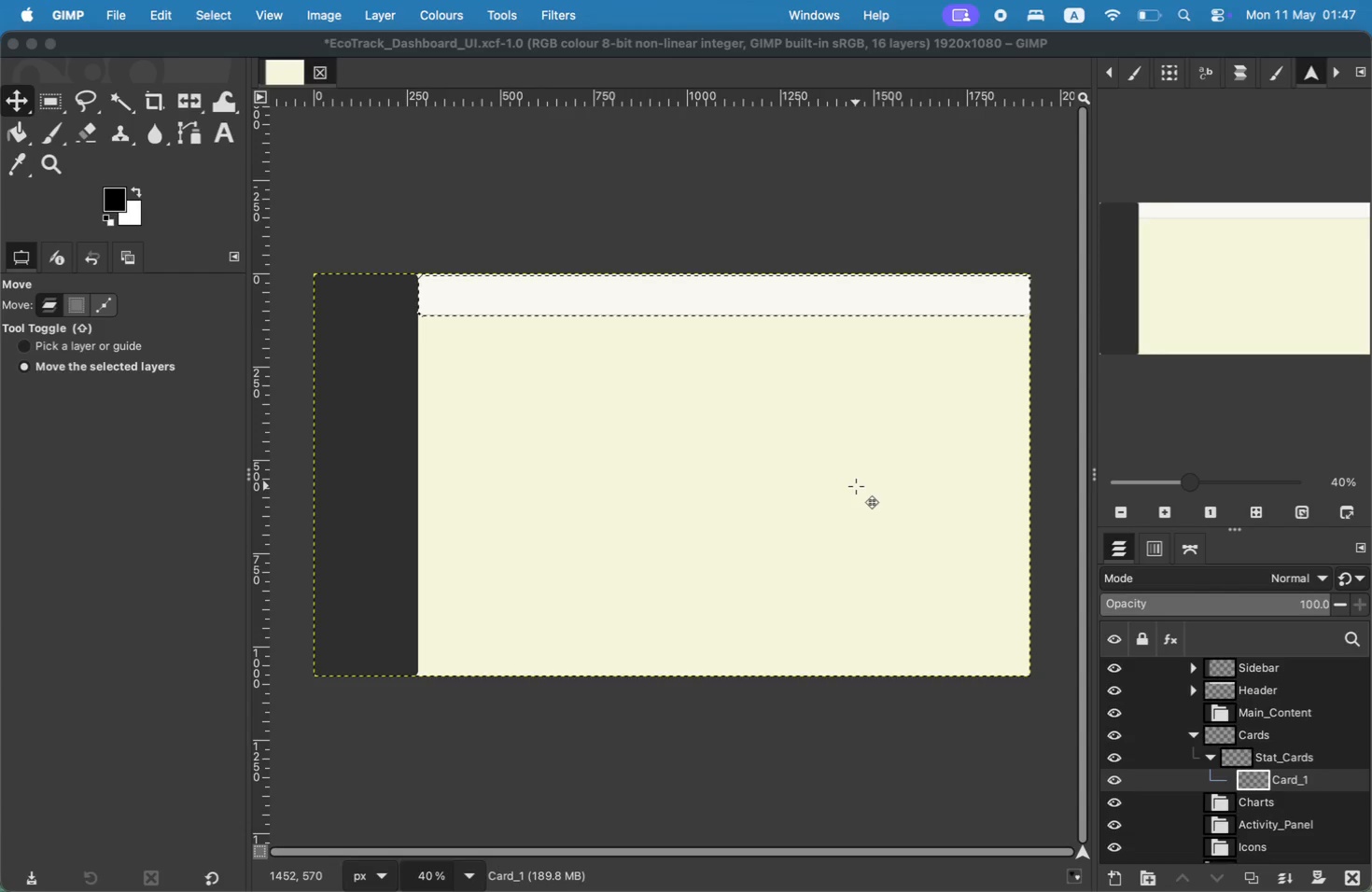 
wait(6.2)
 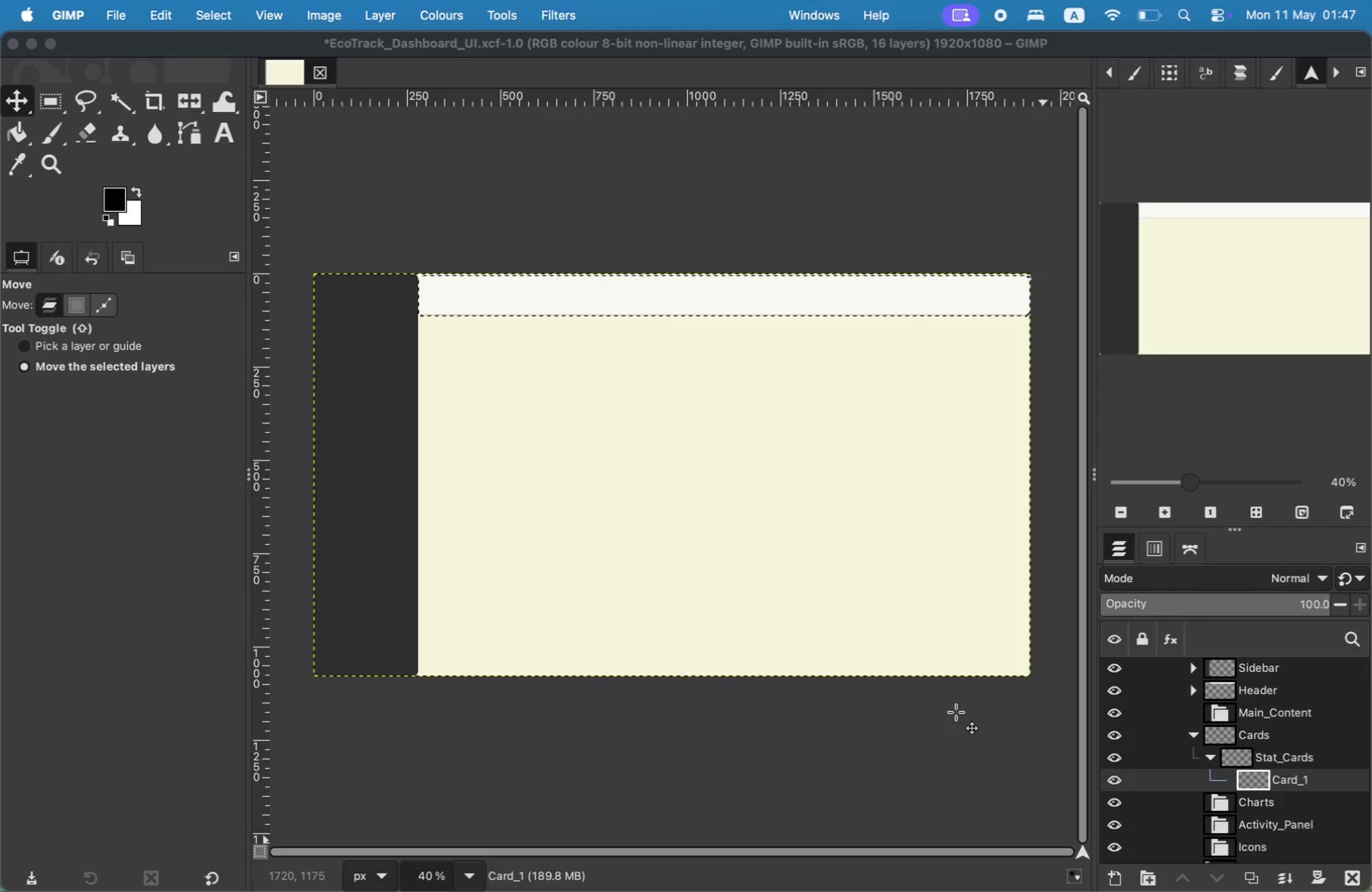 
left_click([315, 4])
 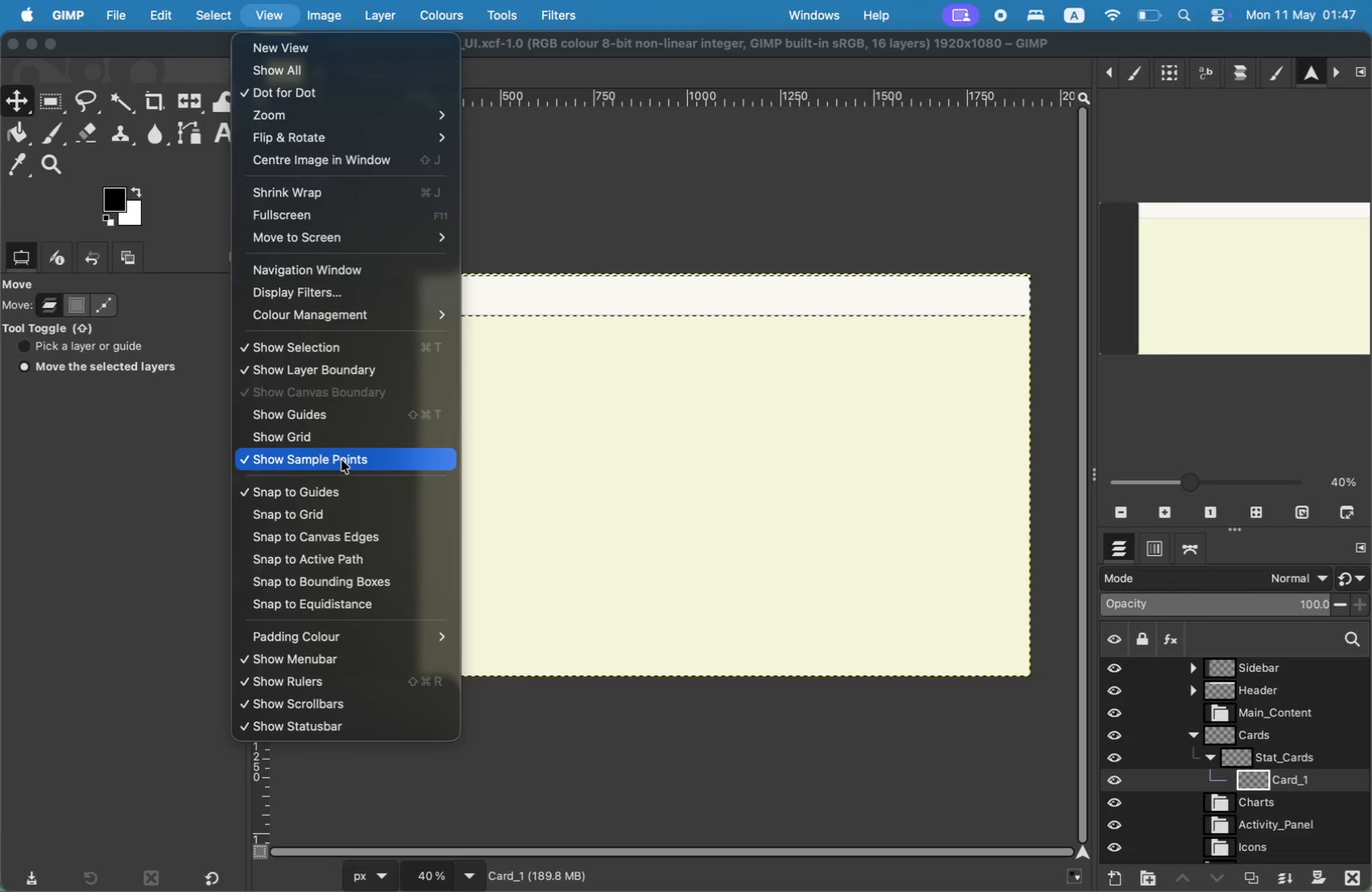 
left_click([339, 421])
 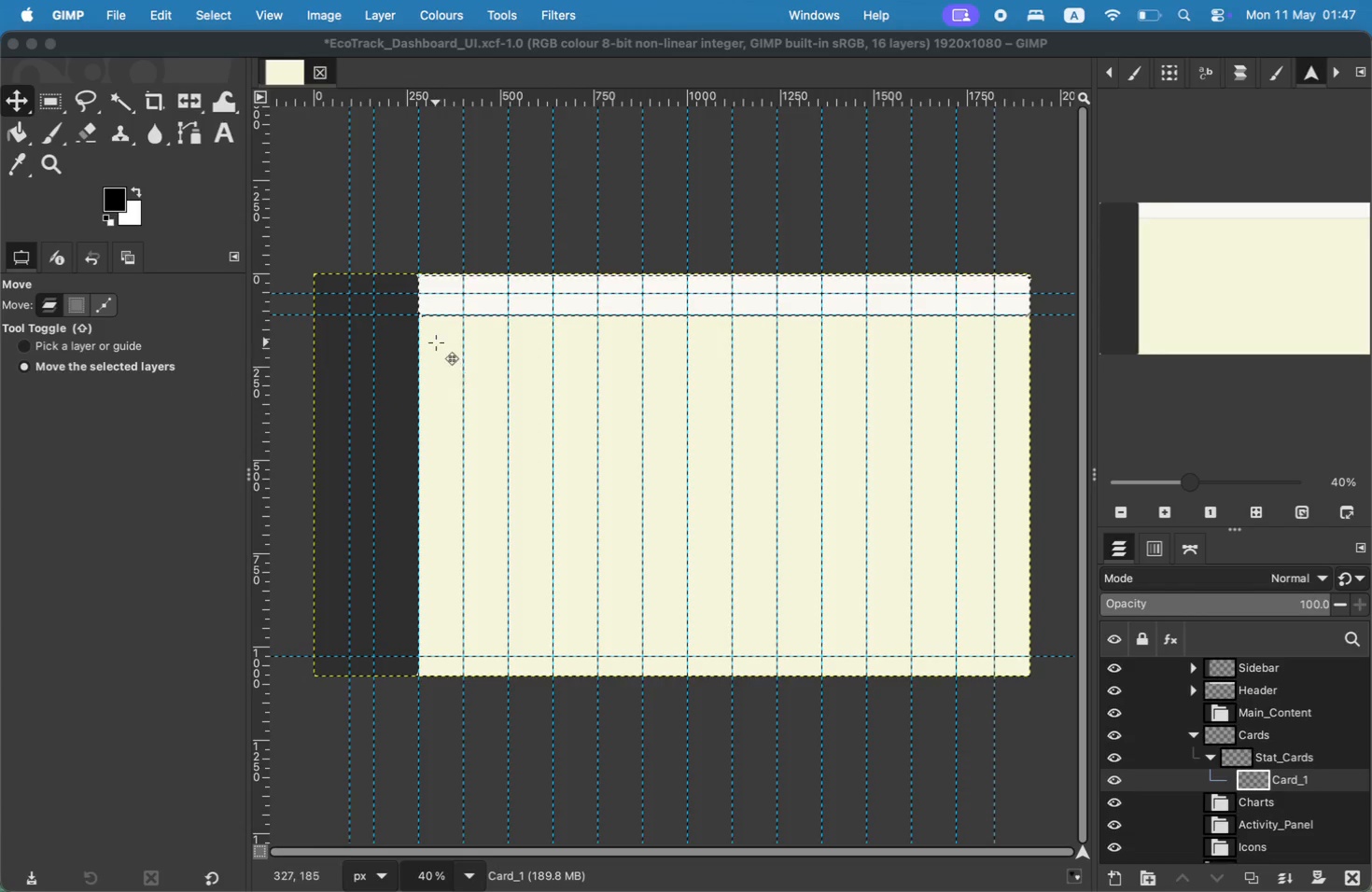 
left_click([59, 97])
 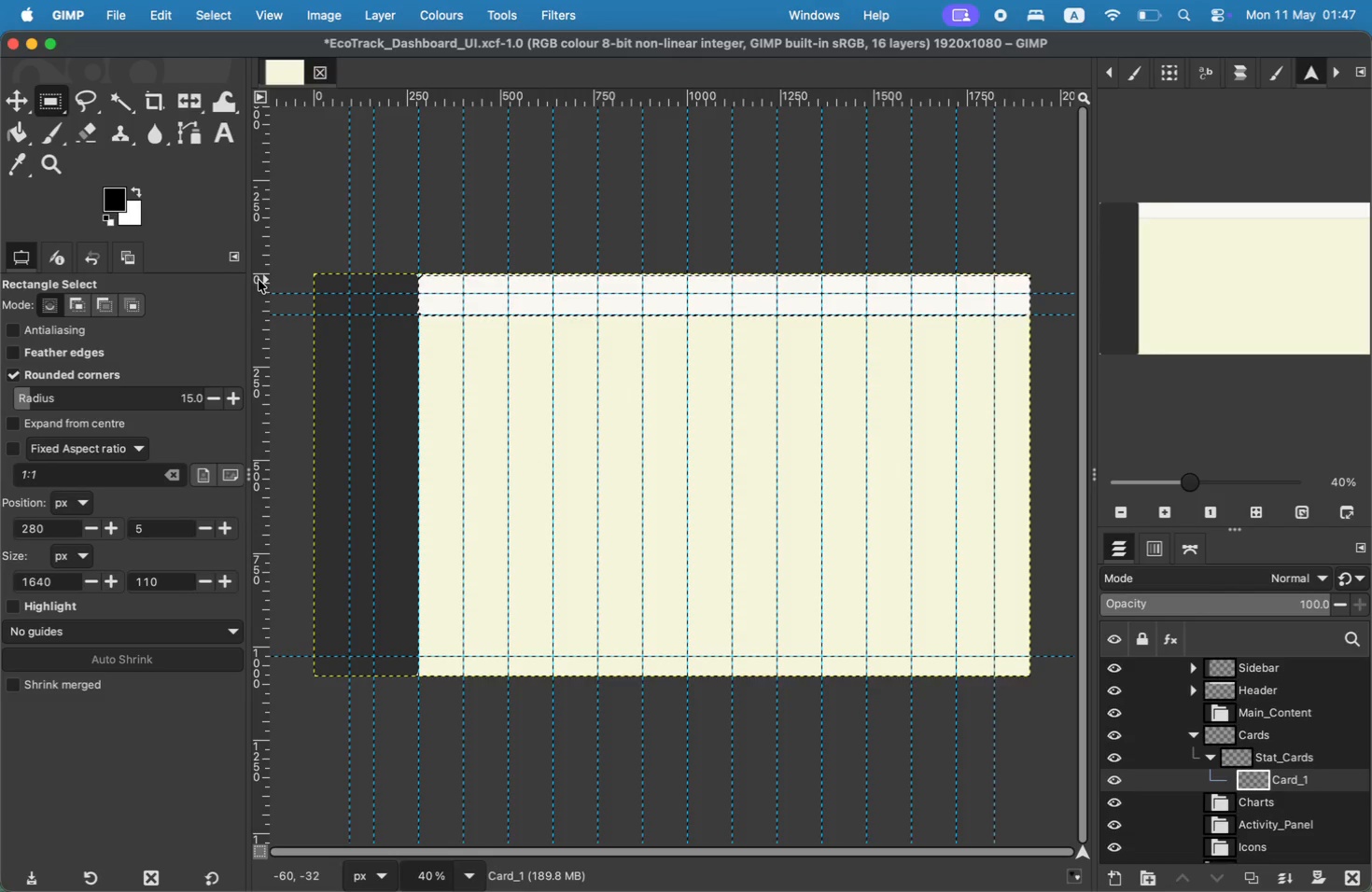 
left_click_drag(start_coordinate=[442, 359], to_coordinate=[675, 456])
 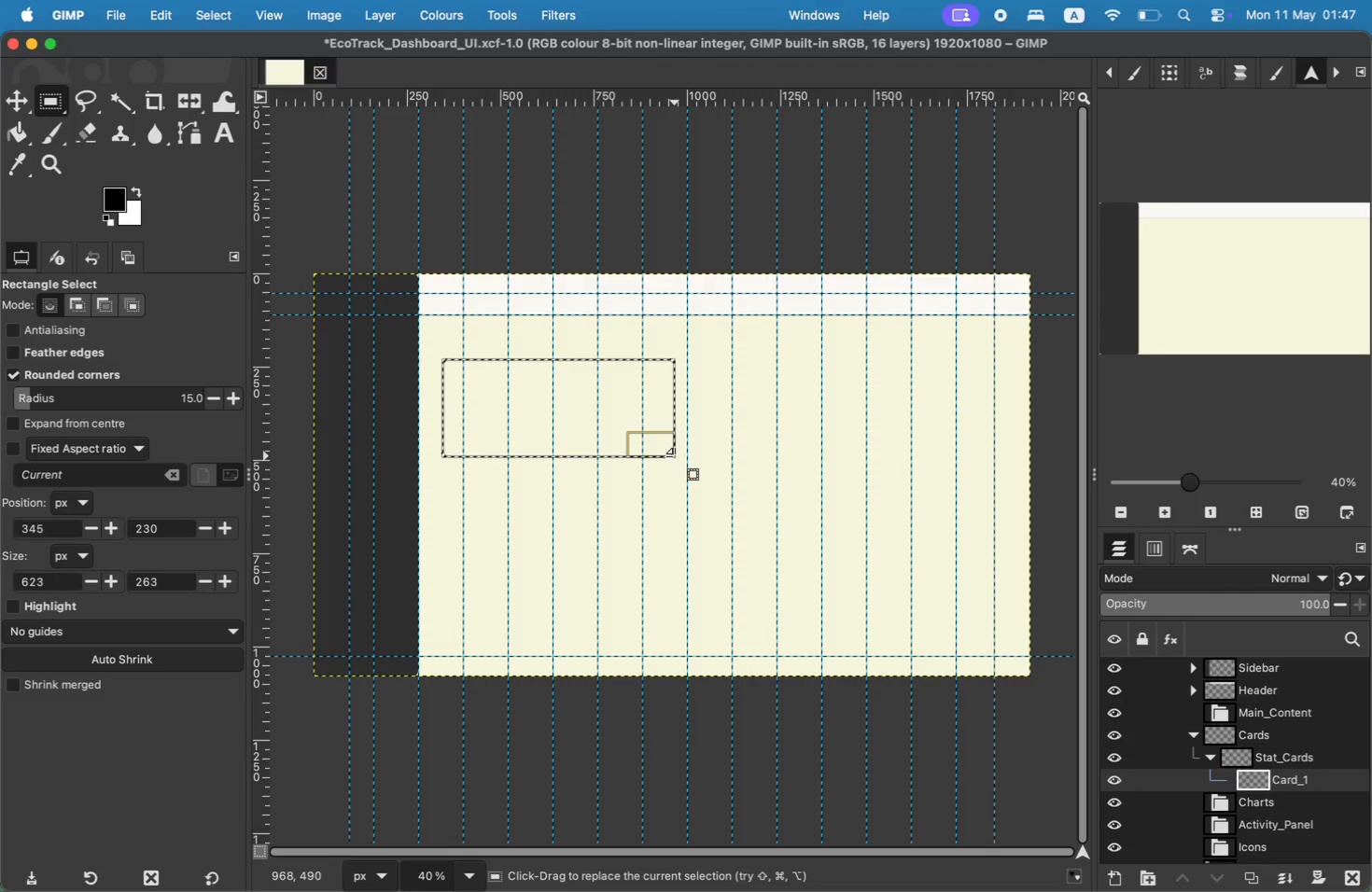 
wait(6.81)
 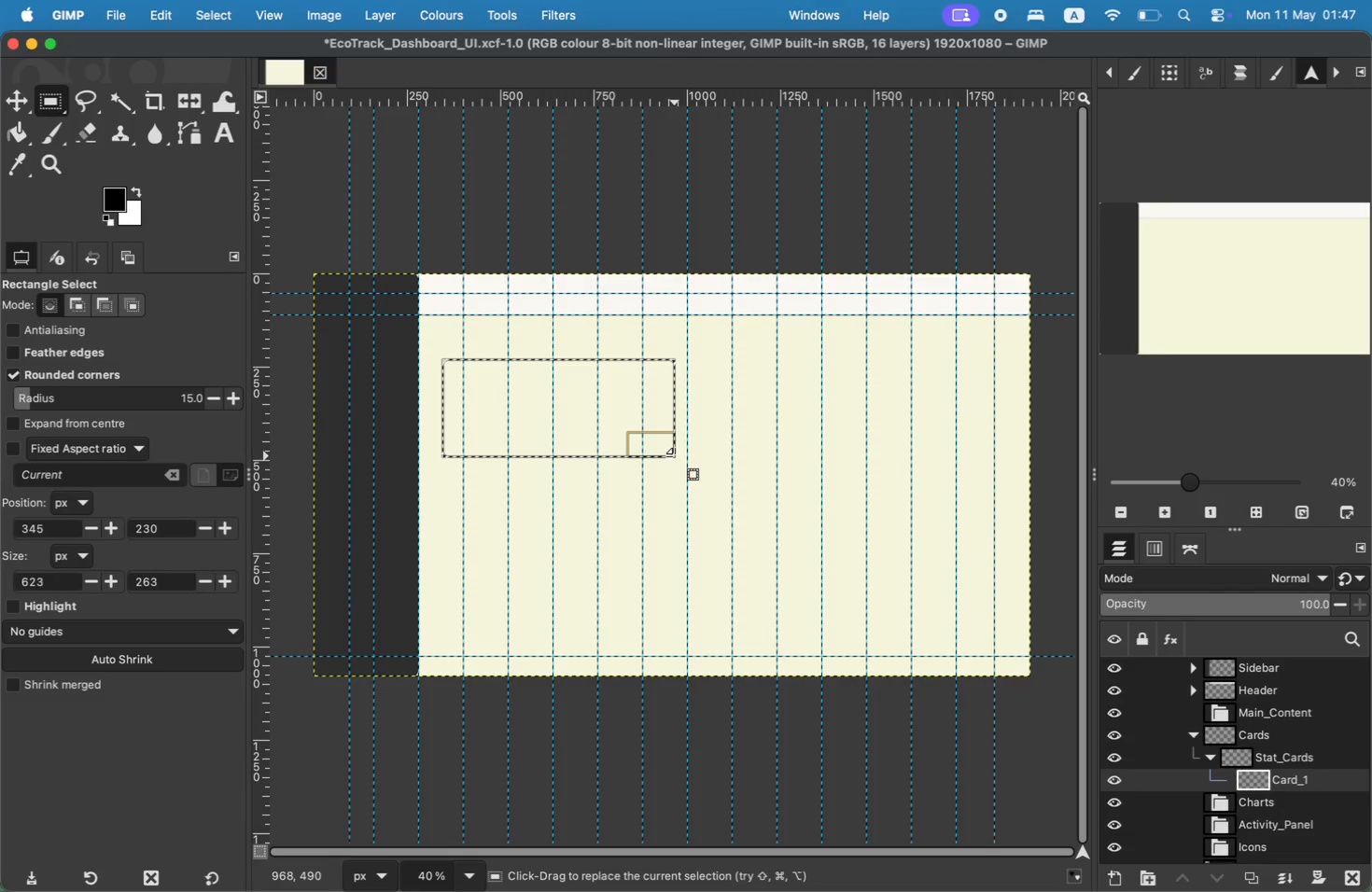 
left_click_drag(start_coordinate=[61, 583], to_coordinate=[0, 583])
 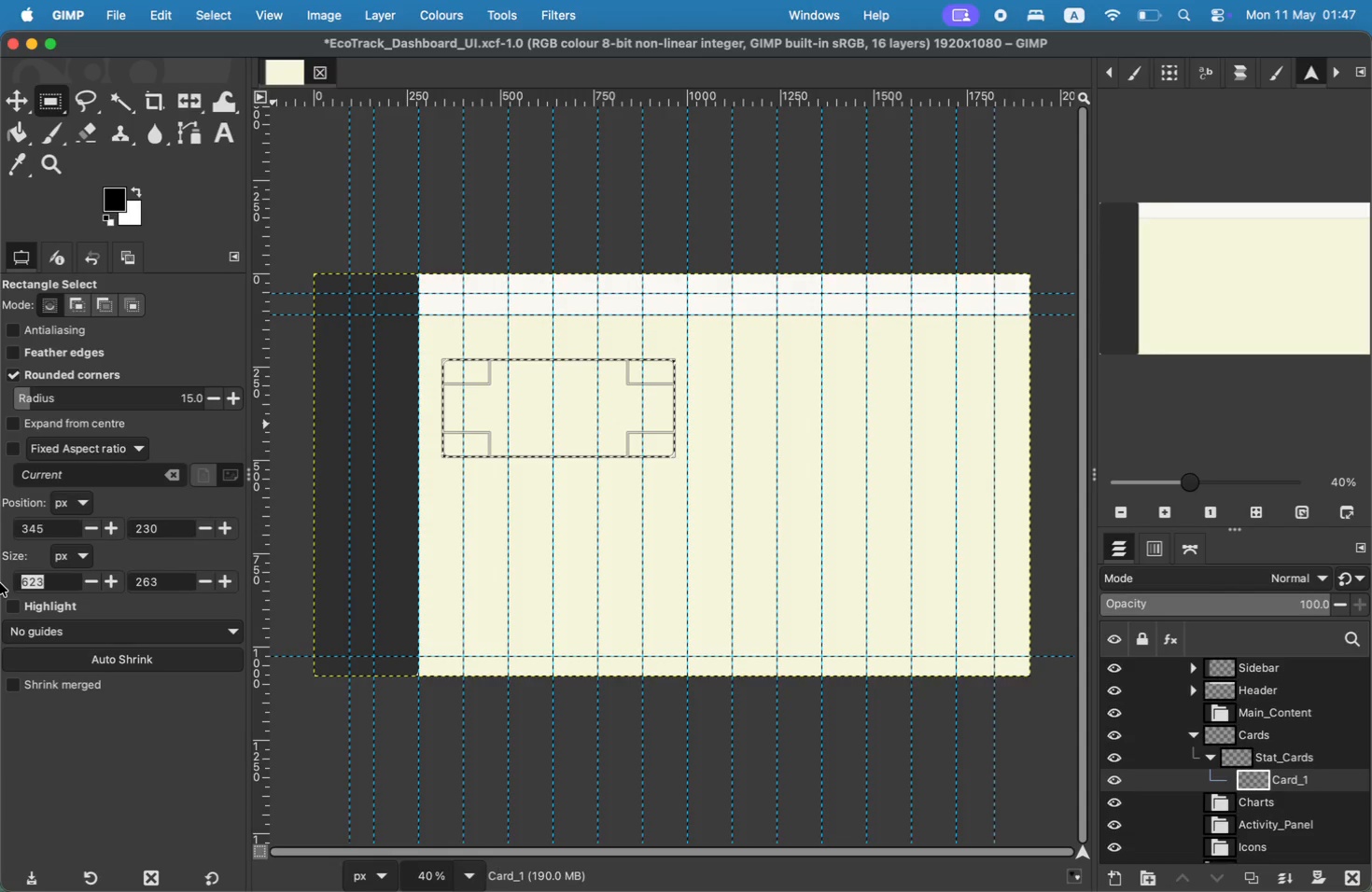 
type(420)
 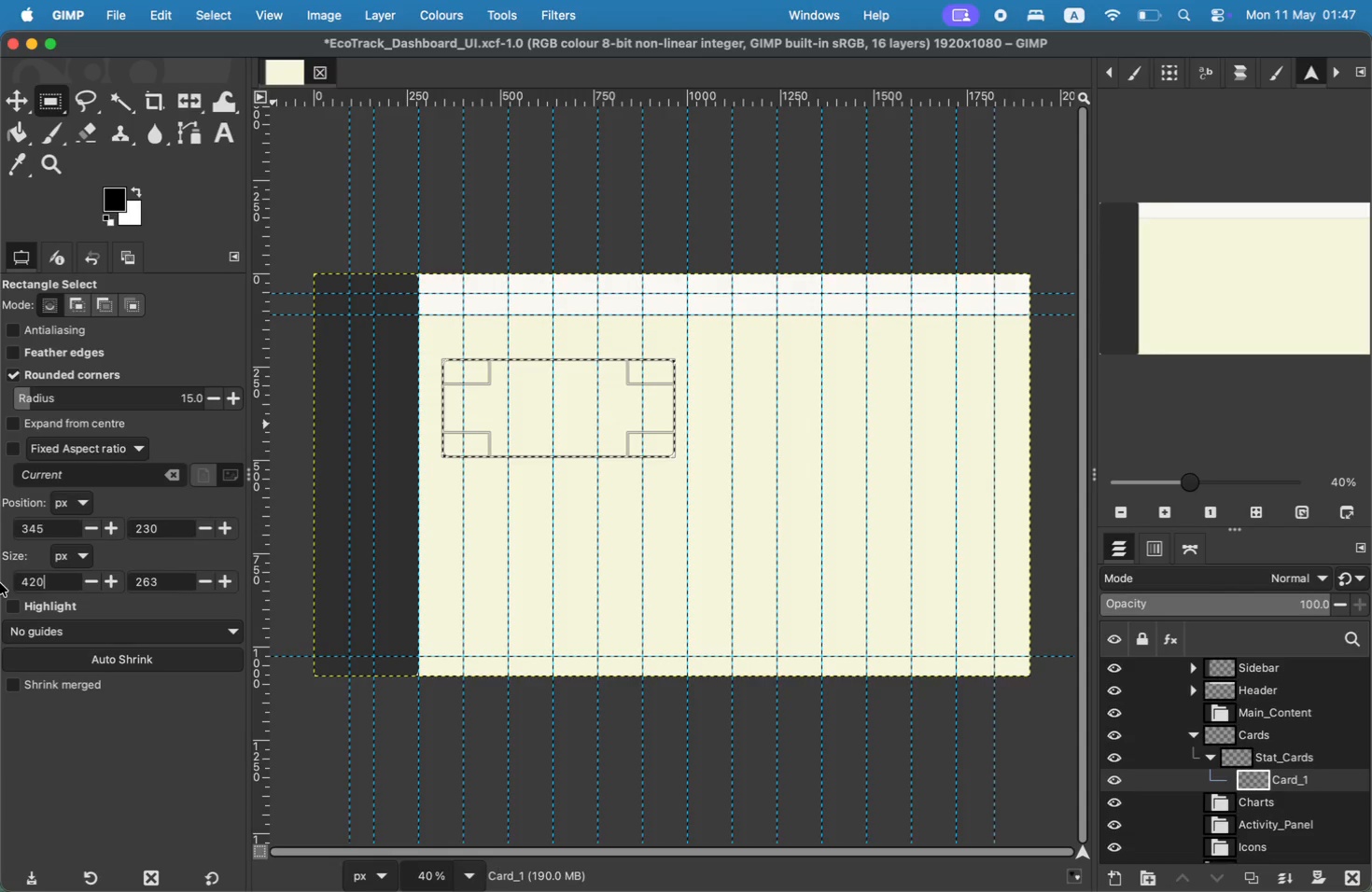 
left_click_drag(start_coordinate=[173, 584], to_coordinate=[84, 591])
 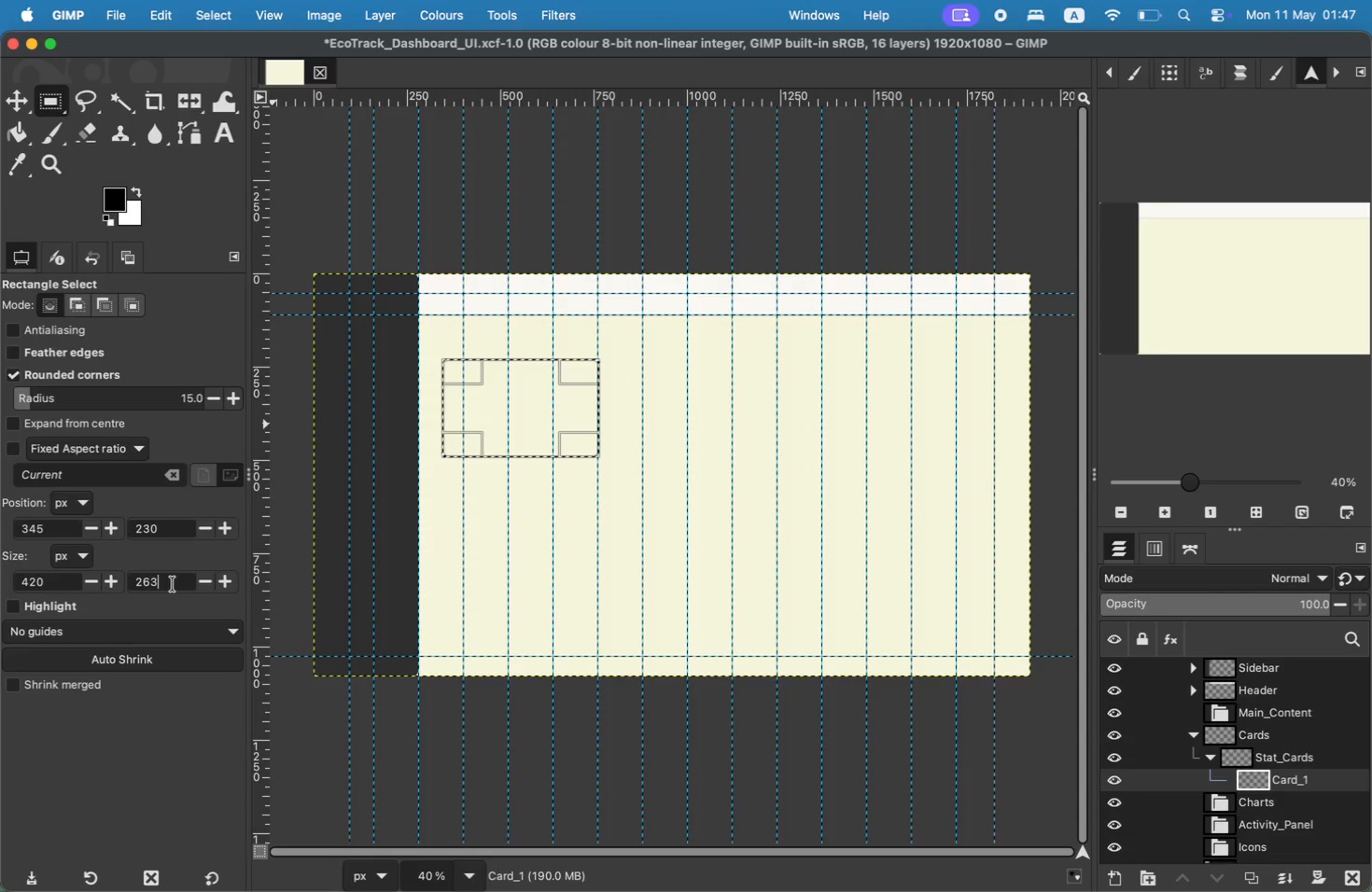 
type(180)
 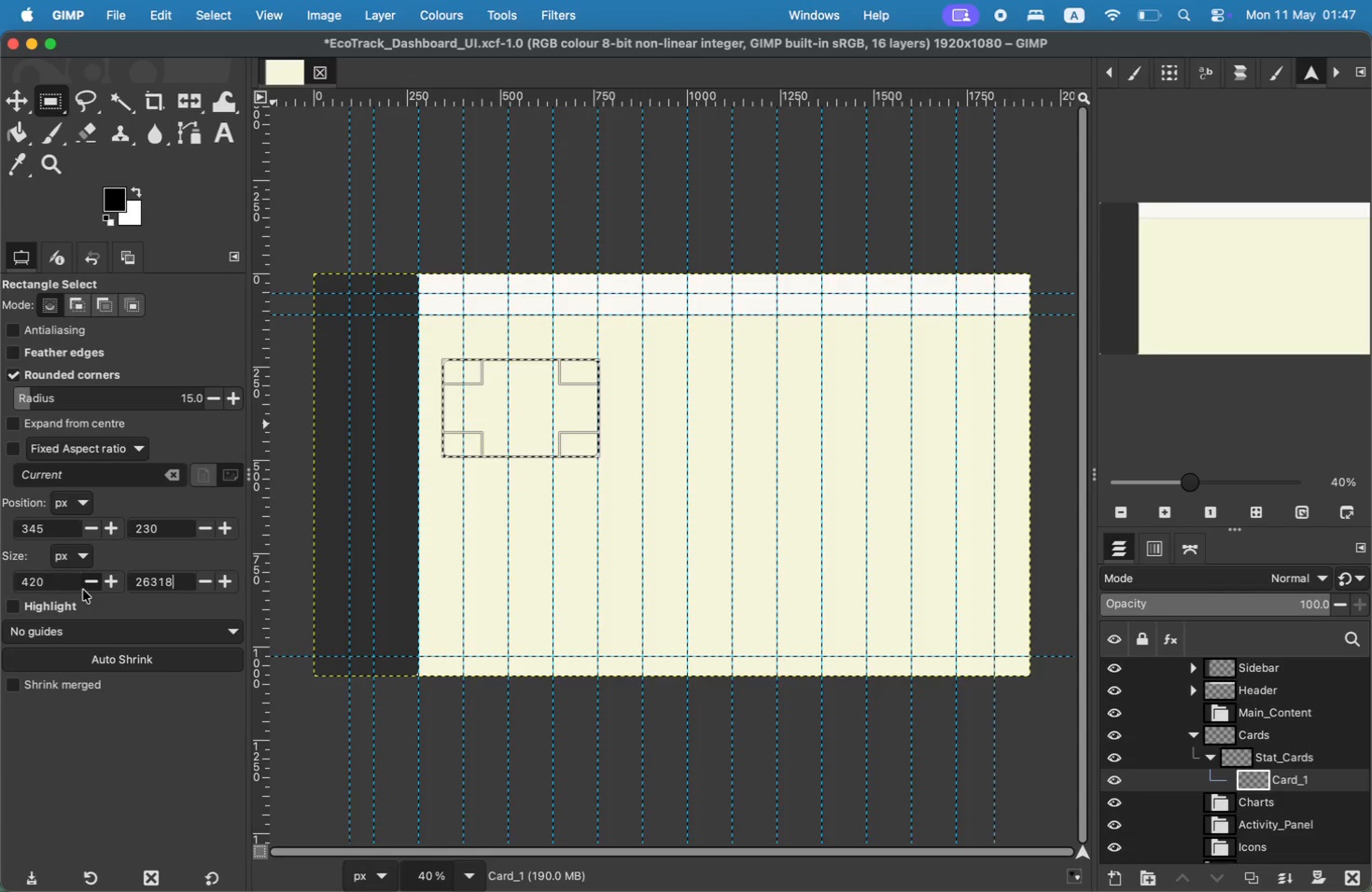 
left_click_drag(start_coordinate=[159, 578], to_coordinate=[78, 575])
 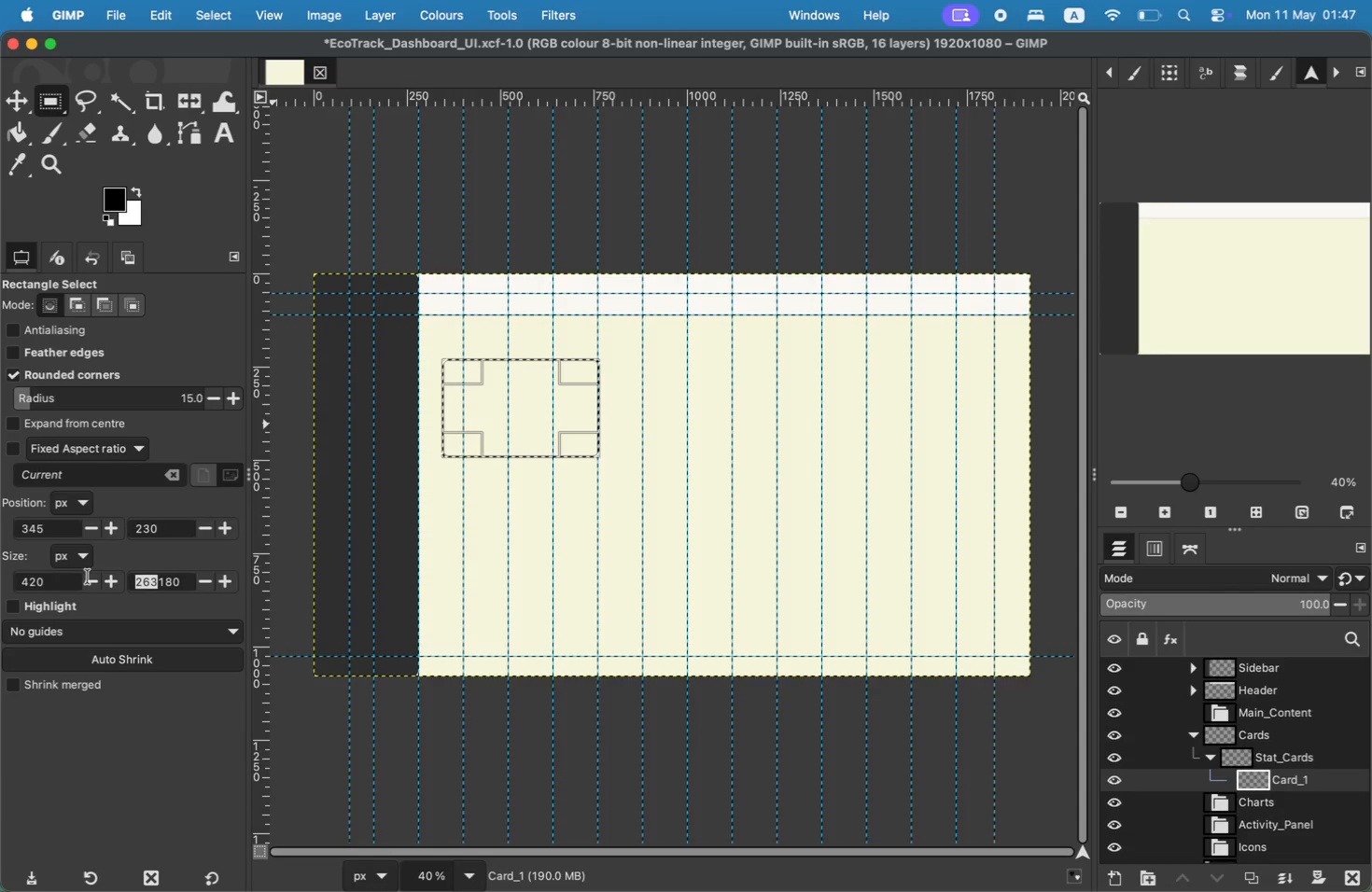 
key(Backspace)
 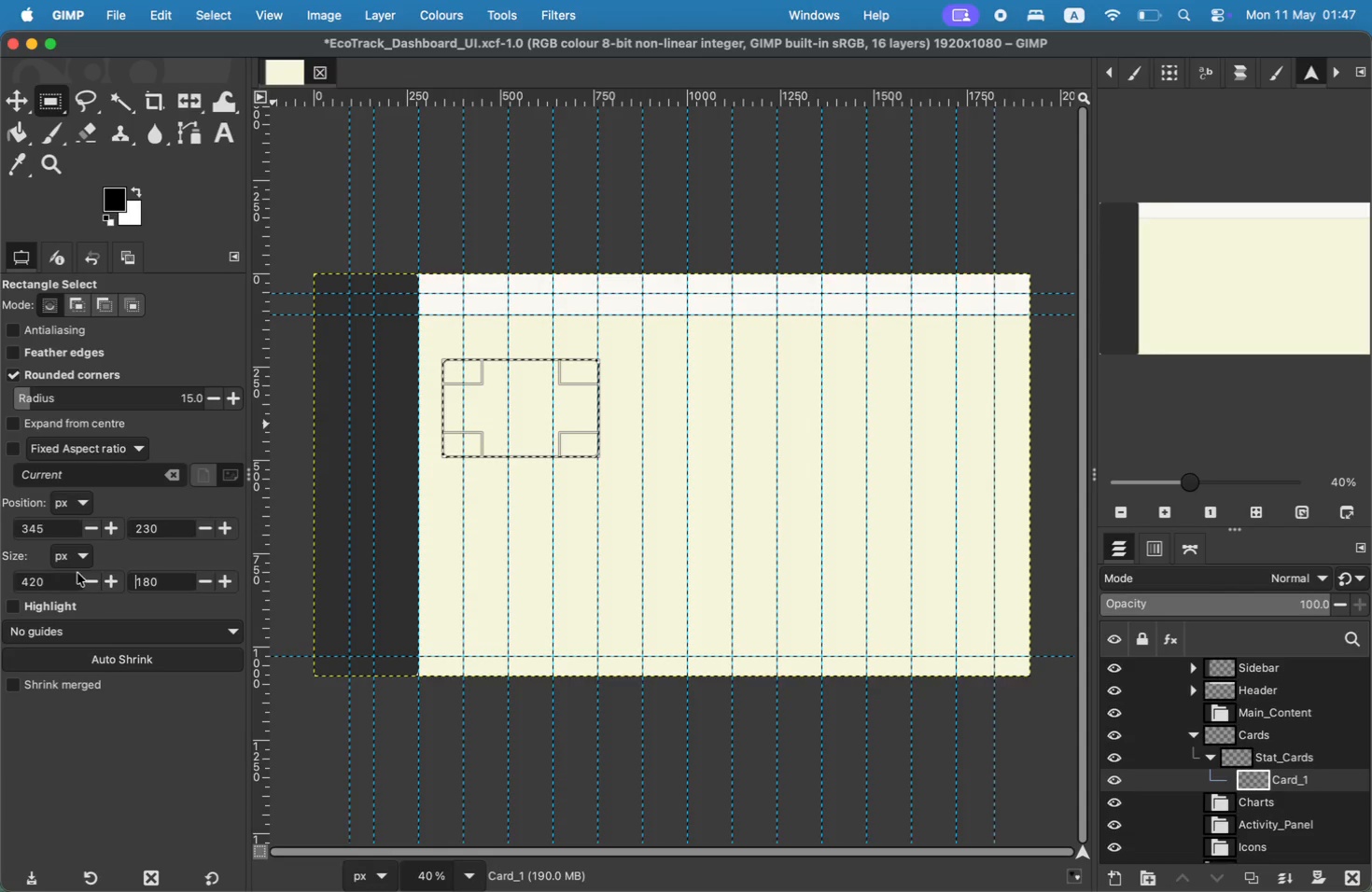 
left_click_drag(start_coordinate=[56, 530], to_coordinate=[2, 532])
 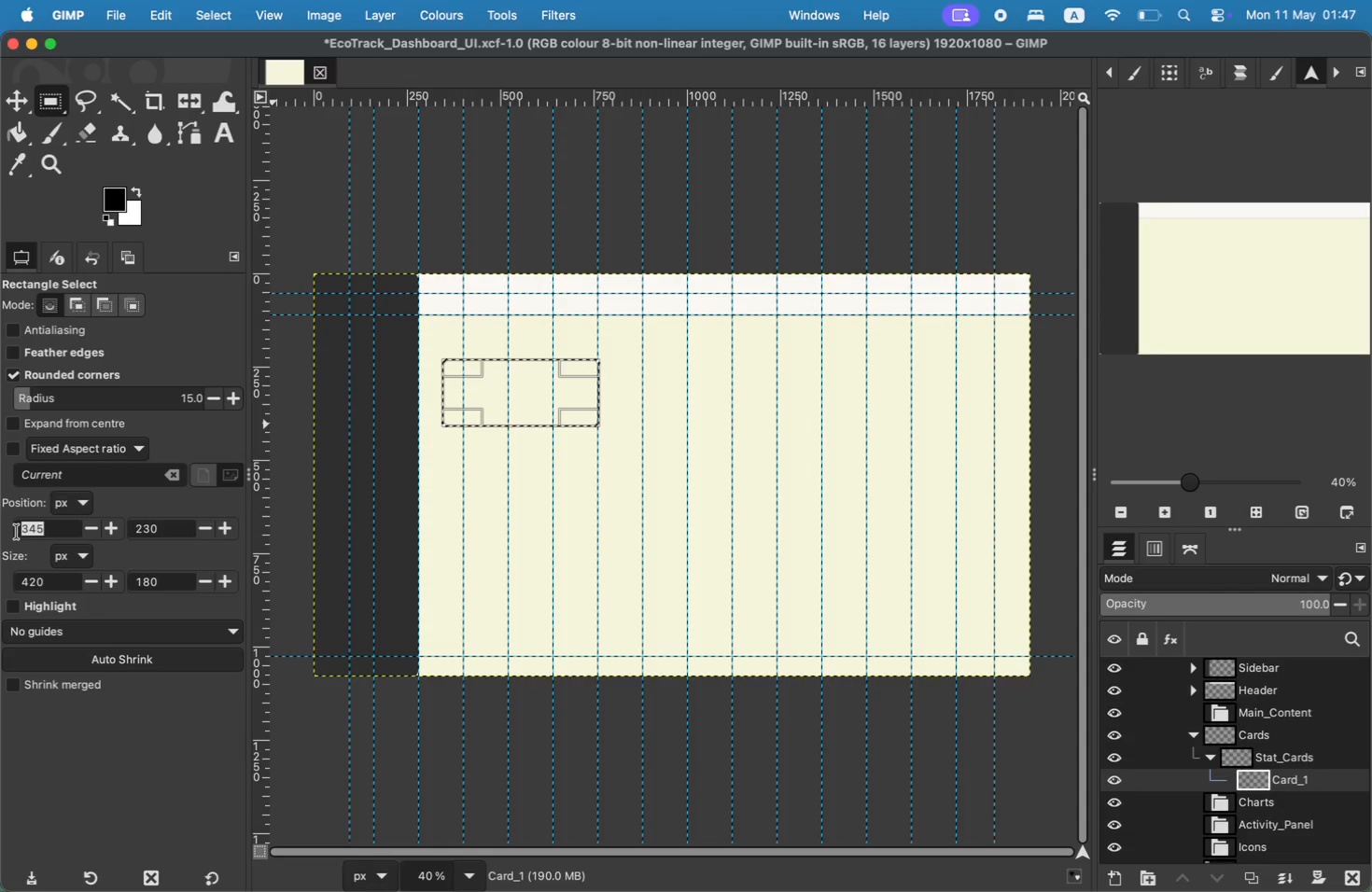 
type(340)
 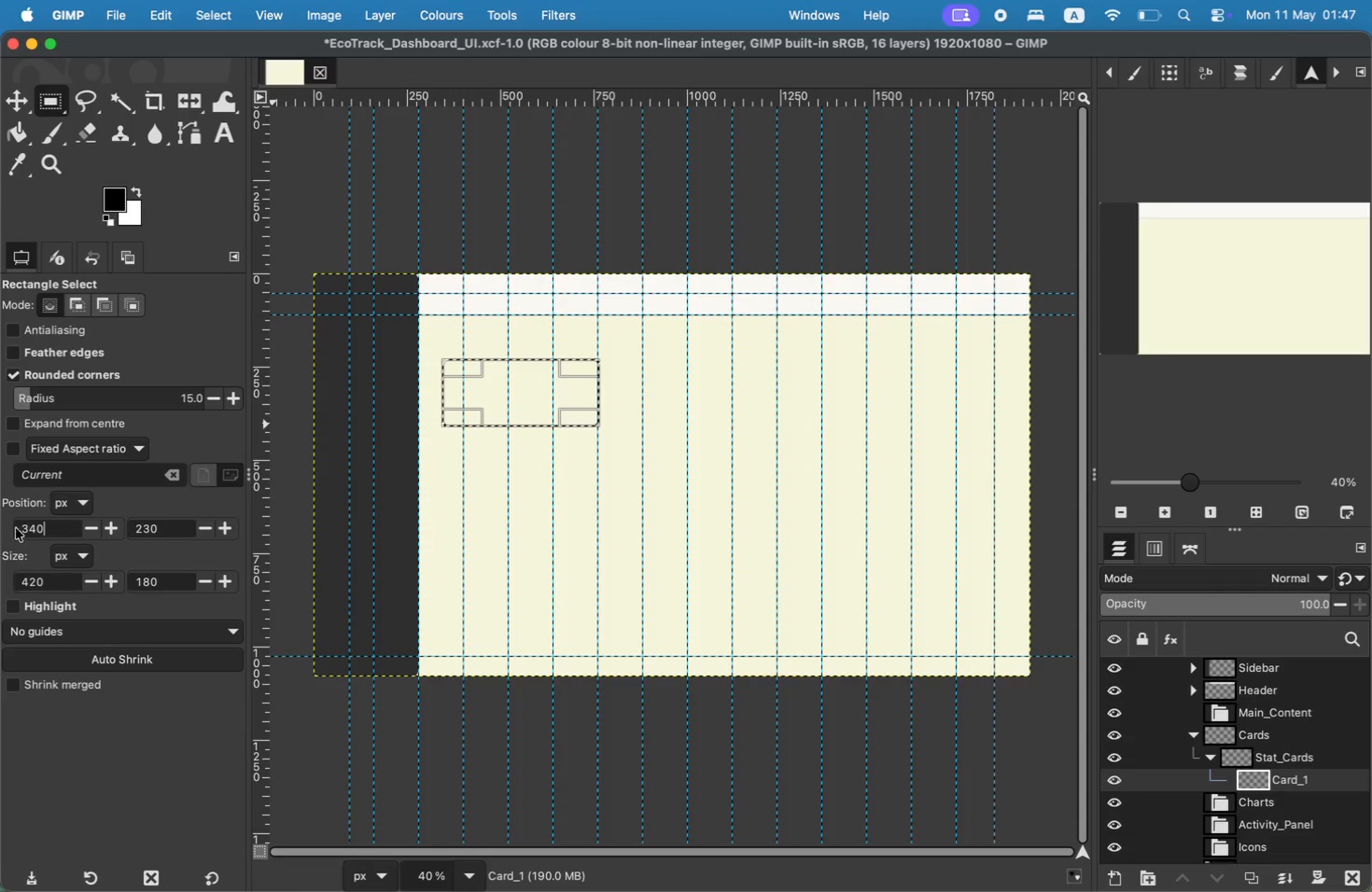 
double_click([156, 529])
 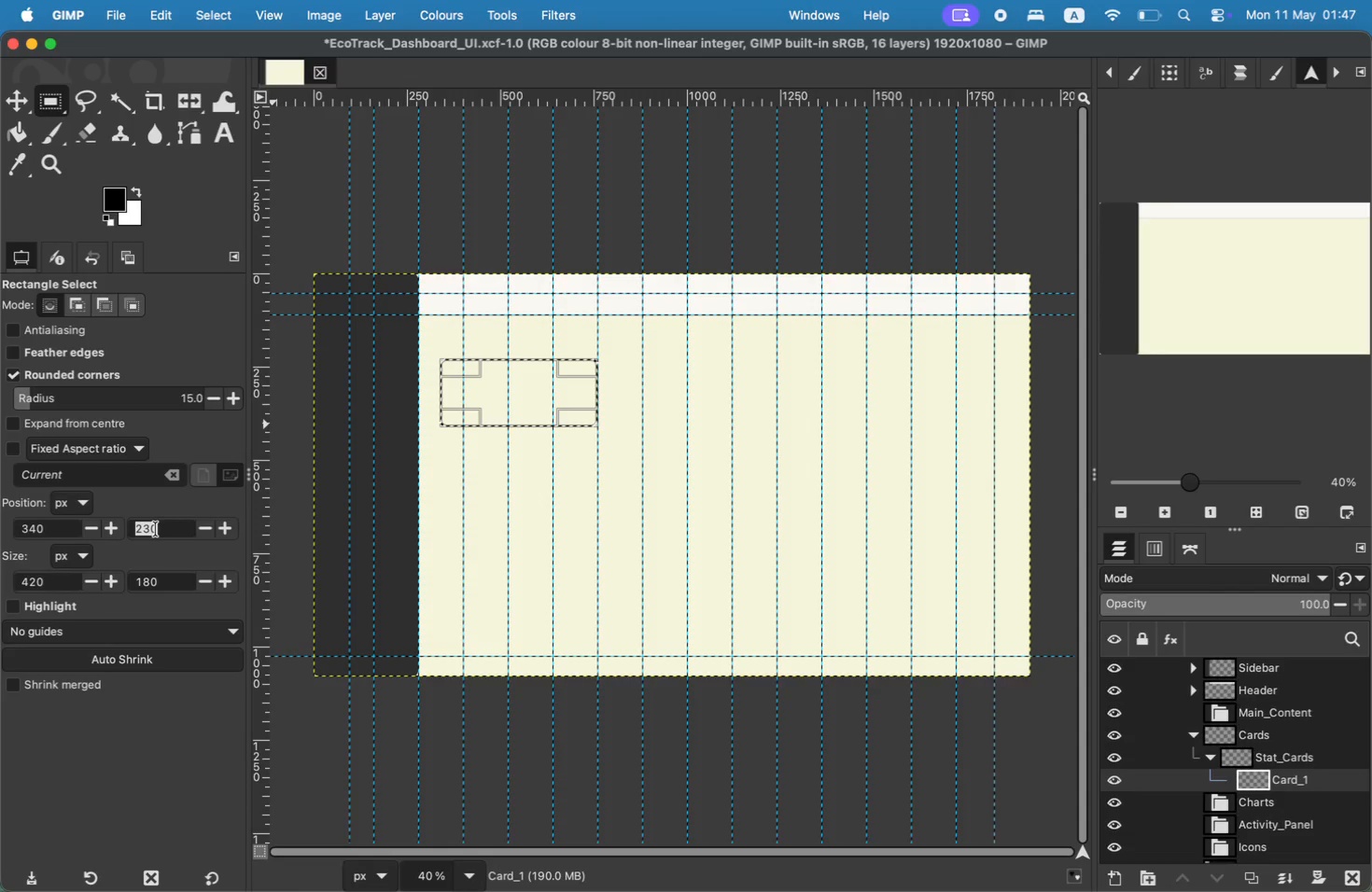 
type(180)
 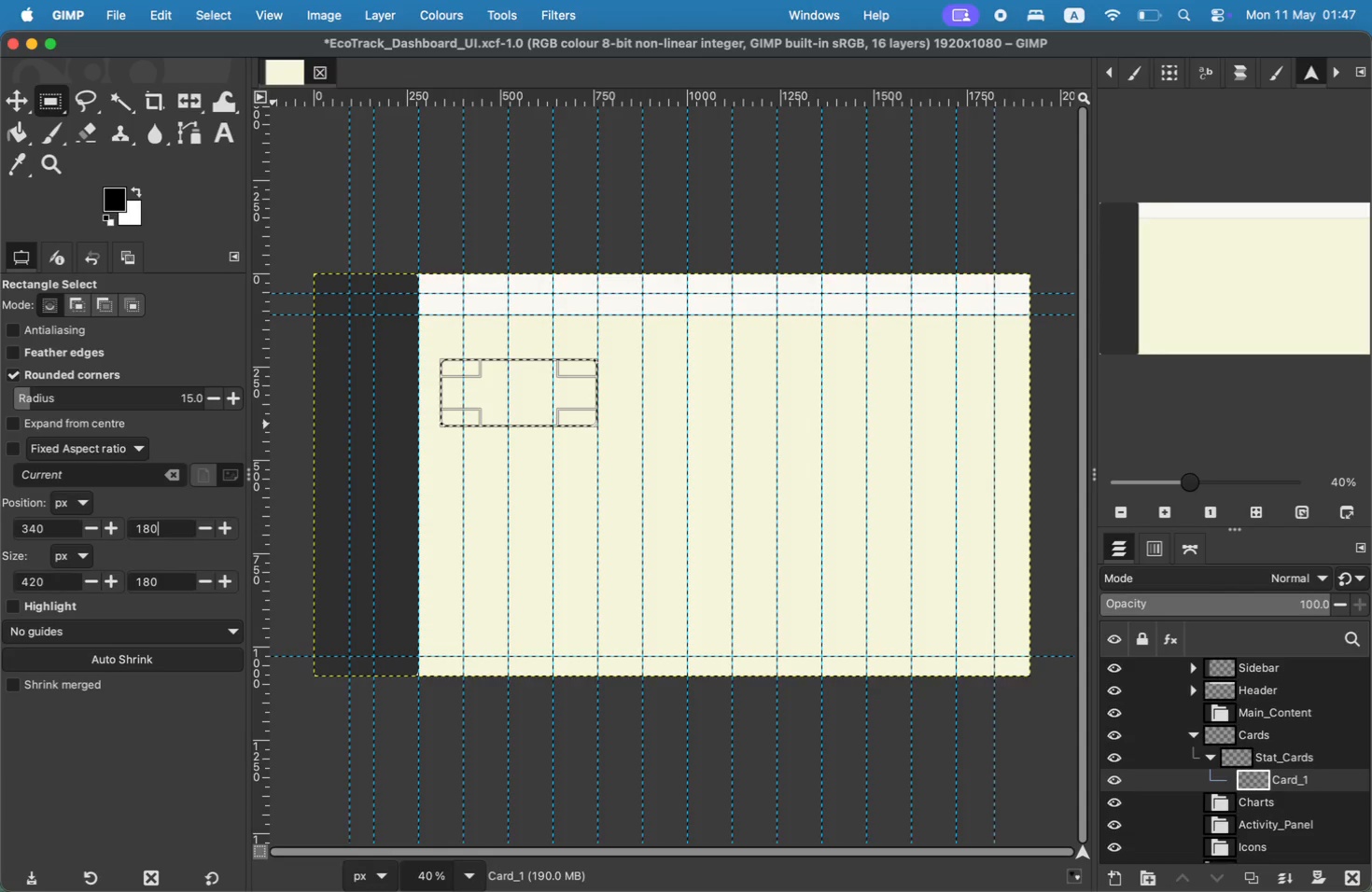 
key(Enter)
 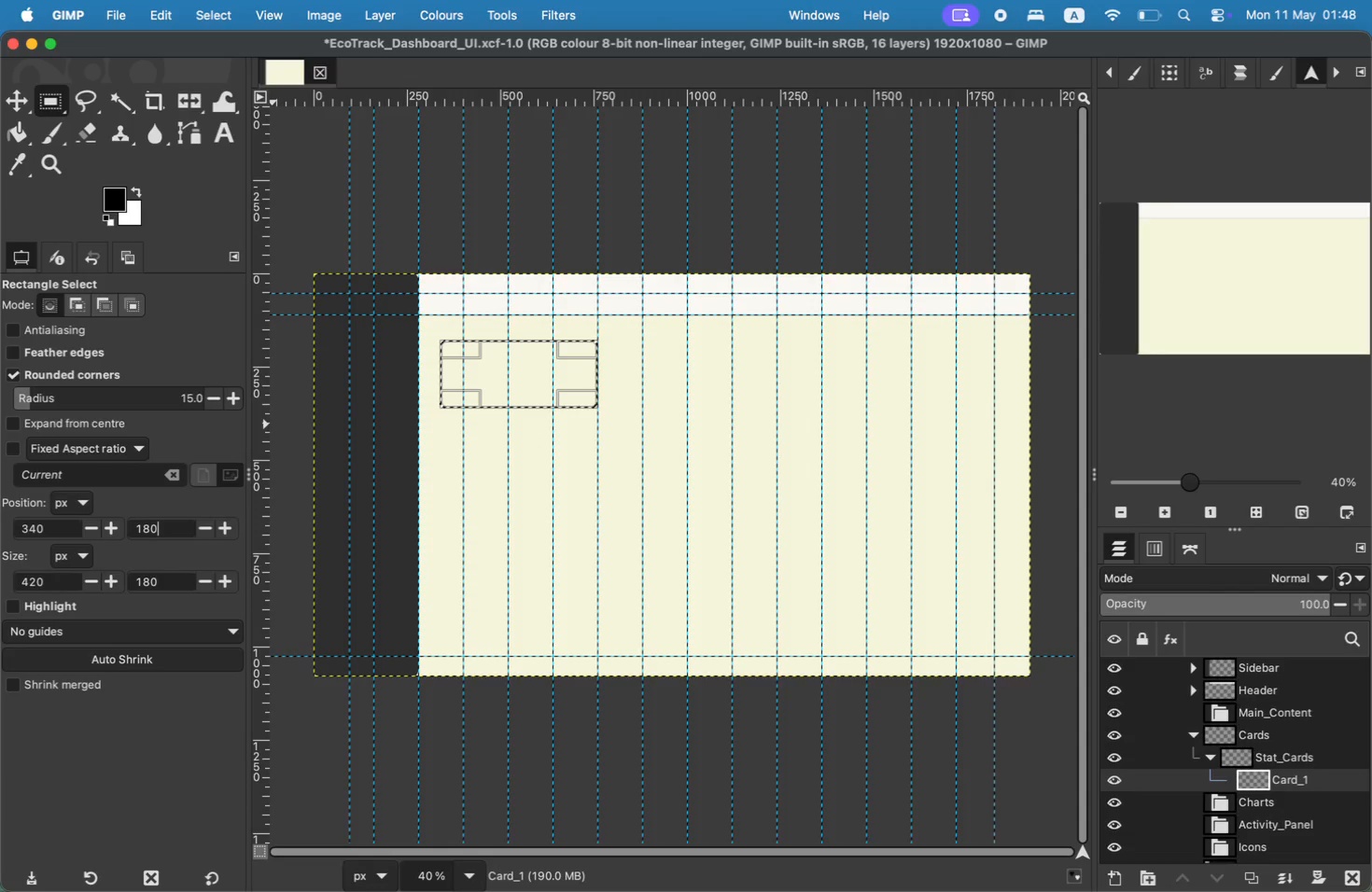 
wait(15.72)
 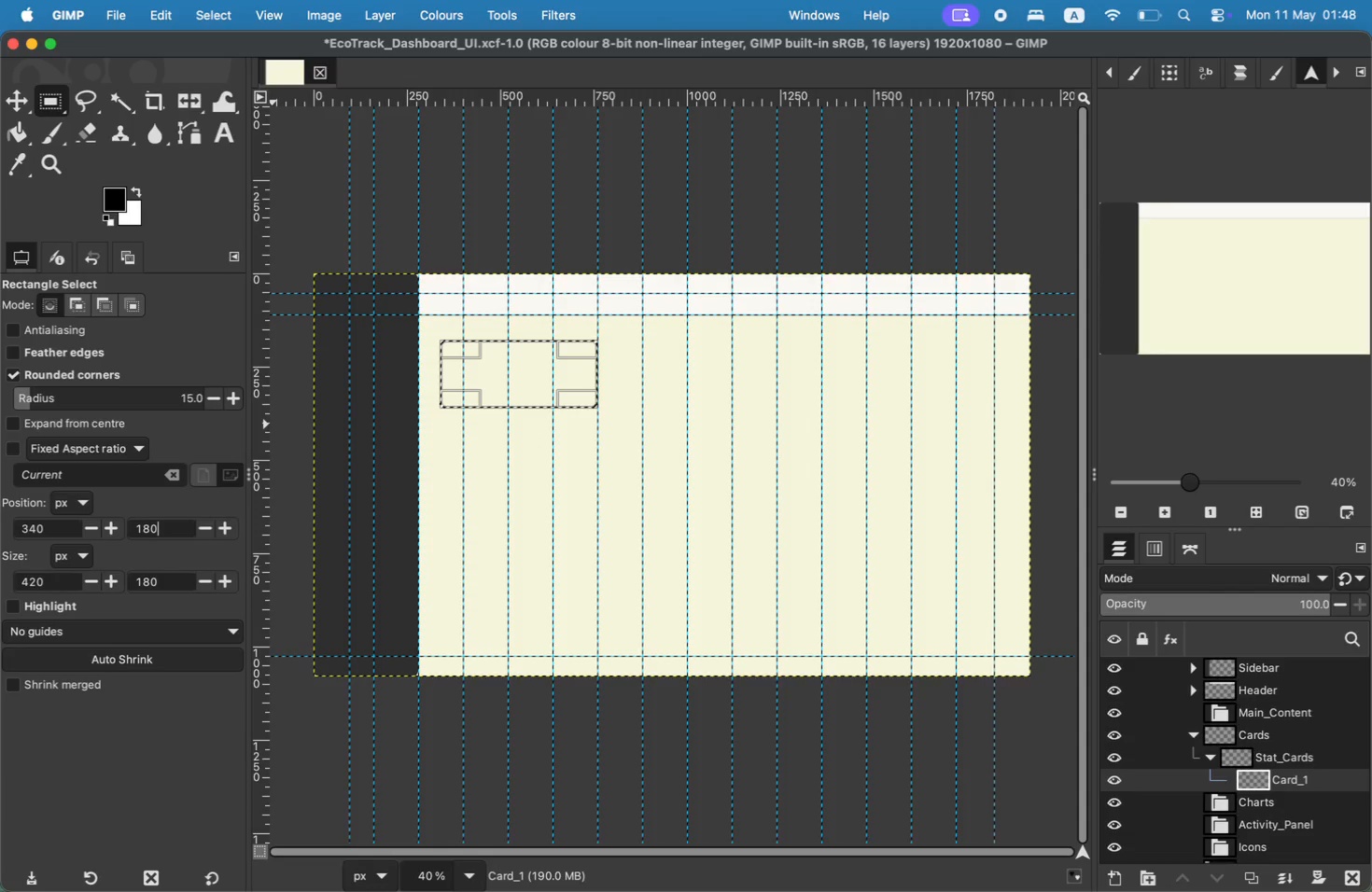 
mouse_move([141, 218])
 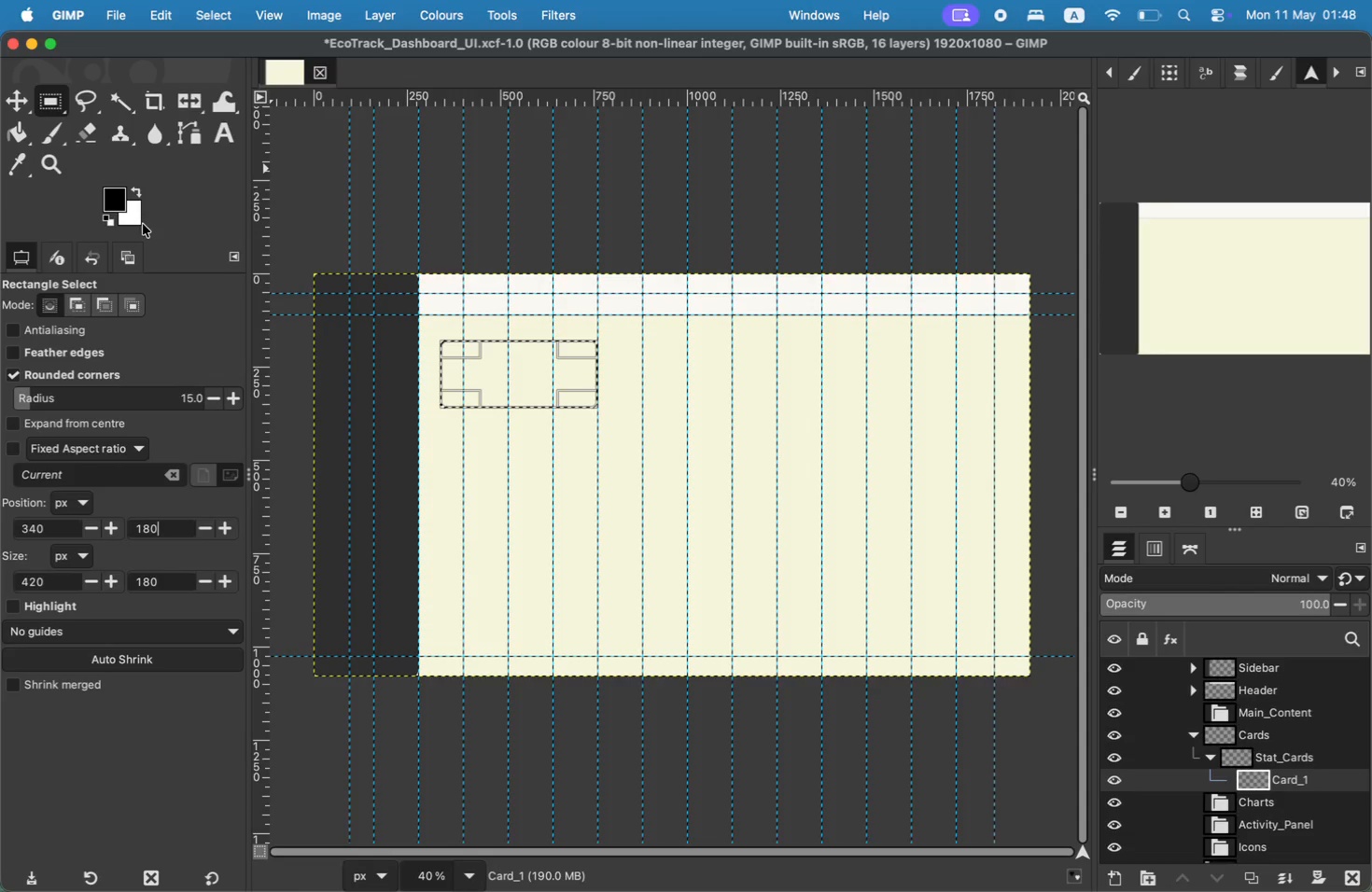 
left_click([136, 217])
 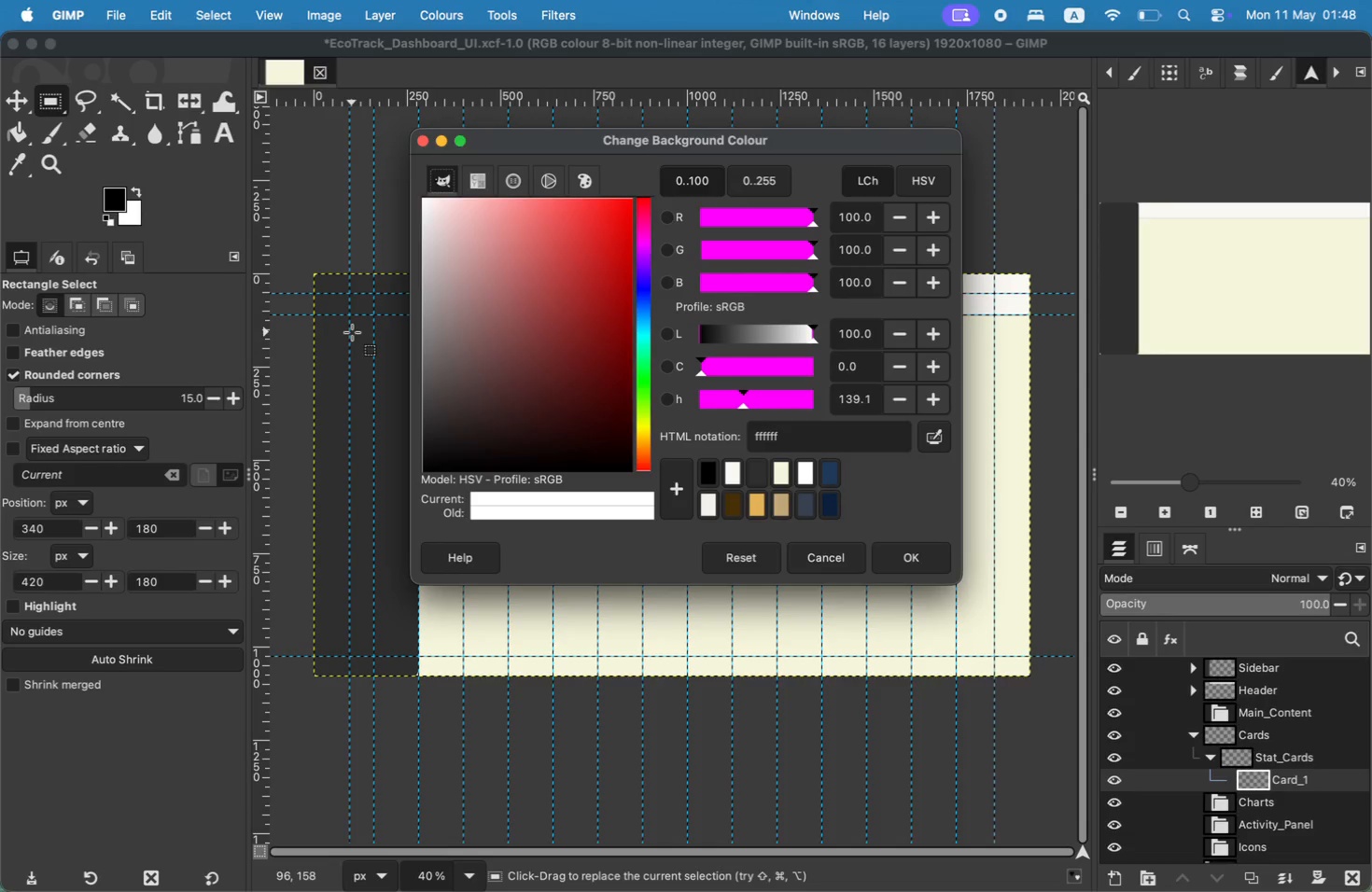 
left_click([135, 191])
 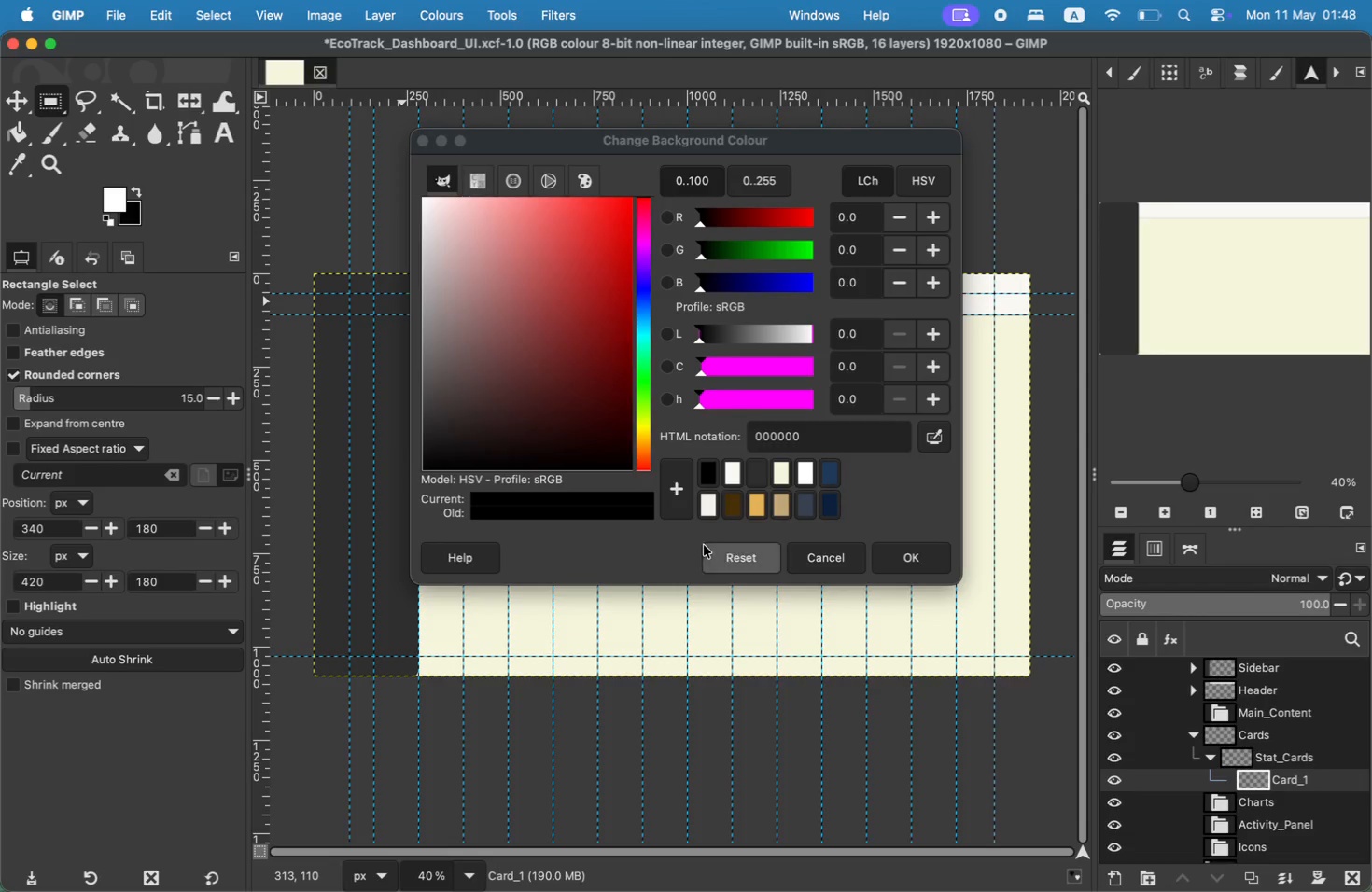 
left_click([912, 573])
 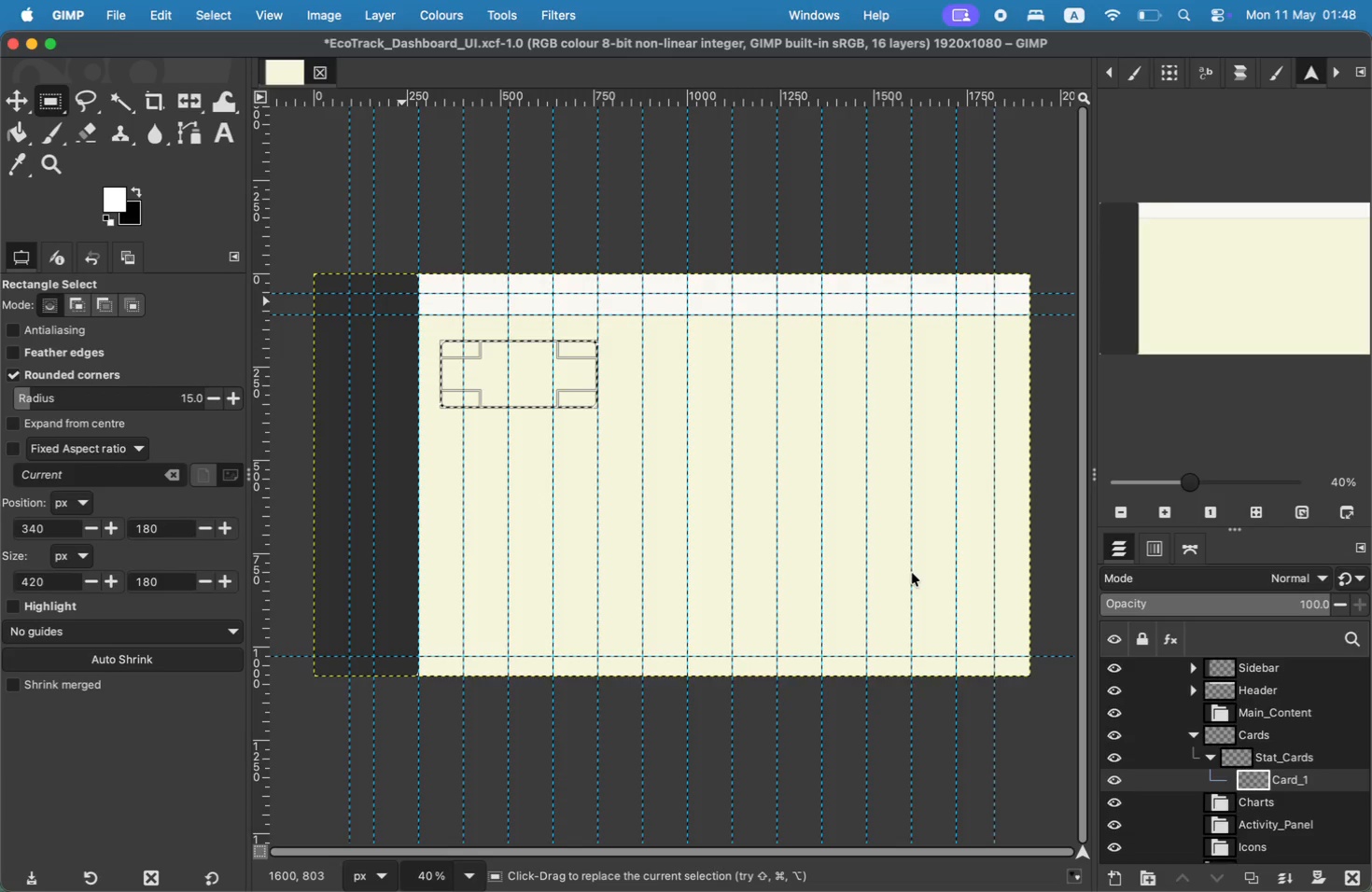 
hold_key(key=ControlLeft, duration=0.42)
 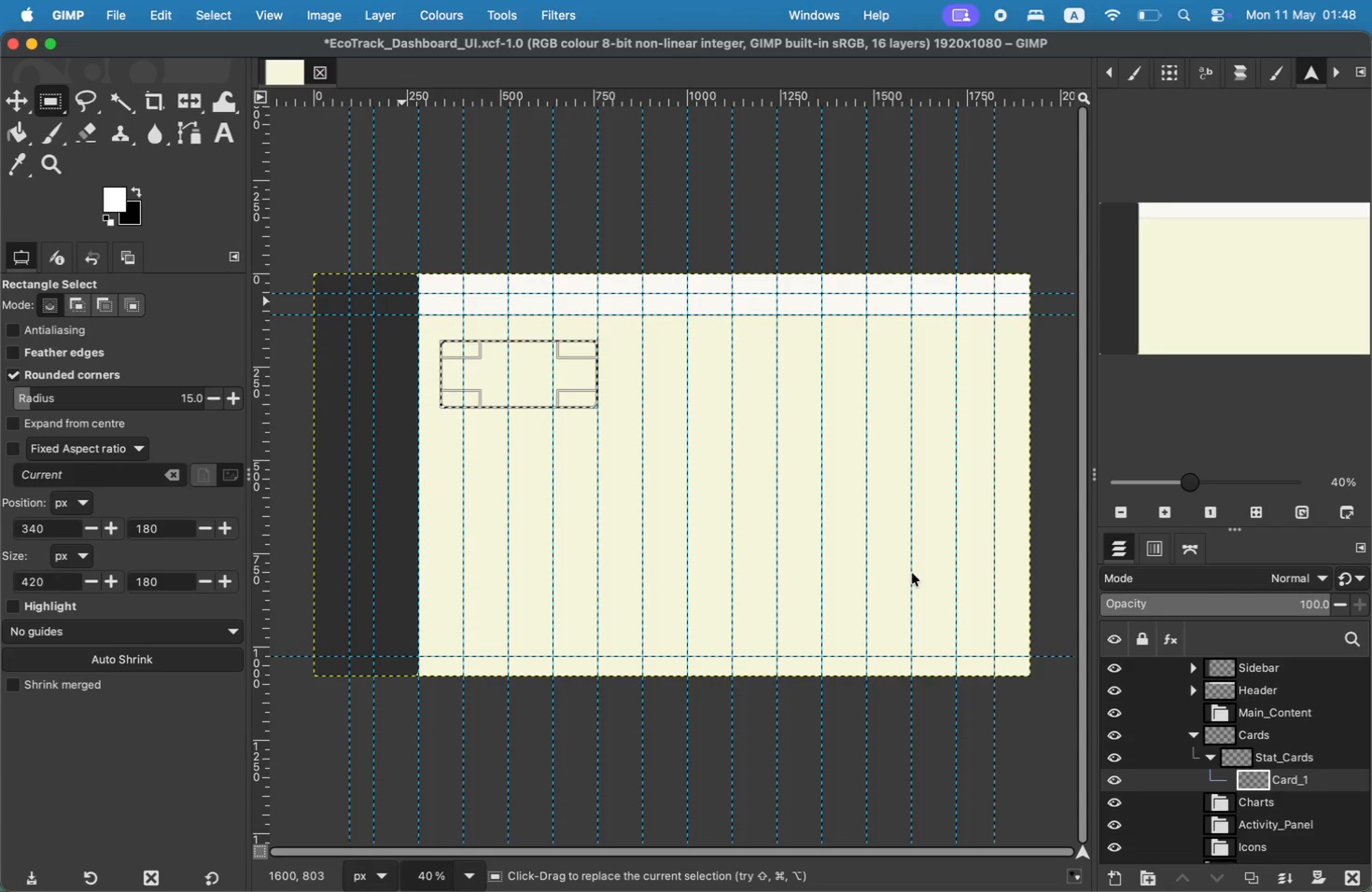 
key(Shift+B)
 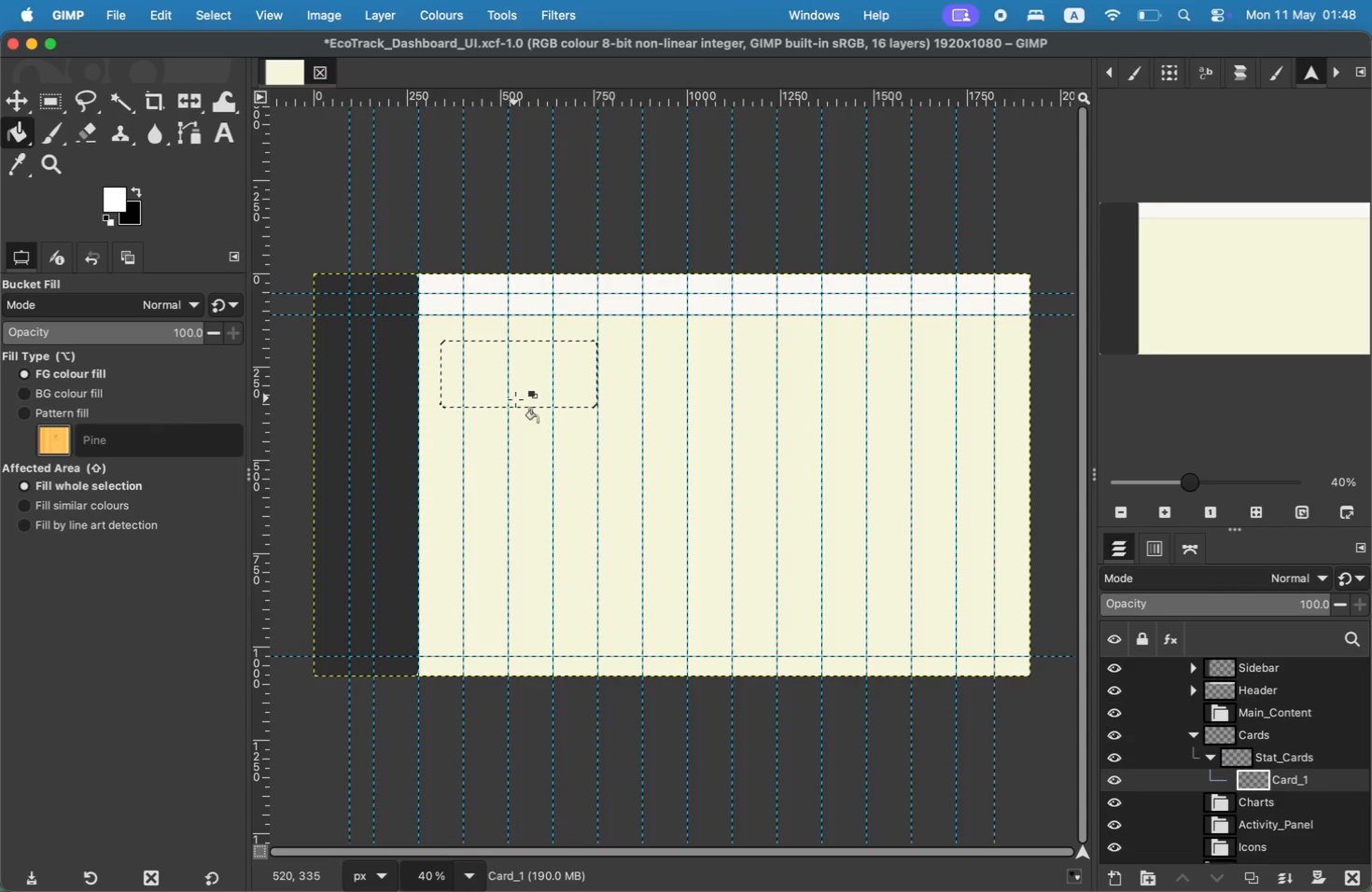 
left_click([505, 391])
 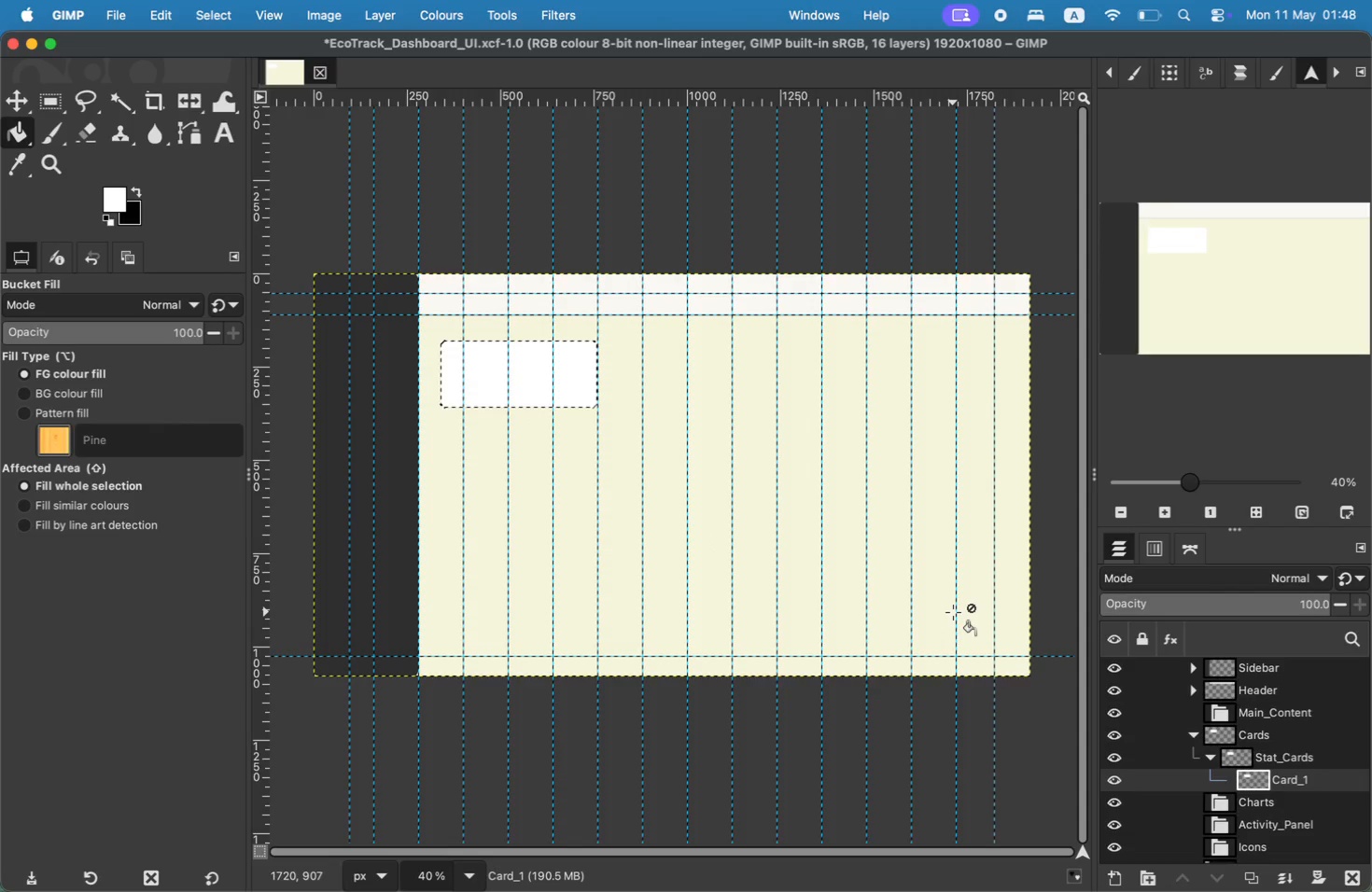 
wait(8.1)
 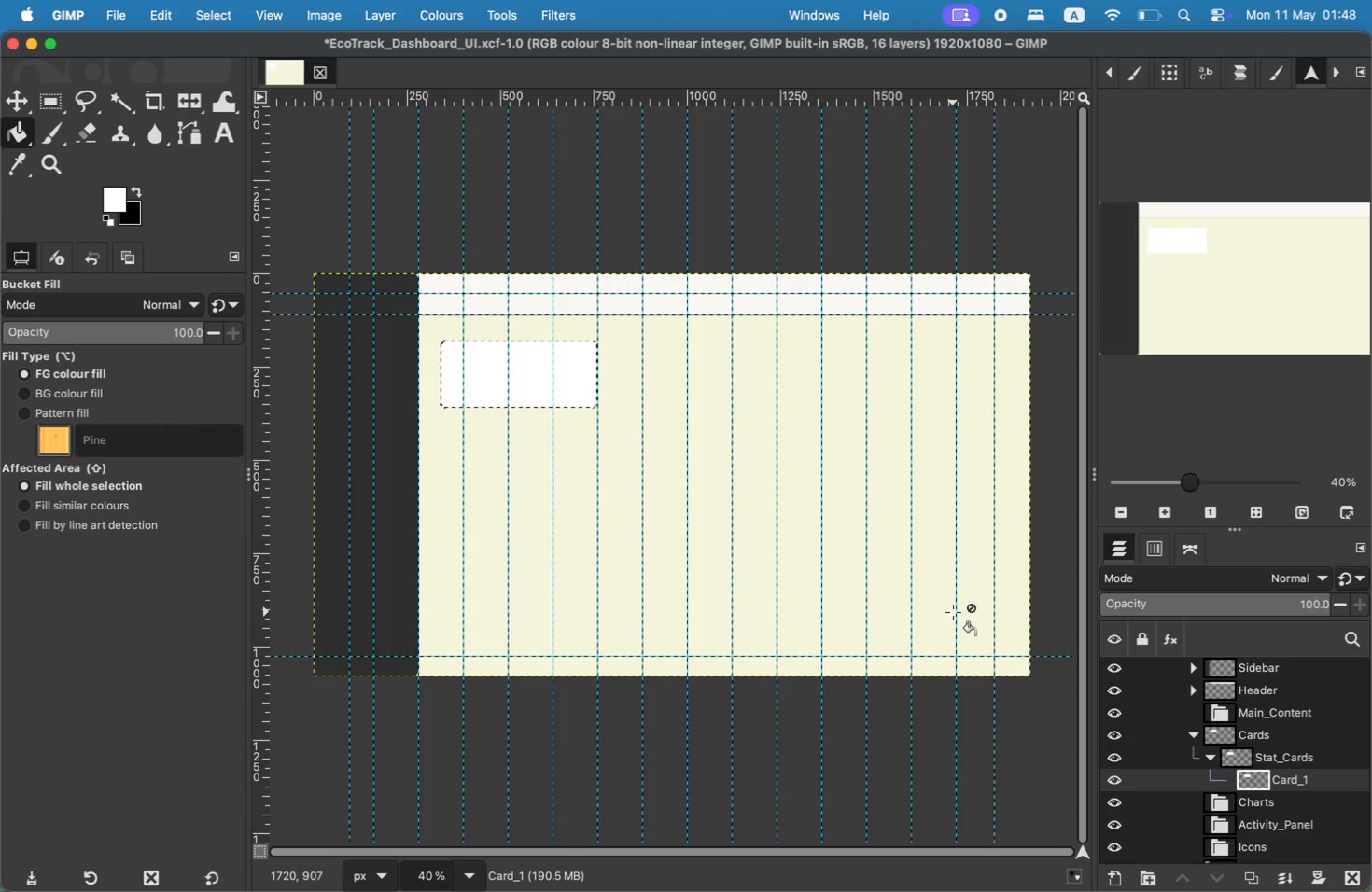 
left_click([1119, 871])
 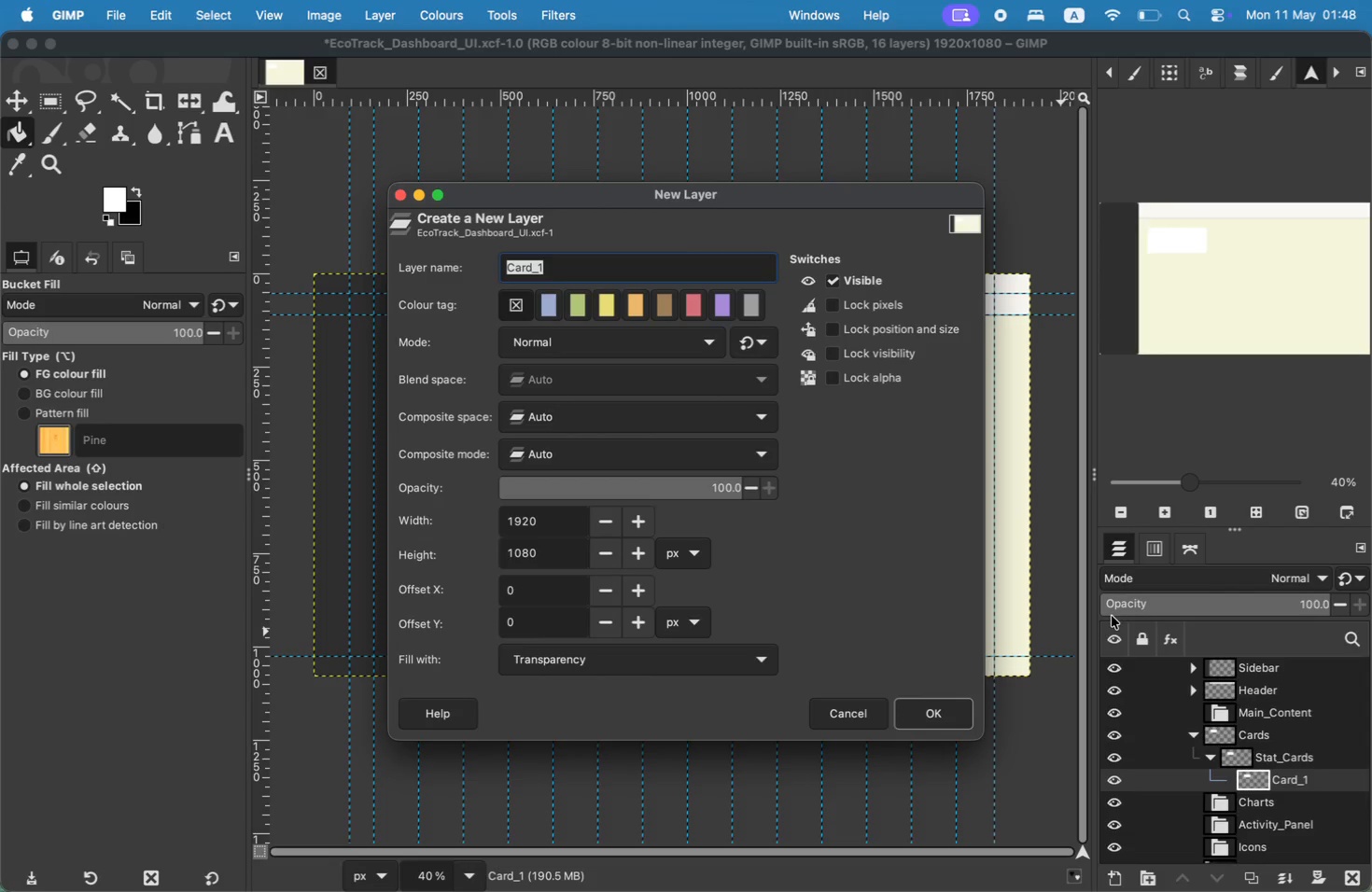 
key(ArrowRight)
 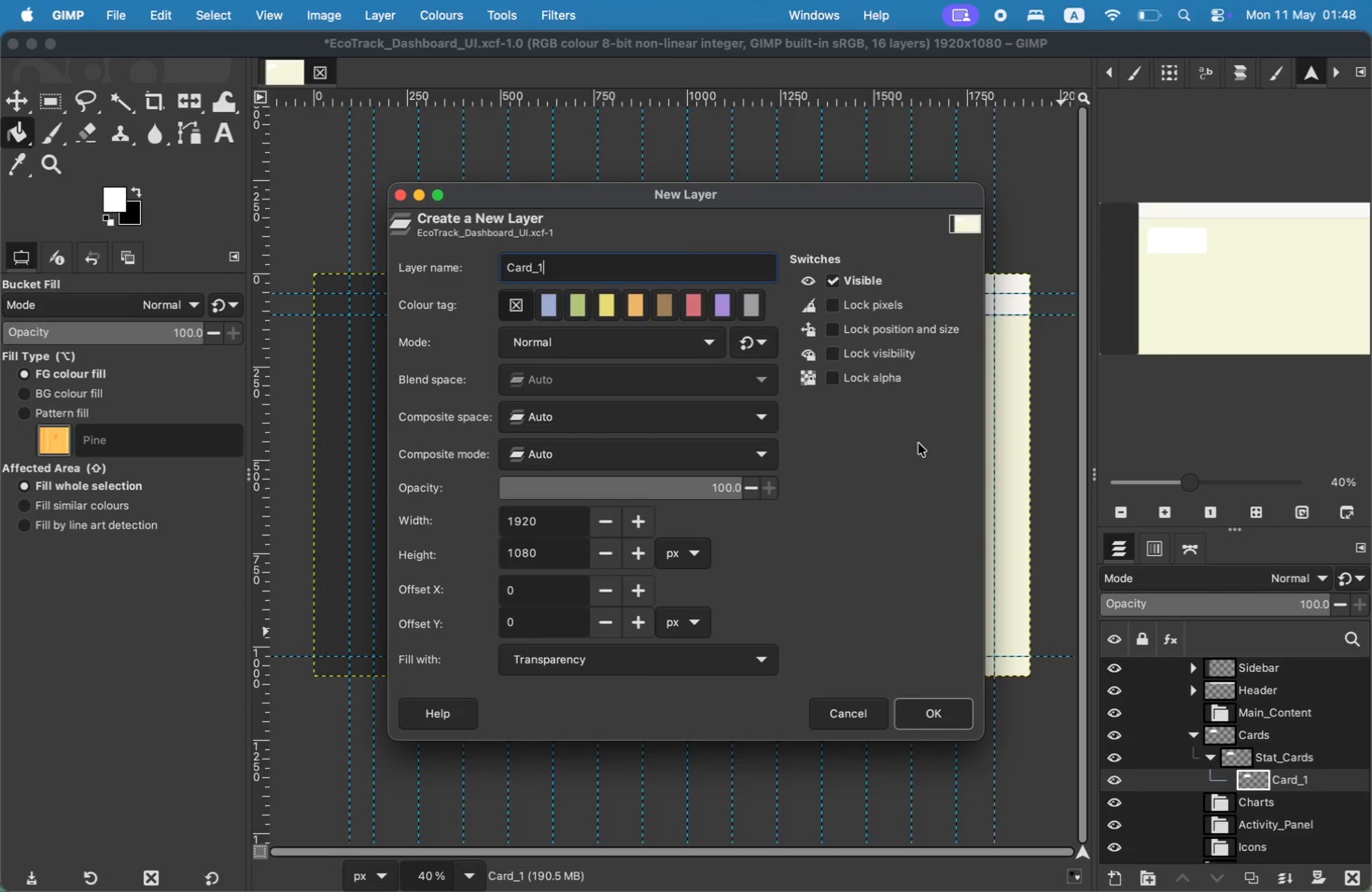 
key(Backspace)
 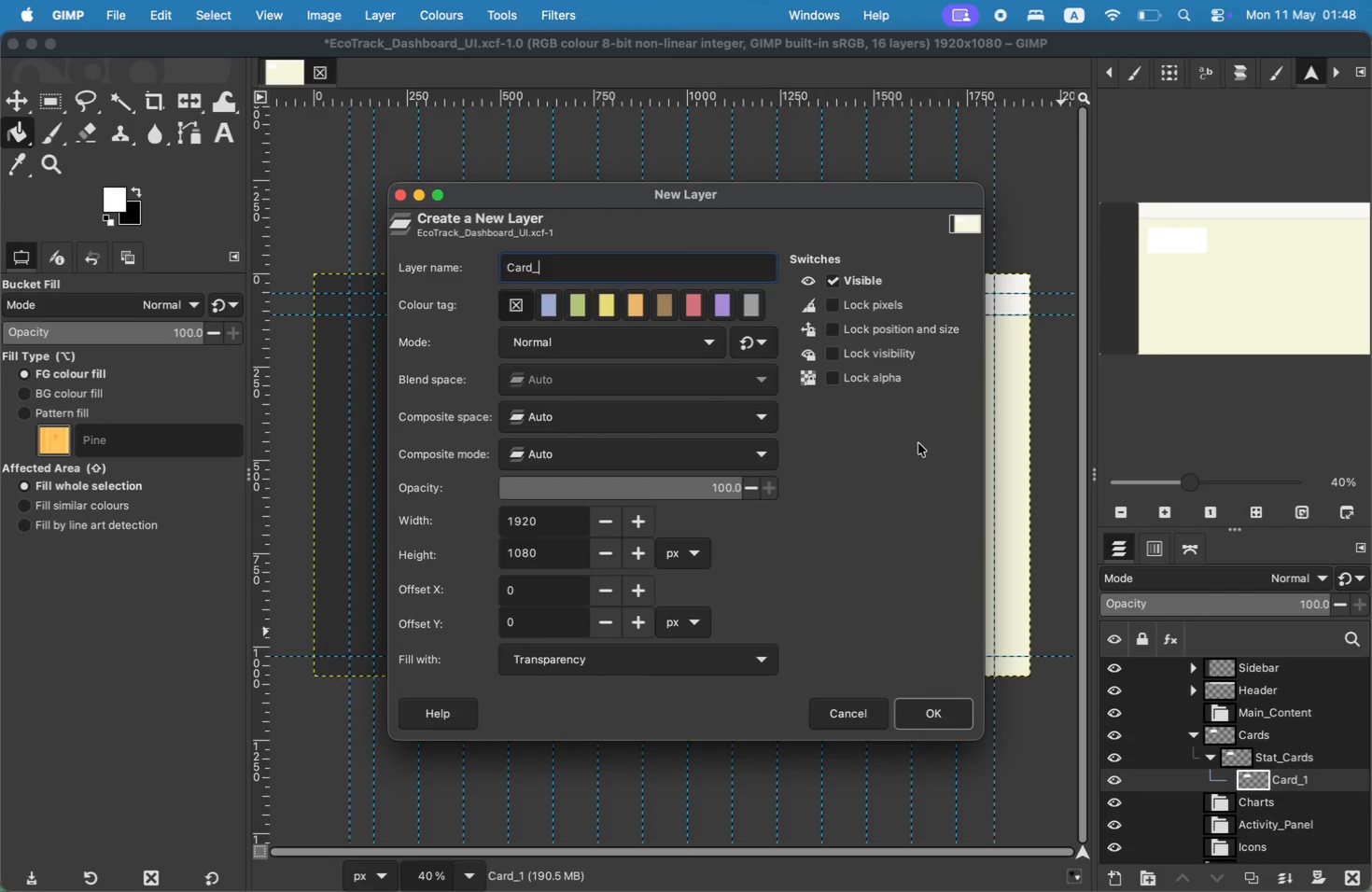 
key(2)
 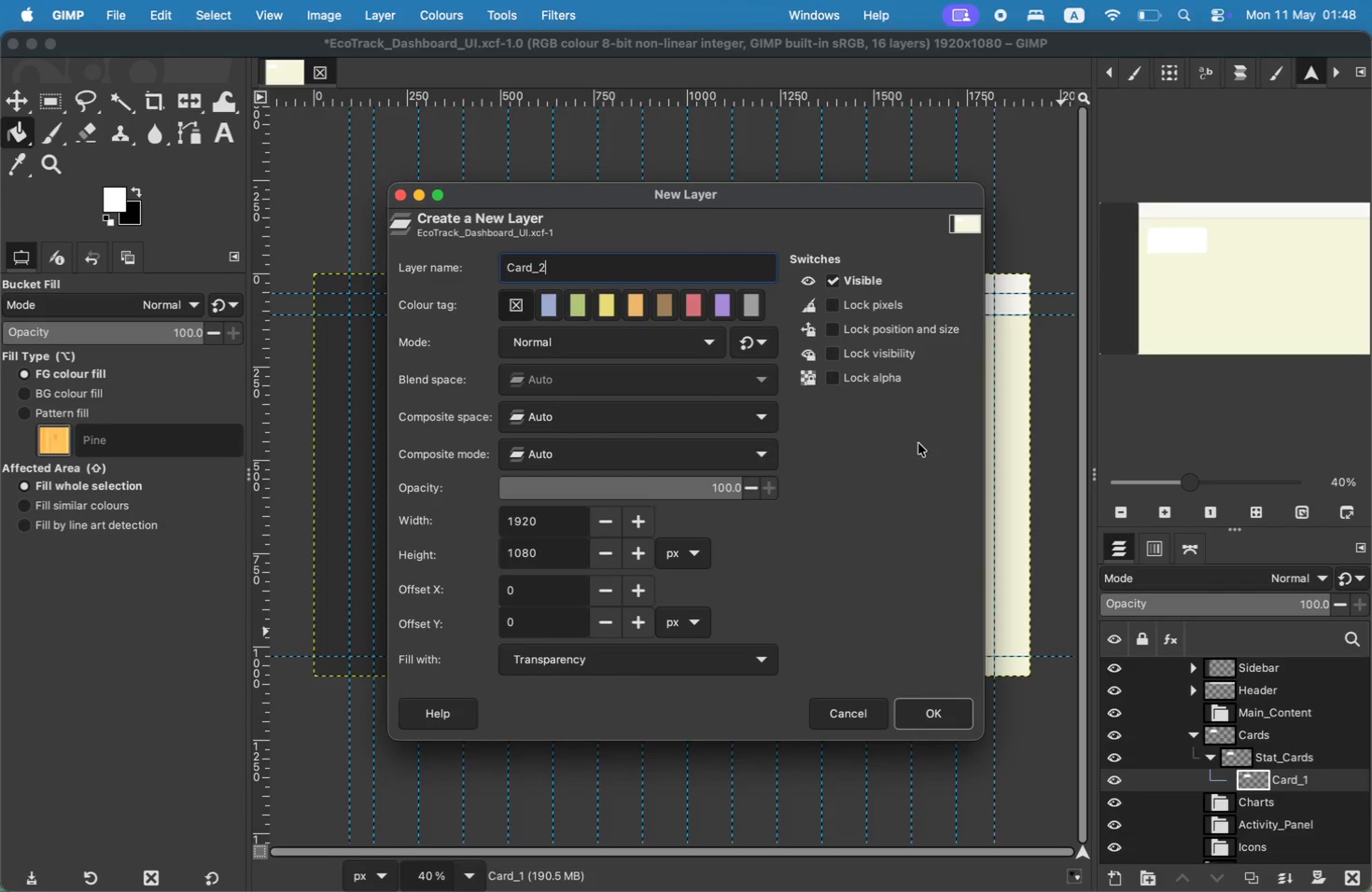 
key(Enter)
 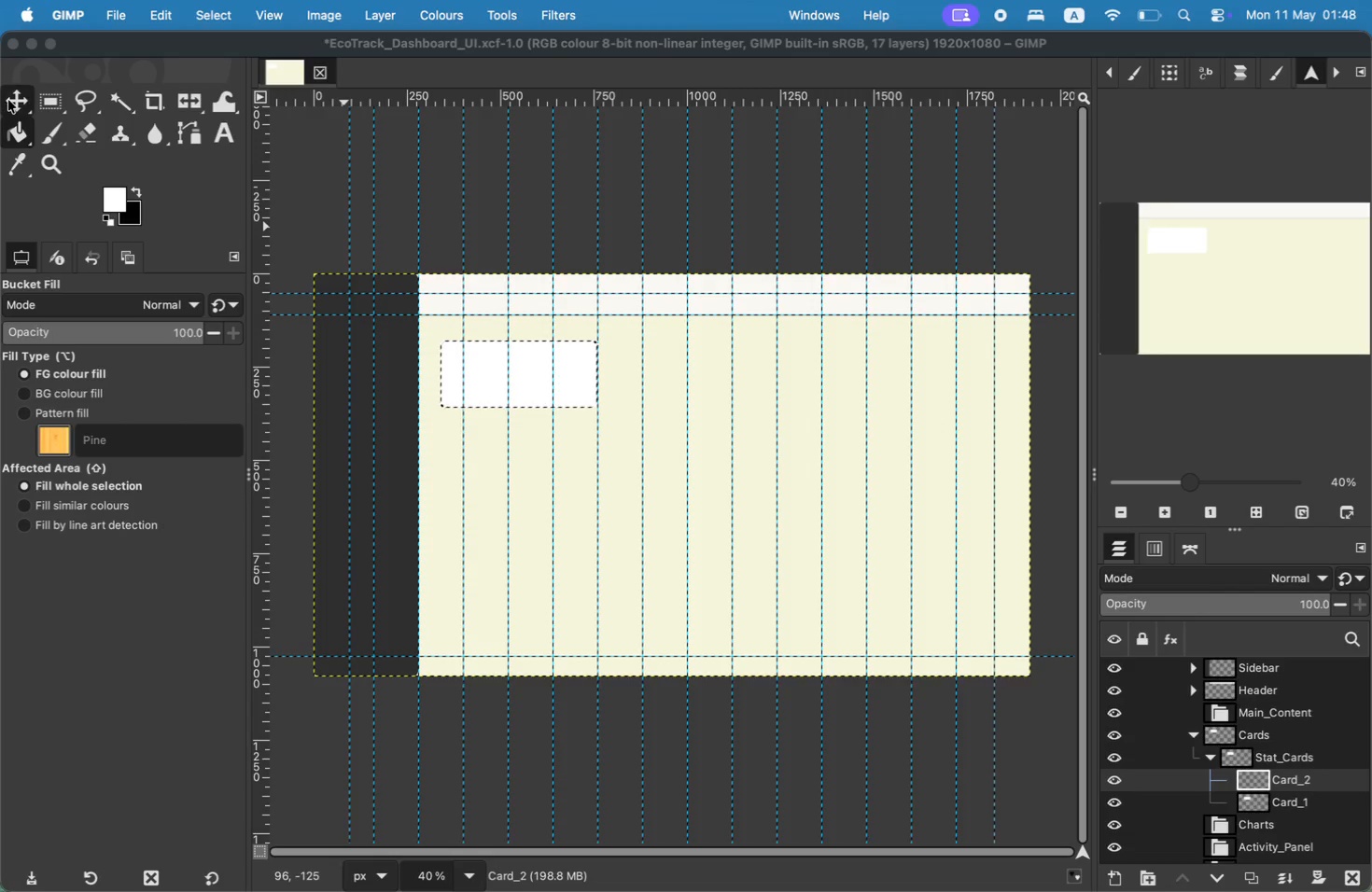 
left_click([43, 96])
 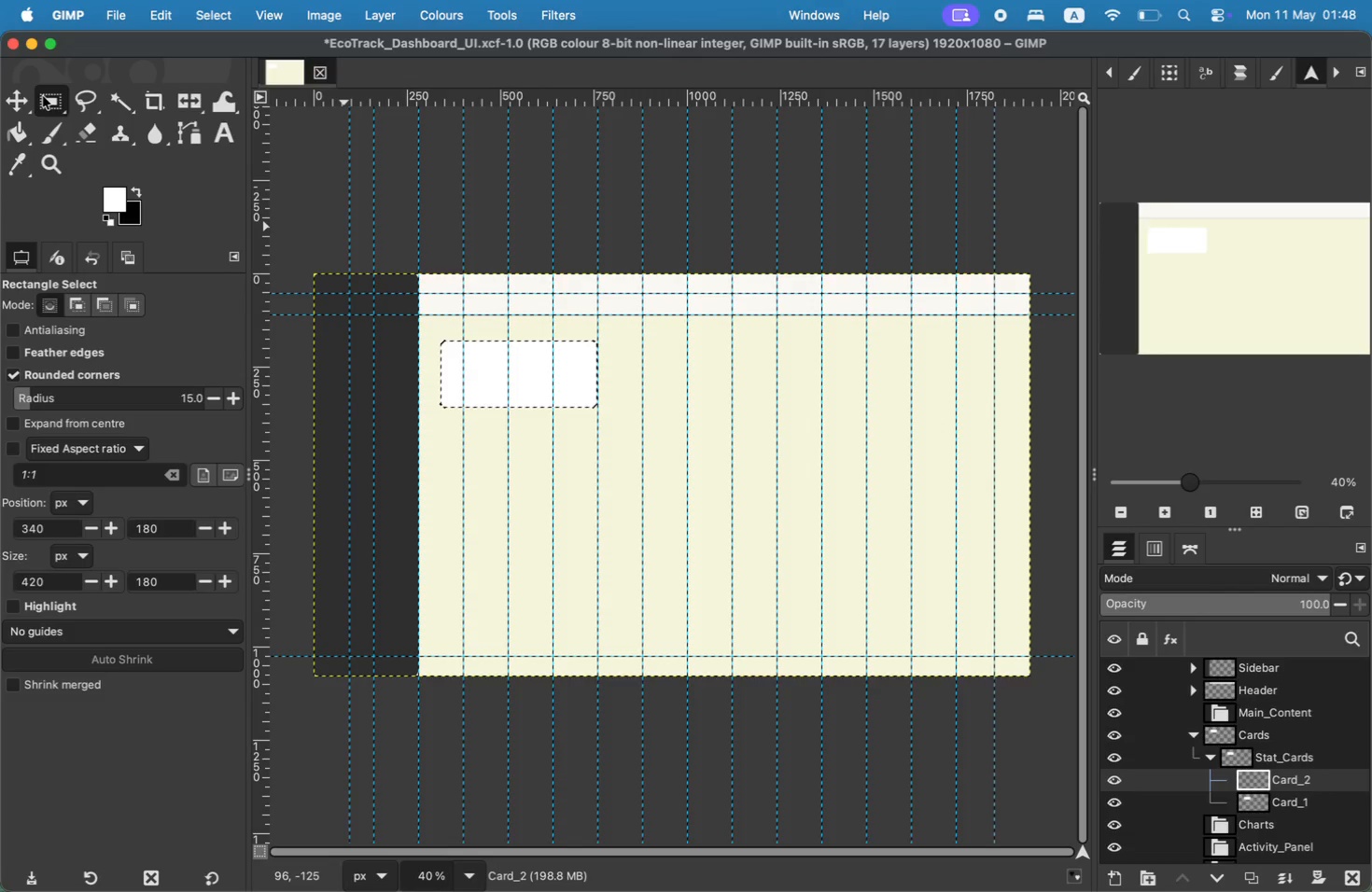 
left_click_drag(start_coordinate=[624, 341], to_coordinate=[777, 407])
 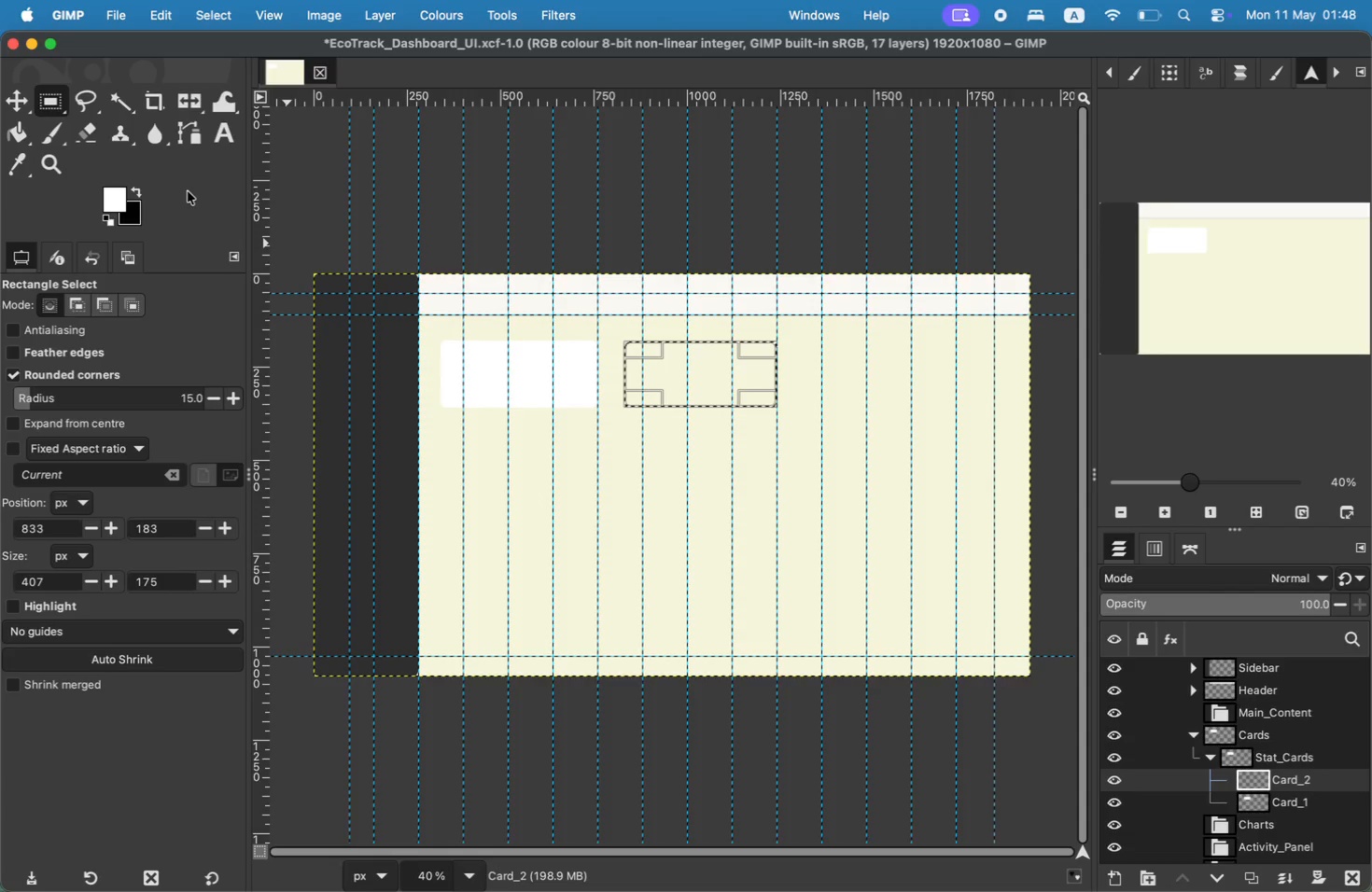 
mouse_move([103, 537])
 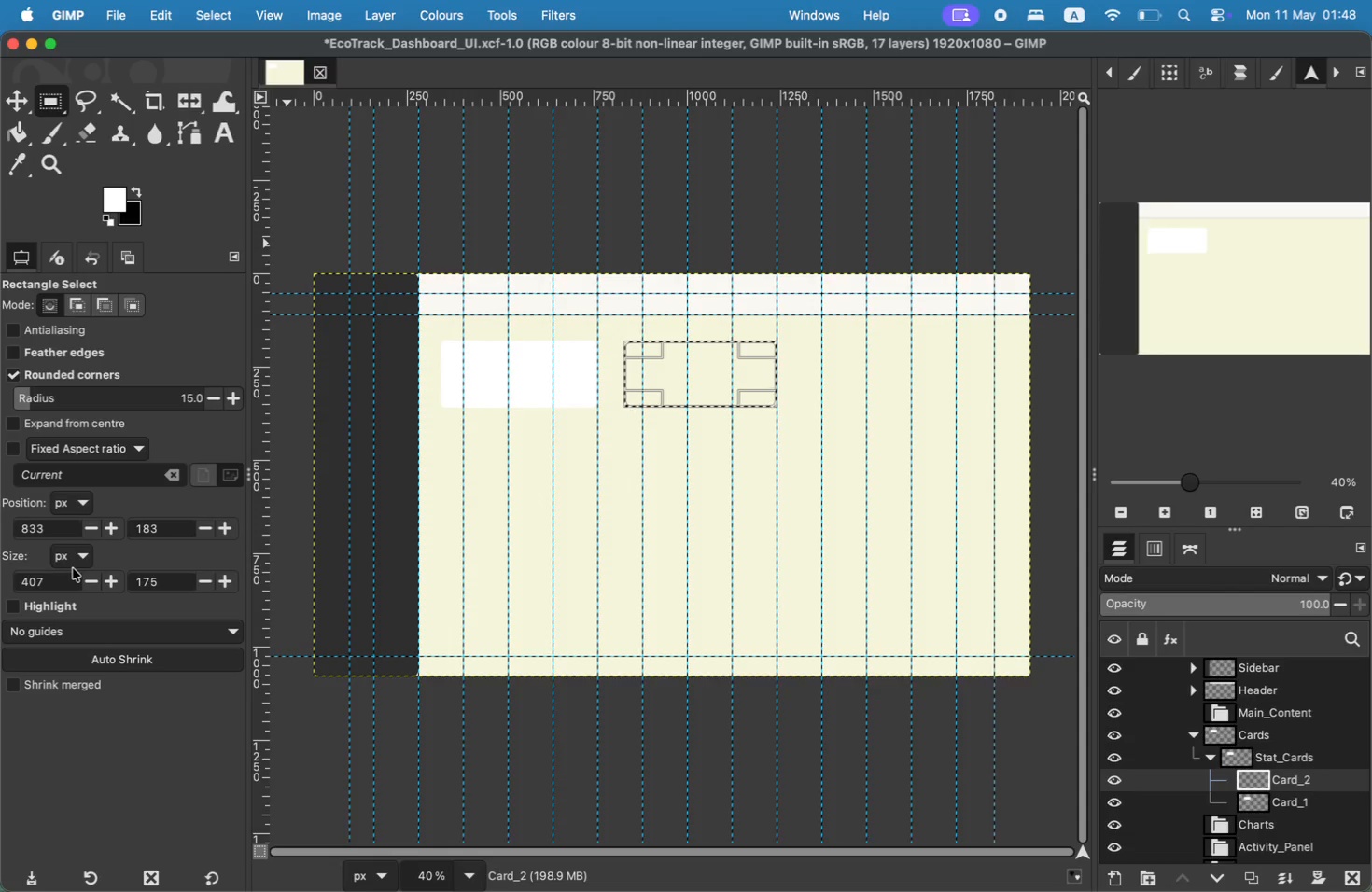 
left_click_drag(start_coordinate=[52, 579], to_coordinate=[13, 579])
 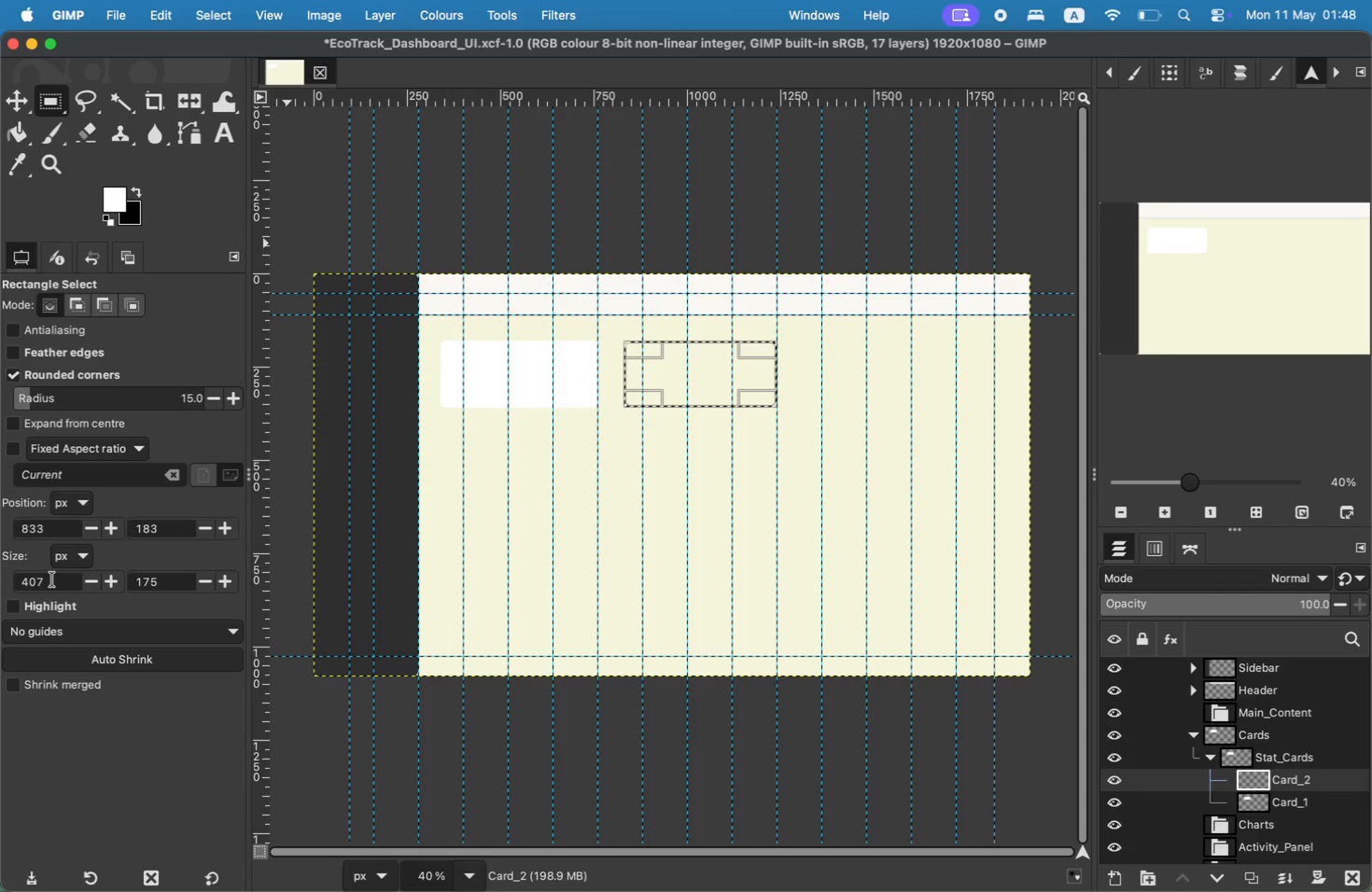 
type(420)
 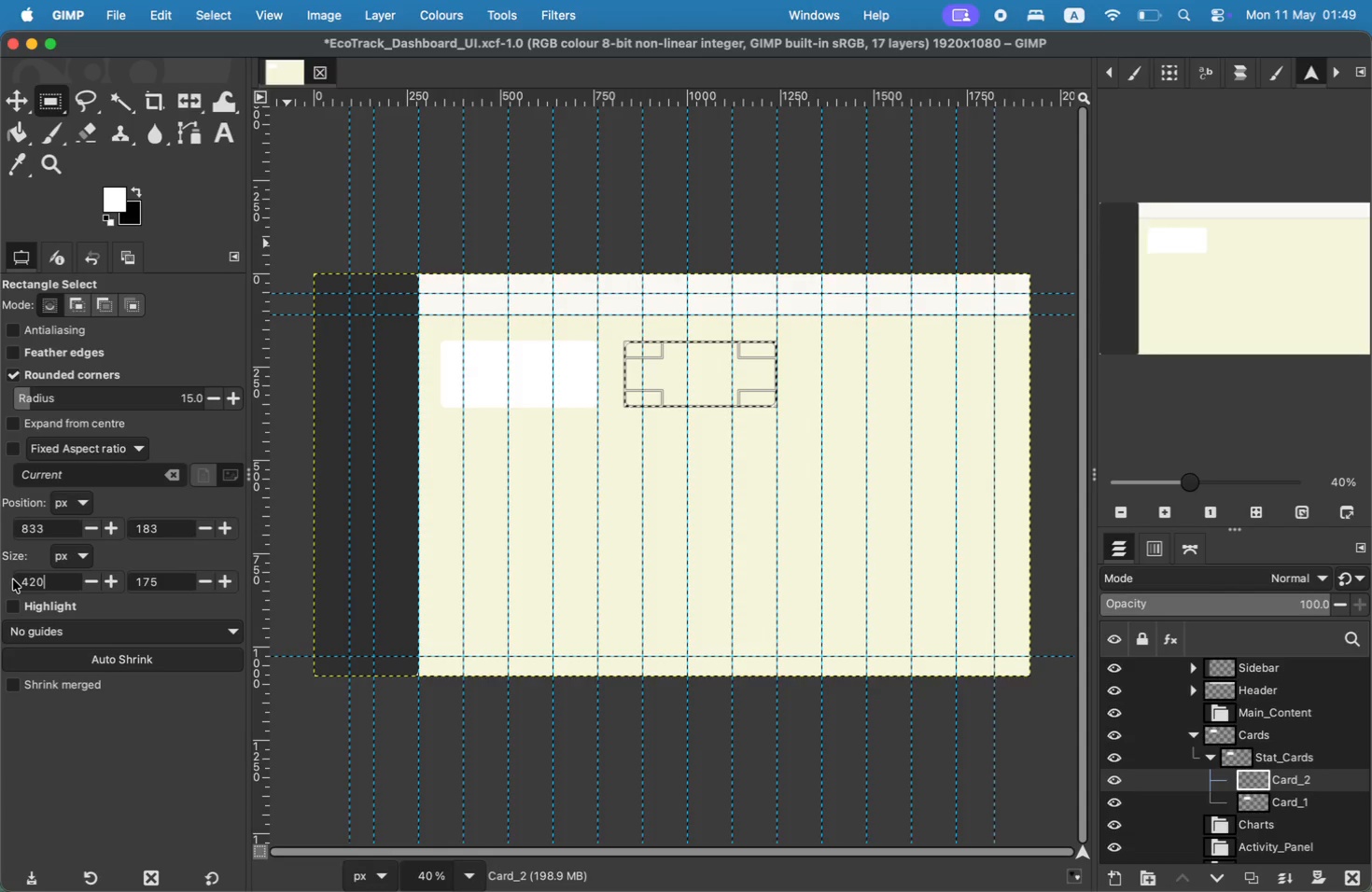 
double_click([147, 581])
 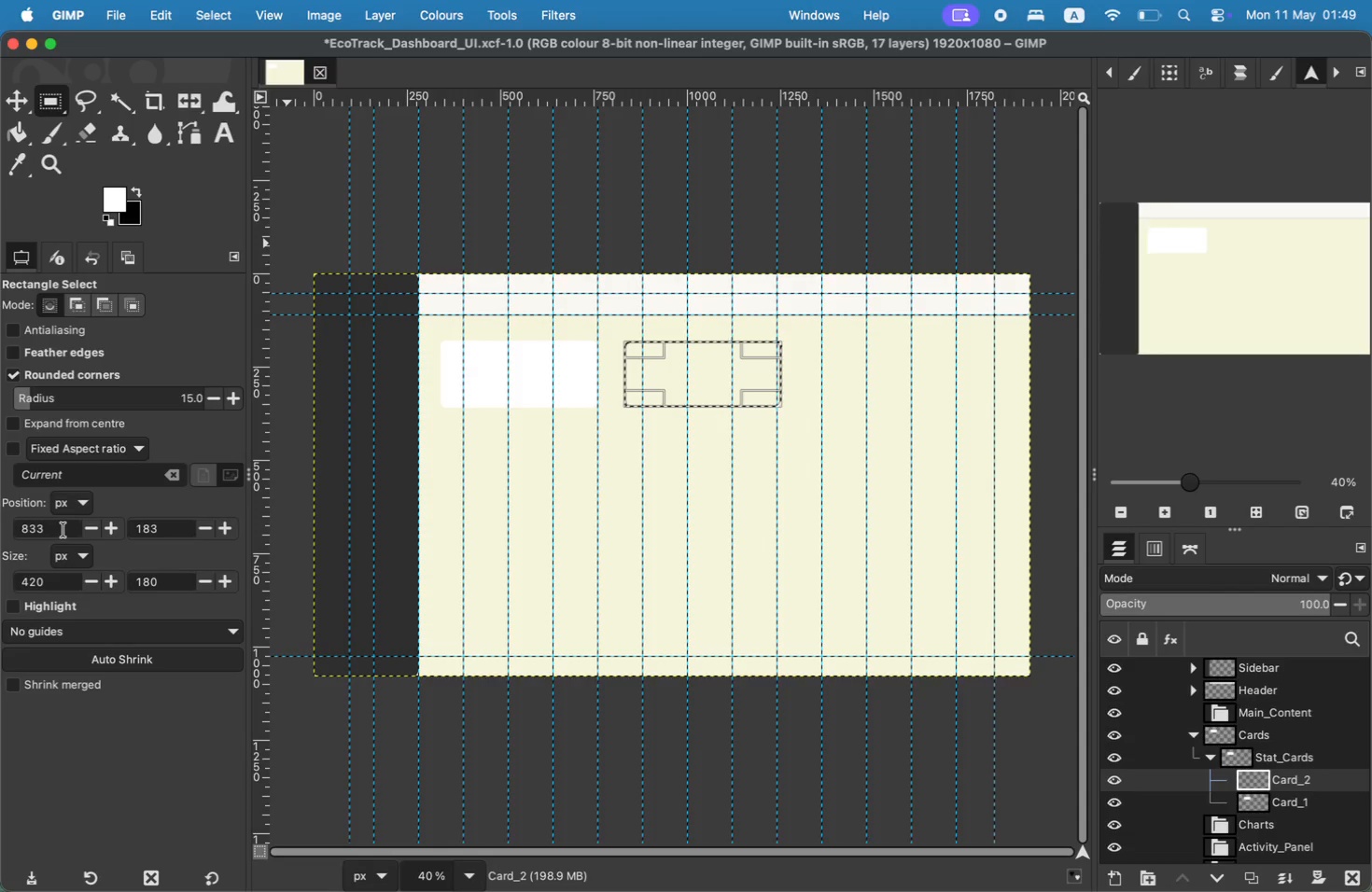 
type(180)
 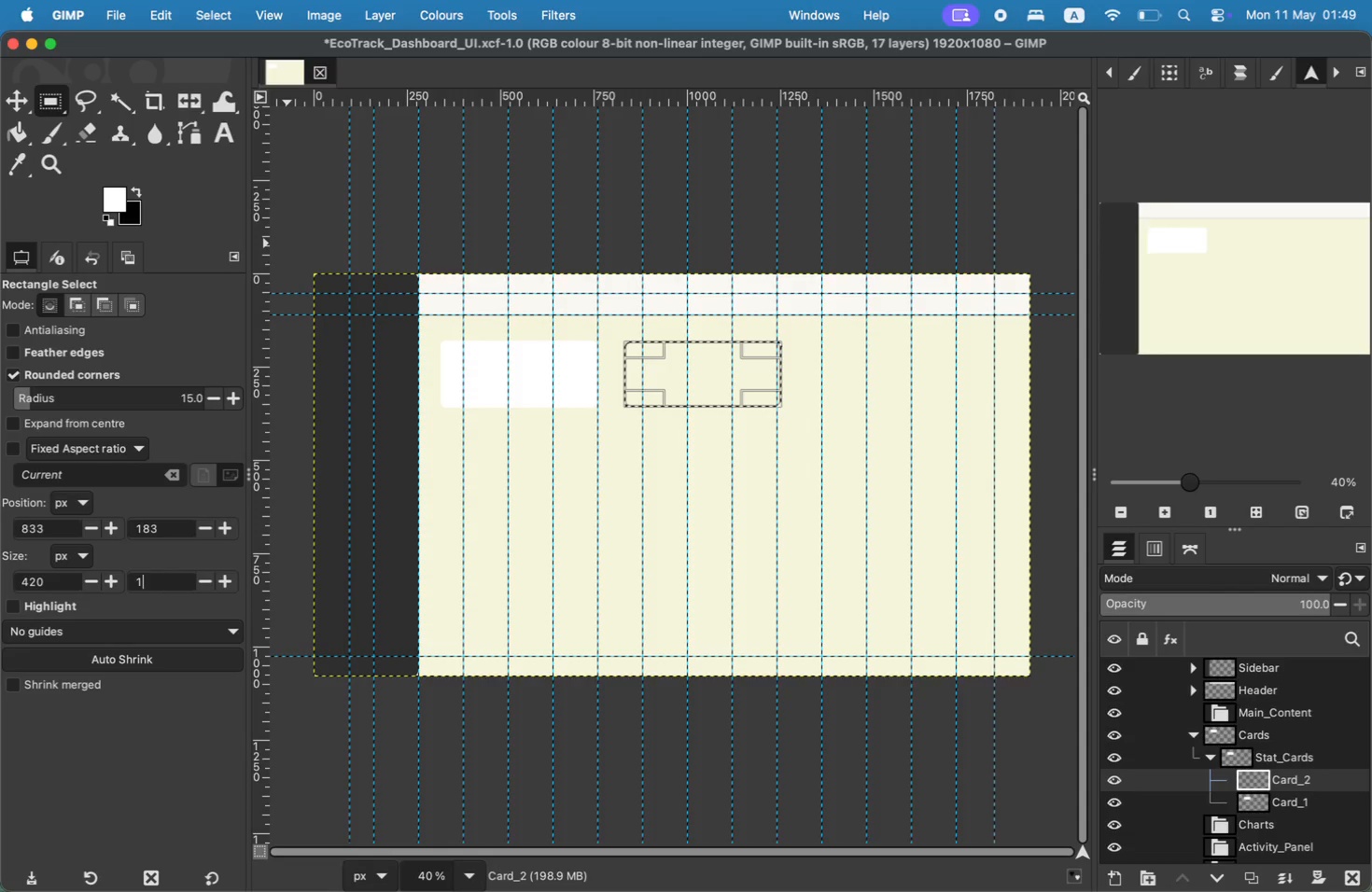 
left_click_drag(start_coordinate=[61, 529], to_coordinate=[0, 529])
 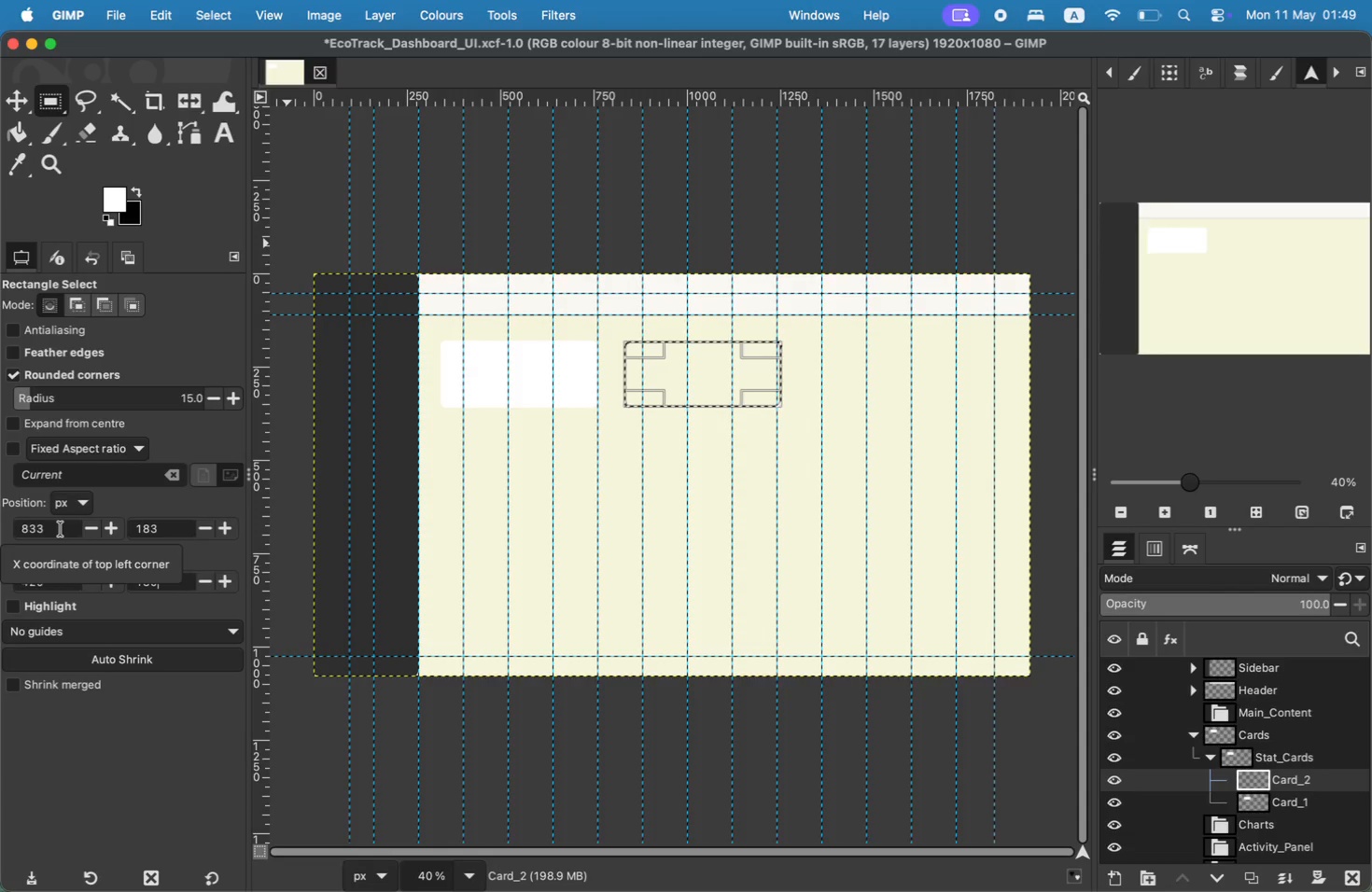 
type(790)
 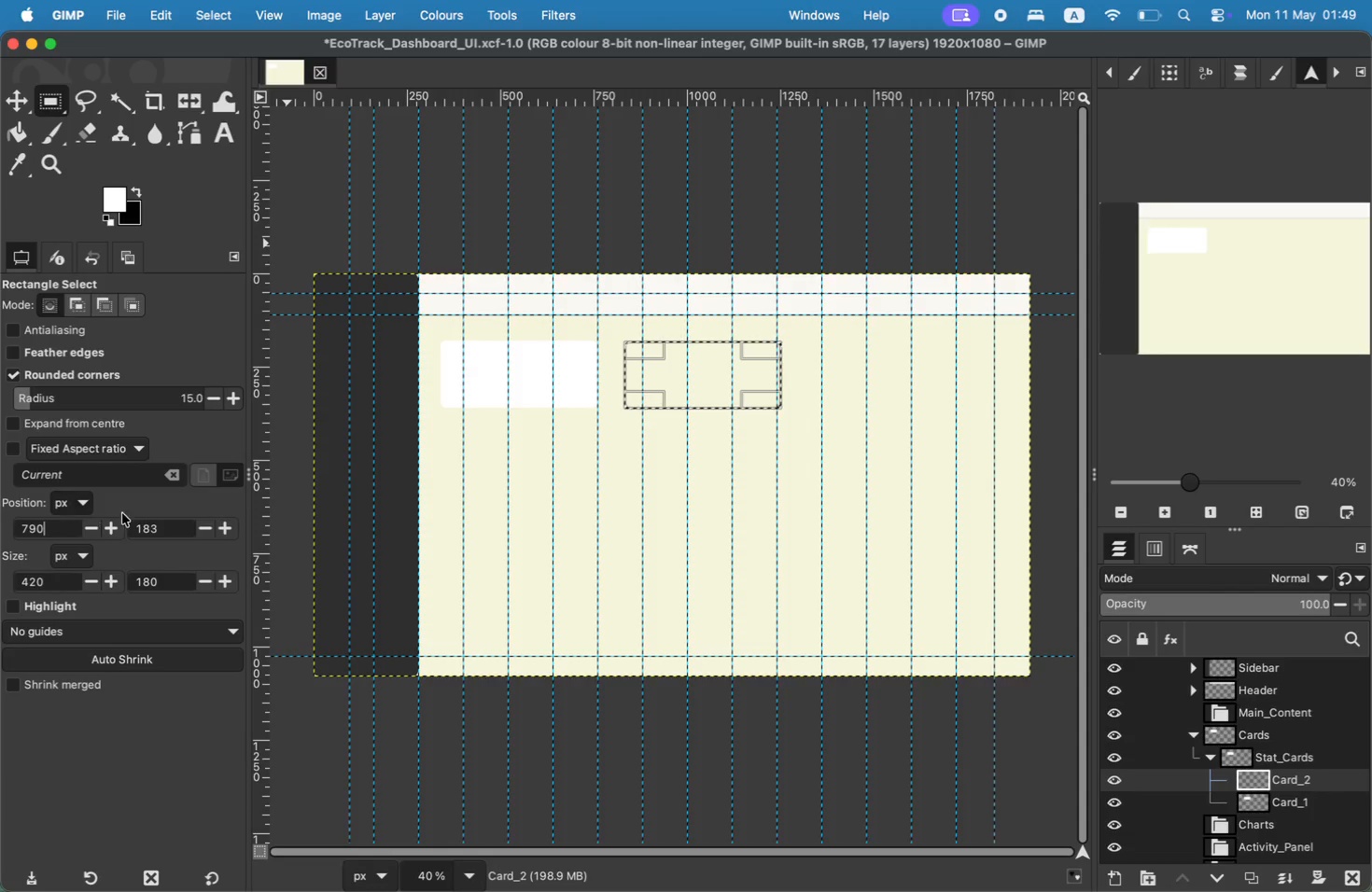 
double_click([155, 523])
 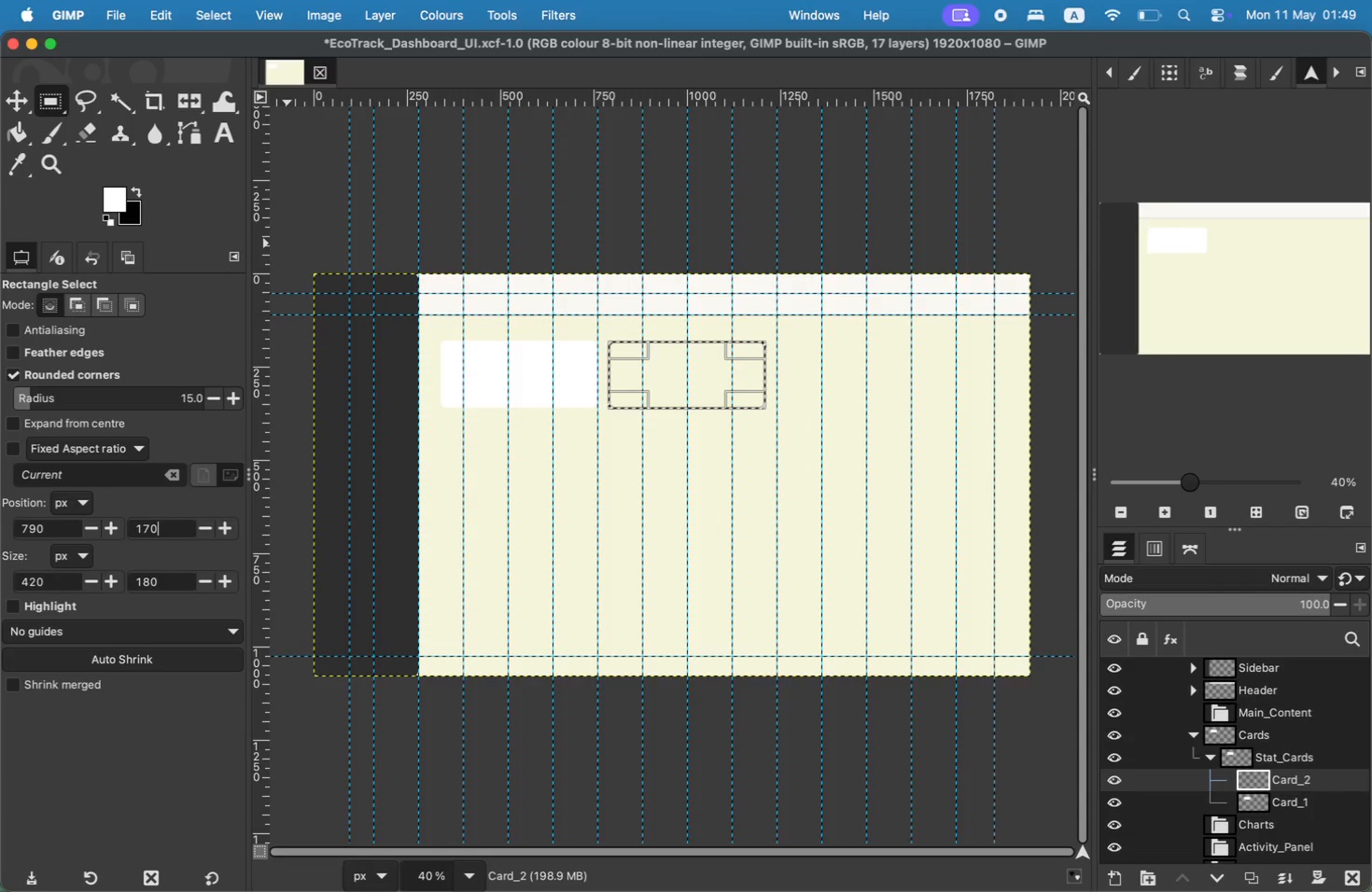 
type(170)
 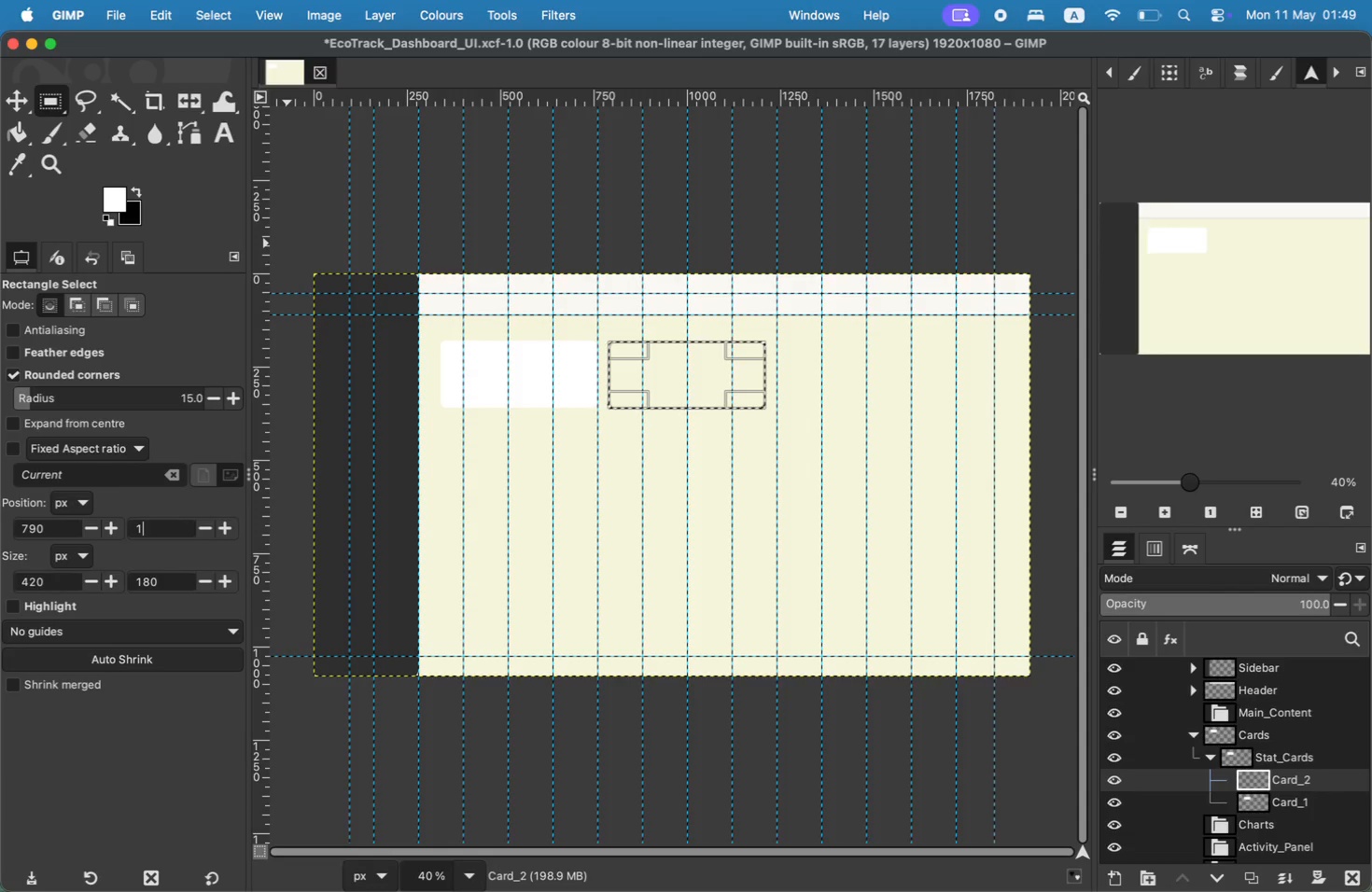 
left_click([159, 575])
 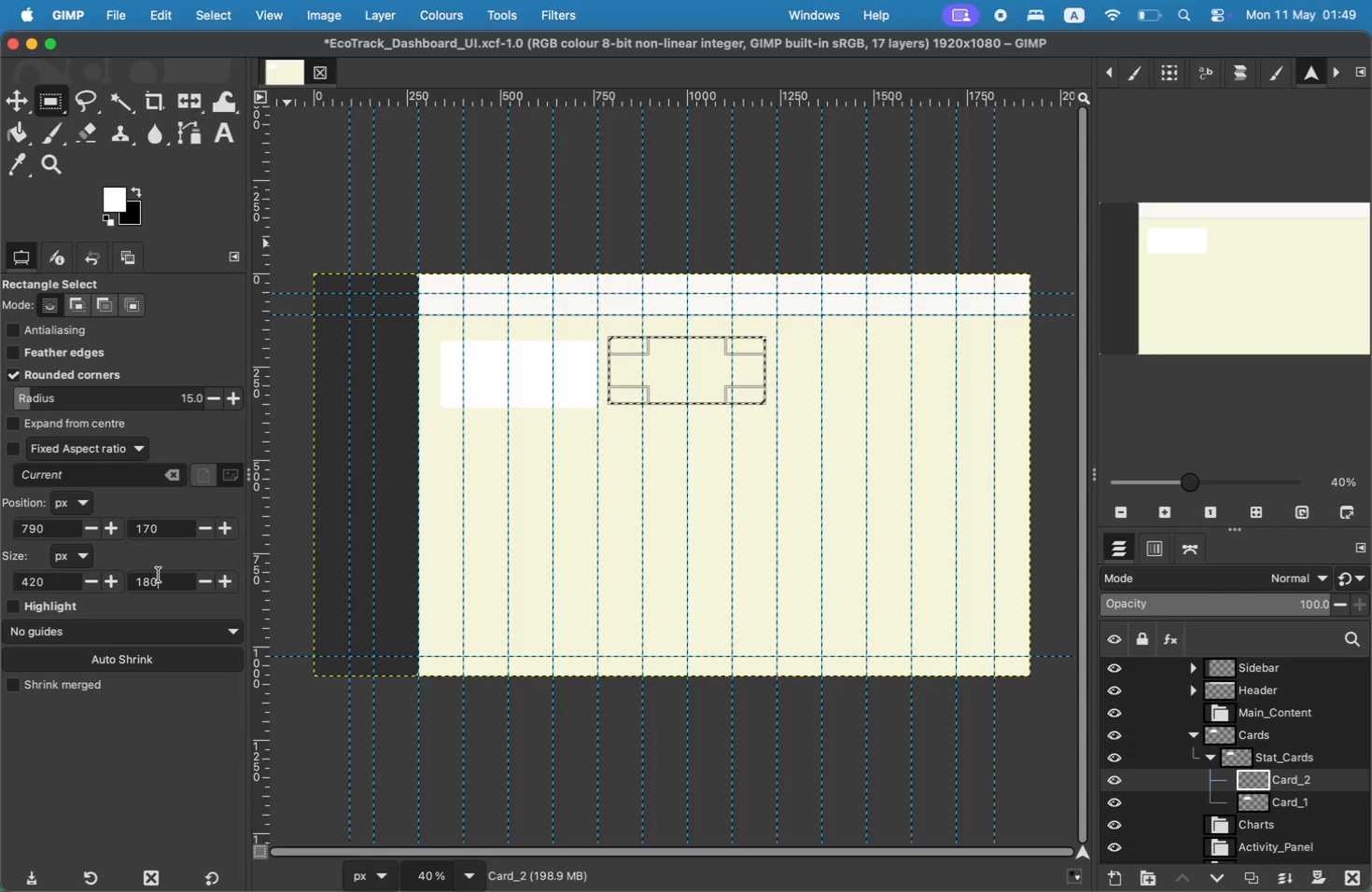 
wait(19.27)
 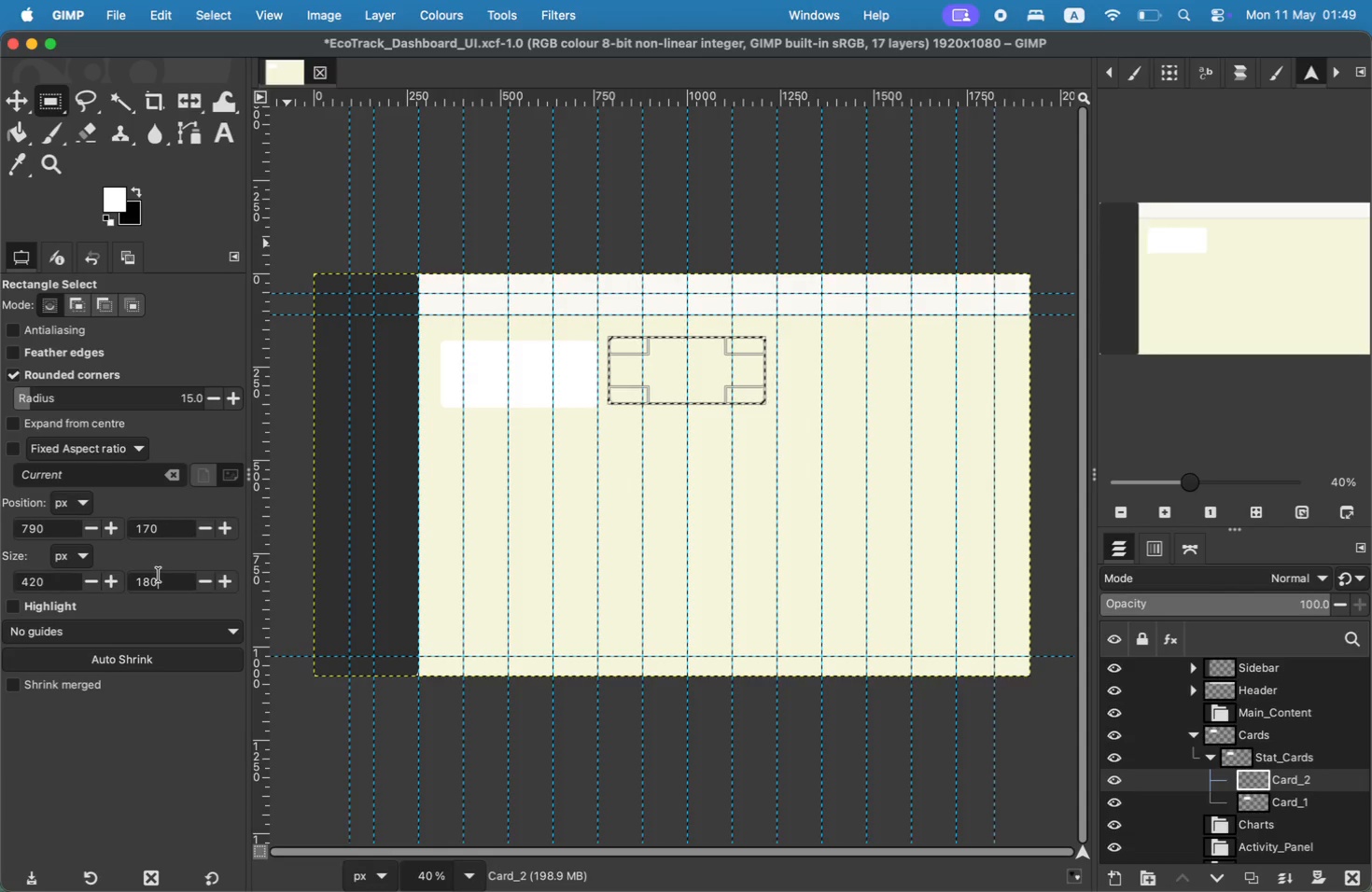 
mouse_move([147, 544])
 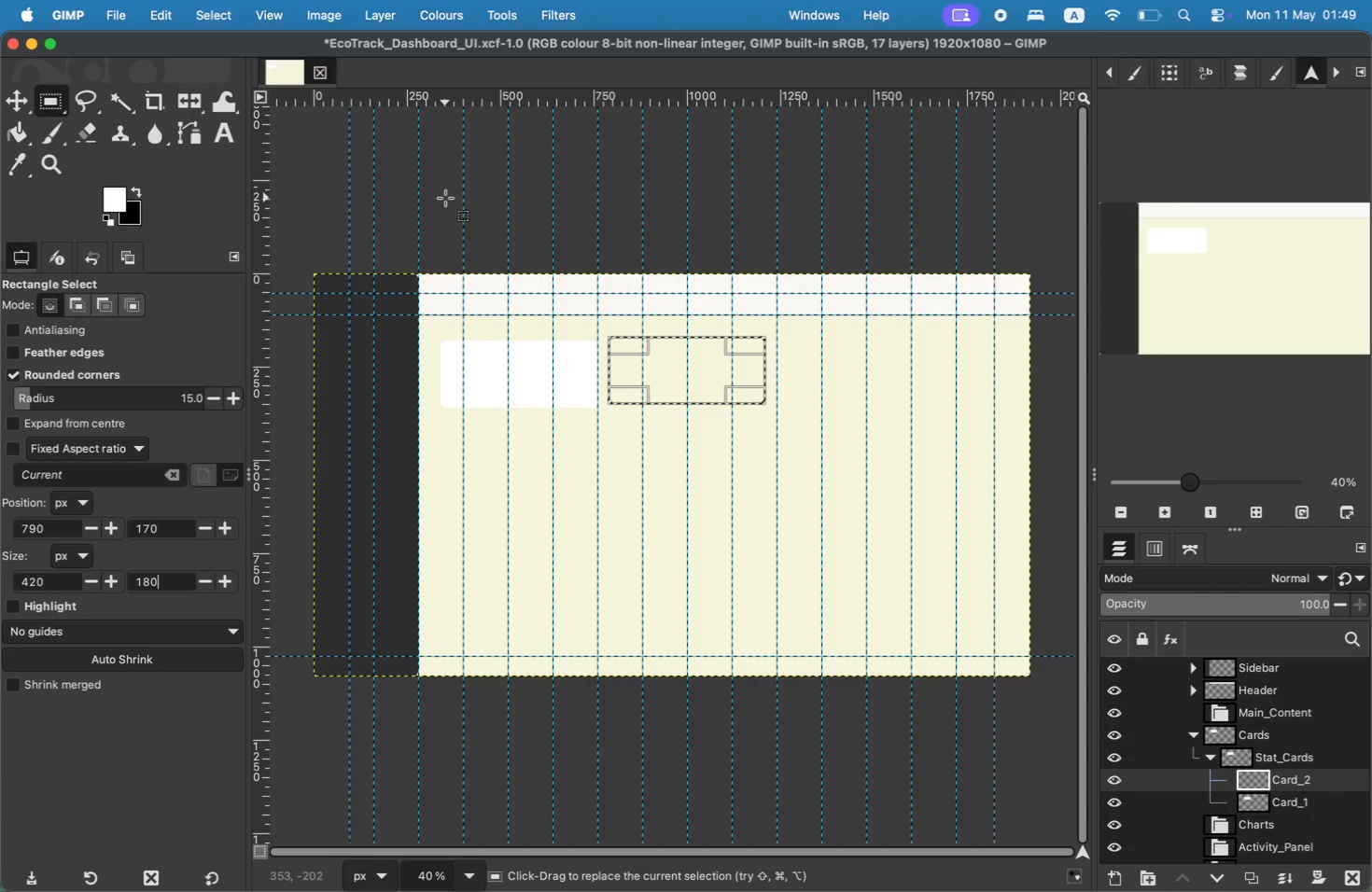 
wait(7.53)
 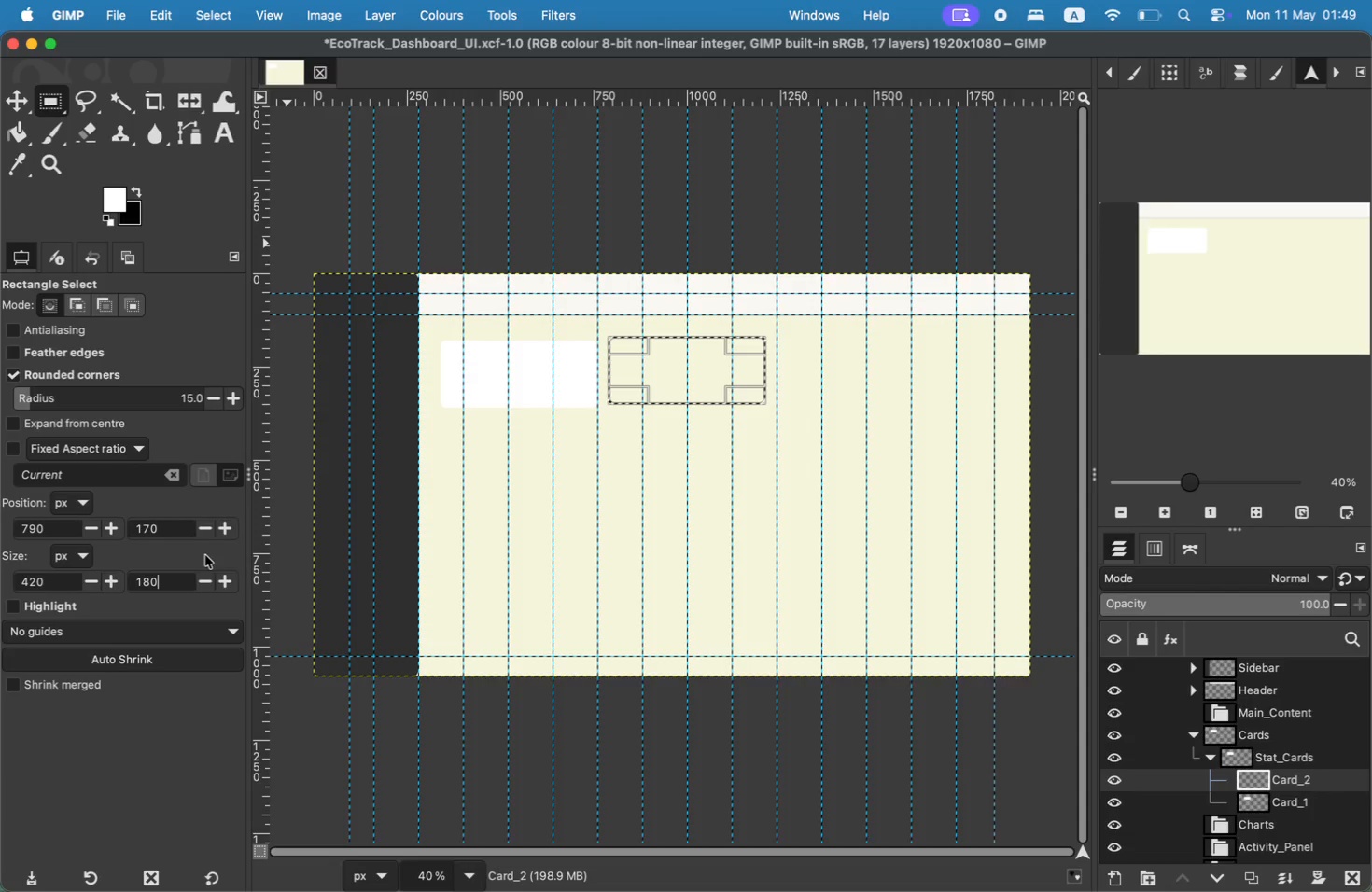 
left_click([181, 528])
 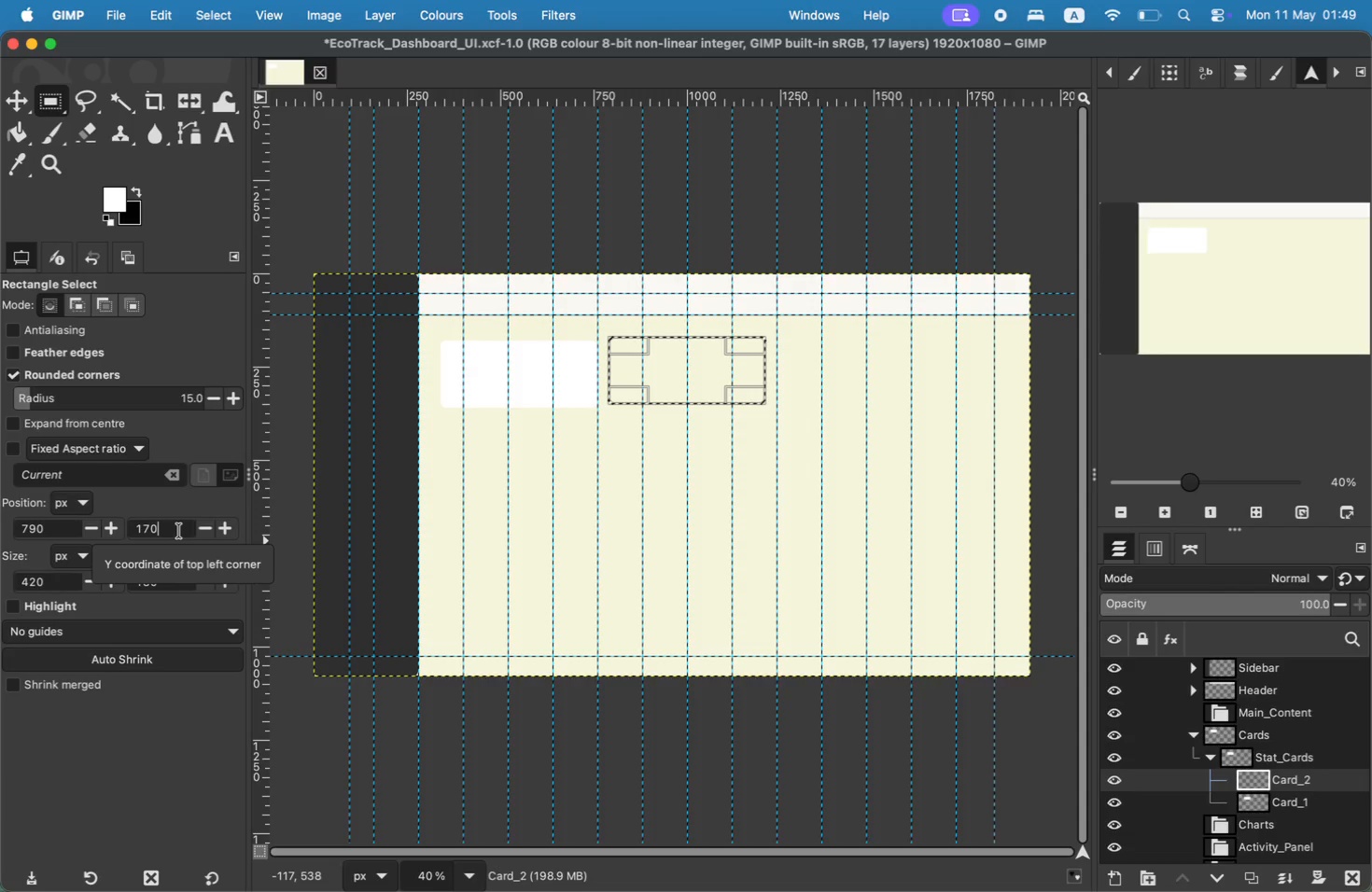 
wait(6.92)
 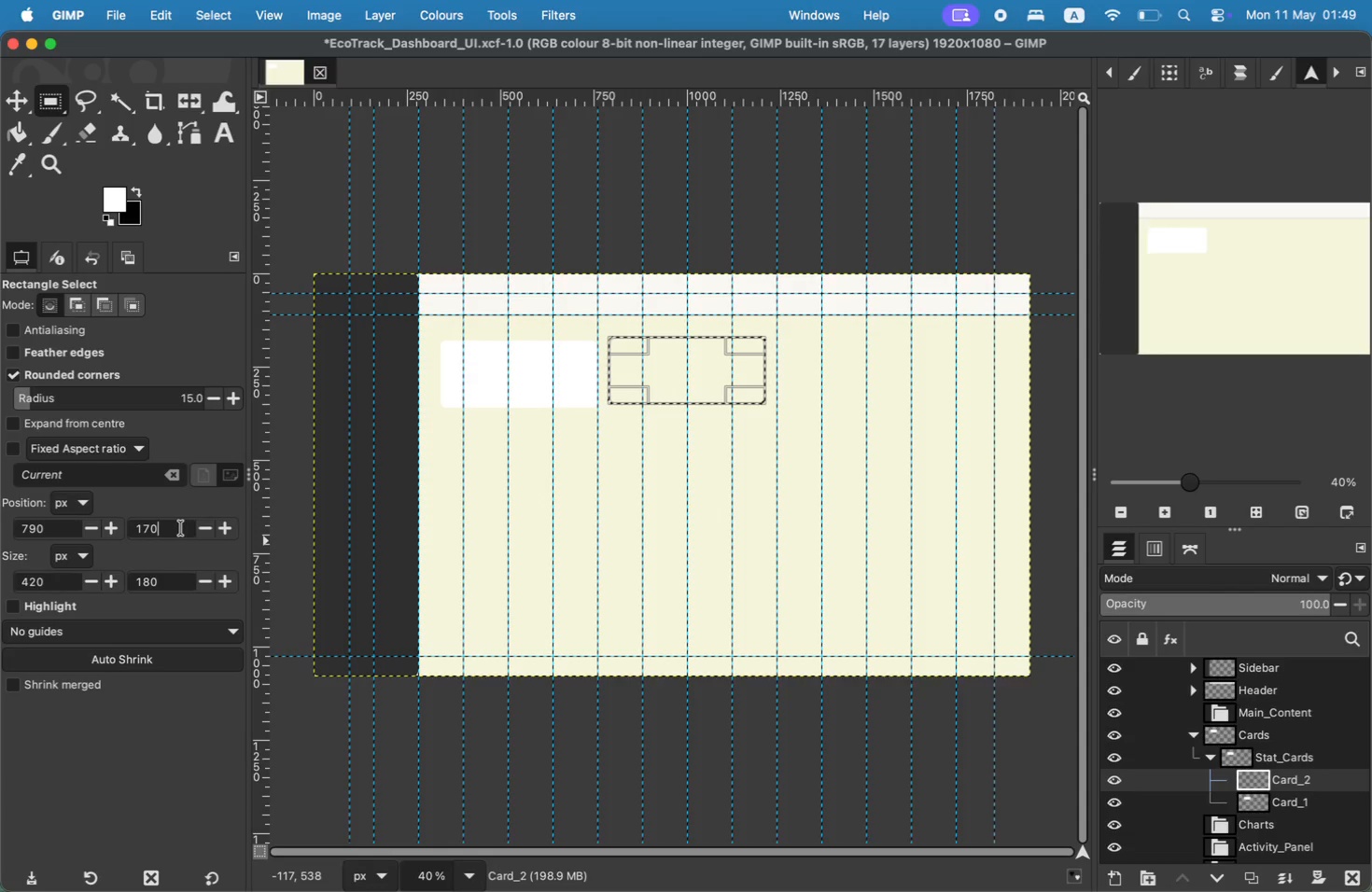 
mouse_move([194, 511])
 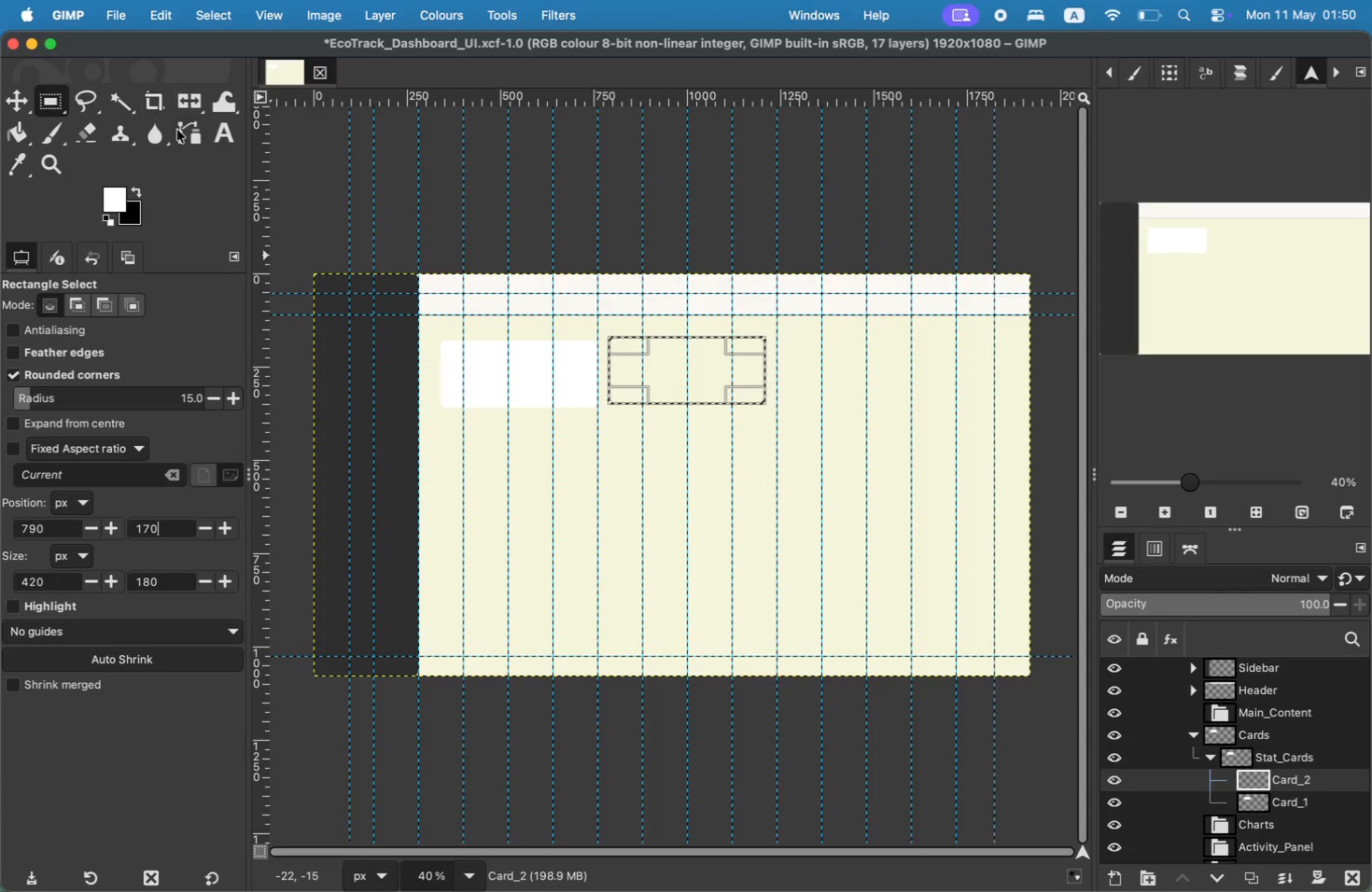 
wait(5.92)
 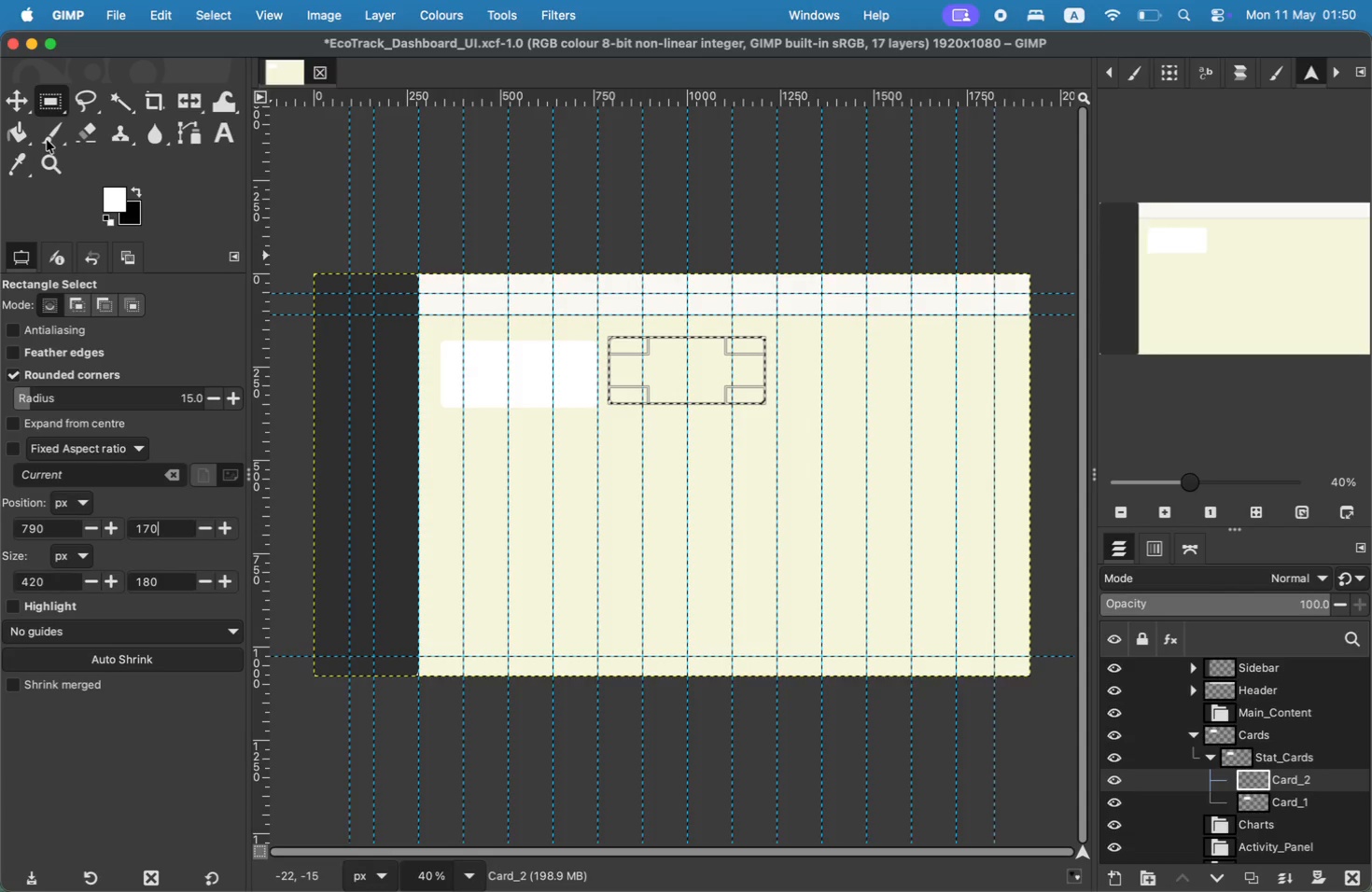 
key(Shift+B)
 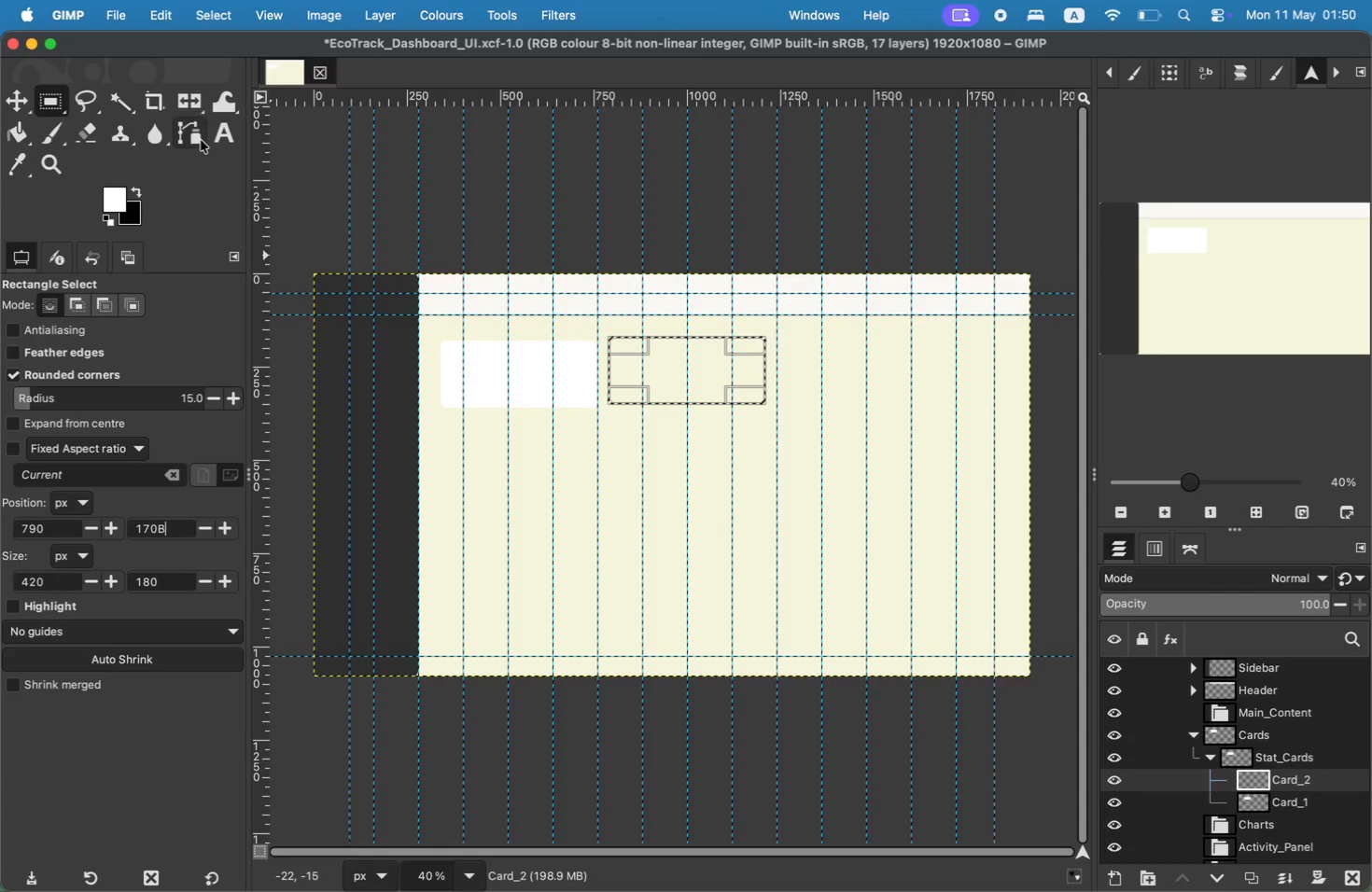 
key(Backspace)
 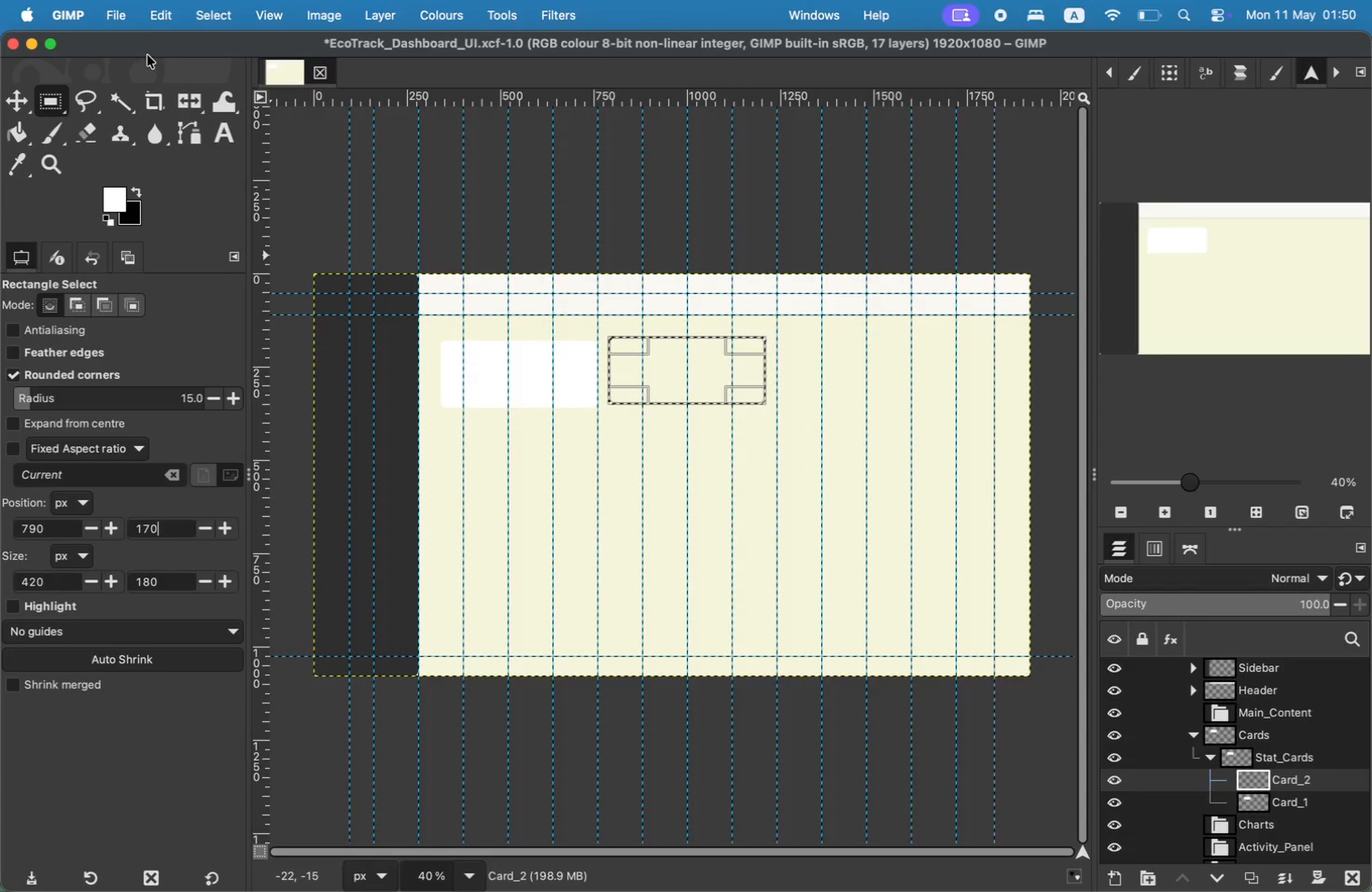 
left_click([204, 208])
 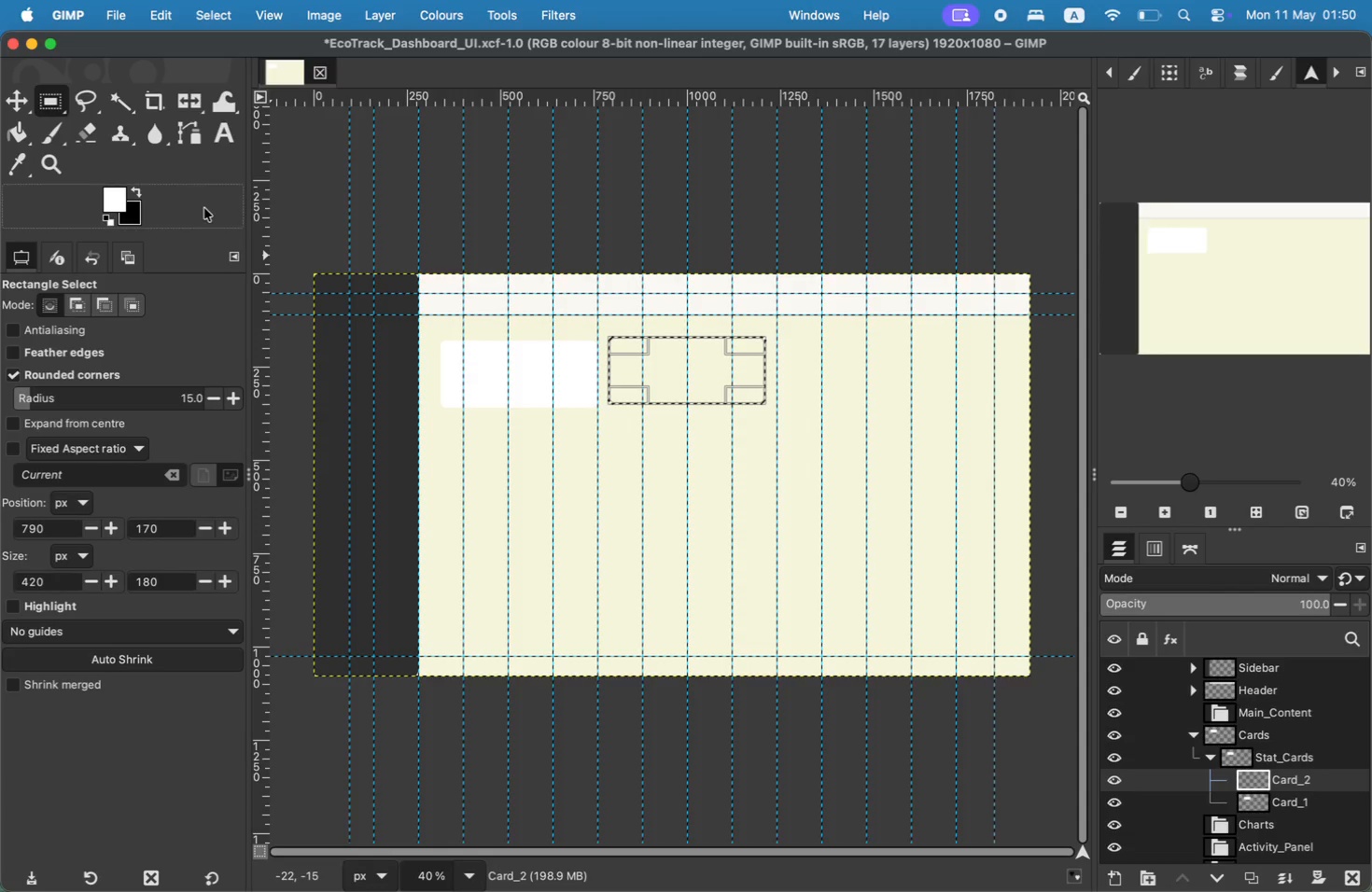 
key(Shift+B)
 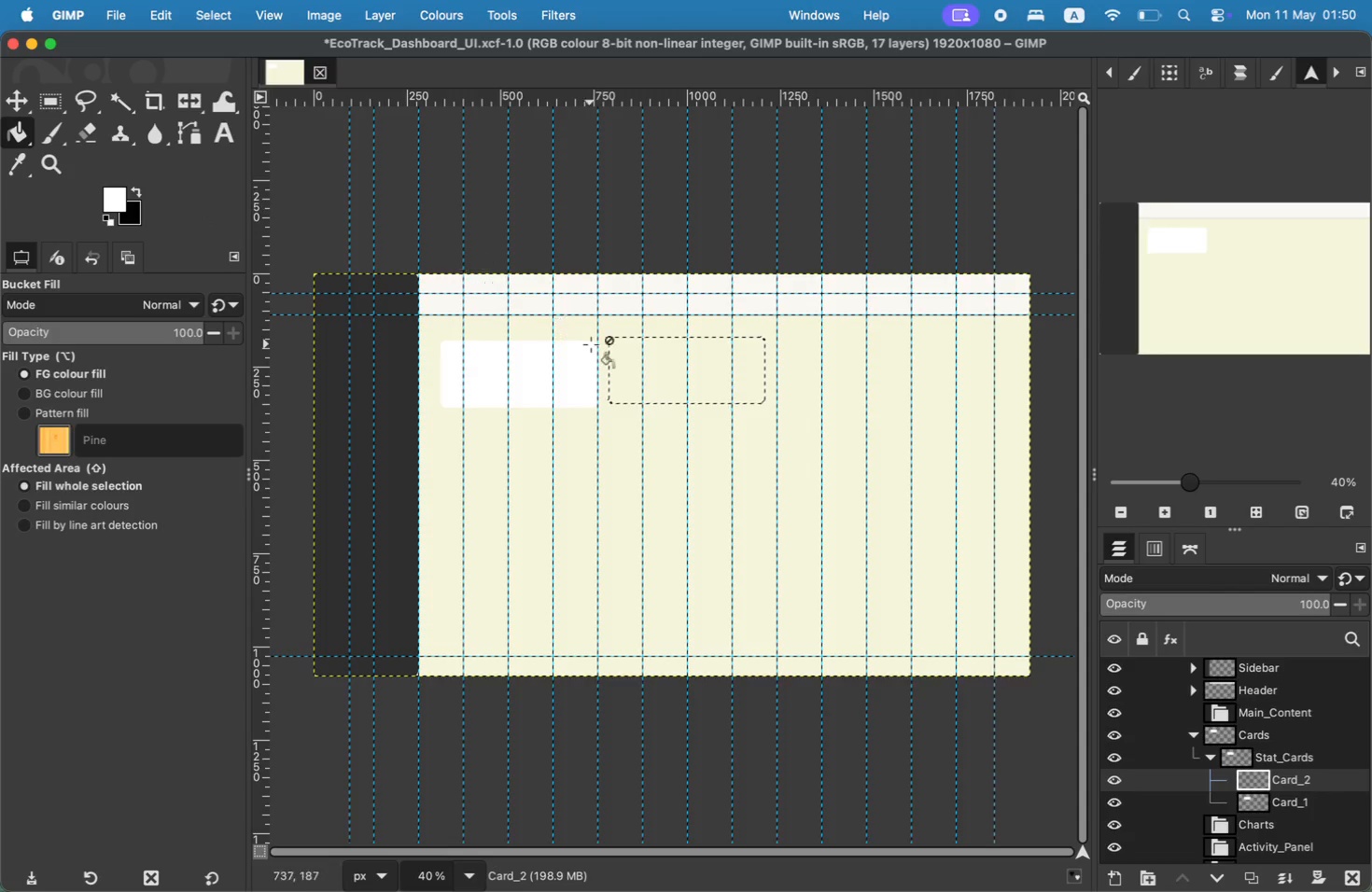 
left_click([632, 361])
 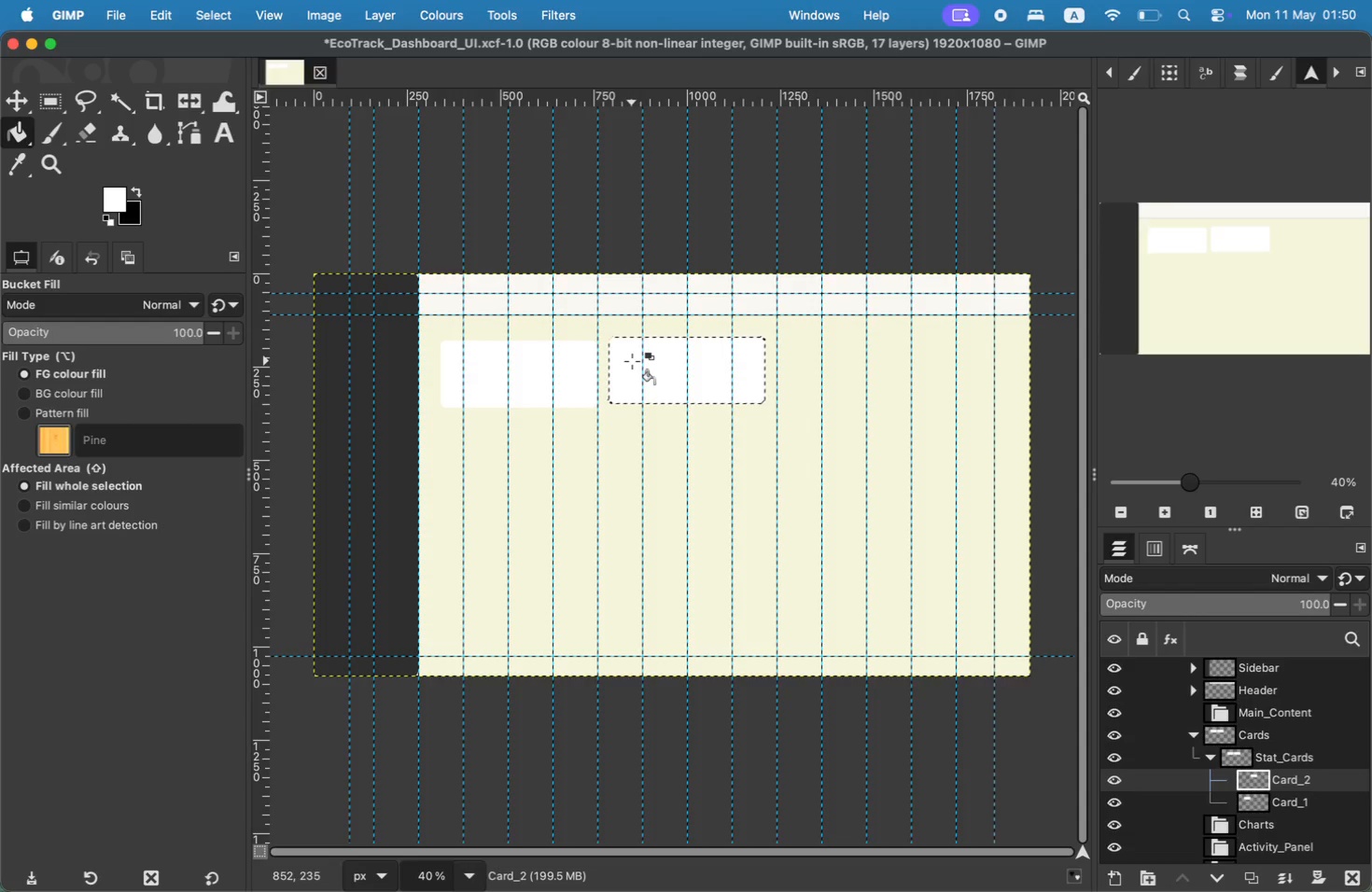 
wait(5.93)
 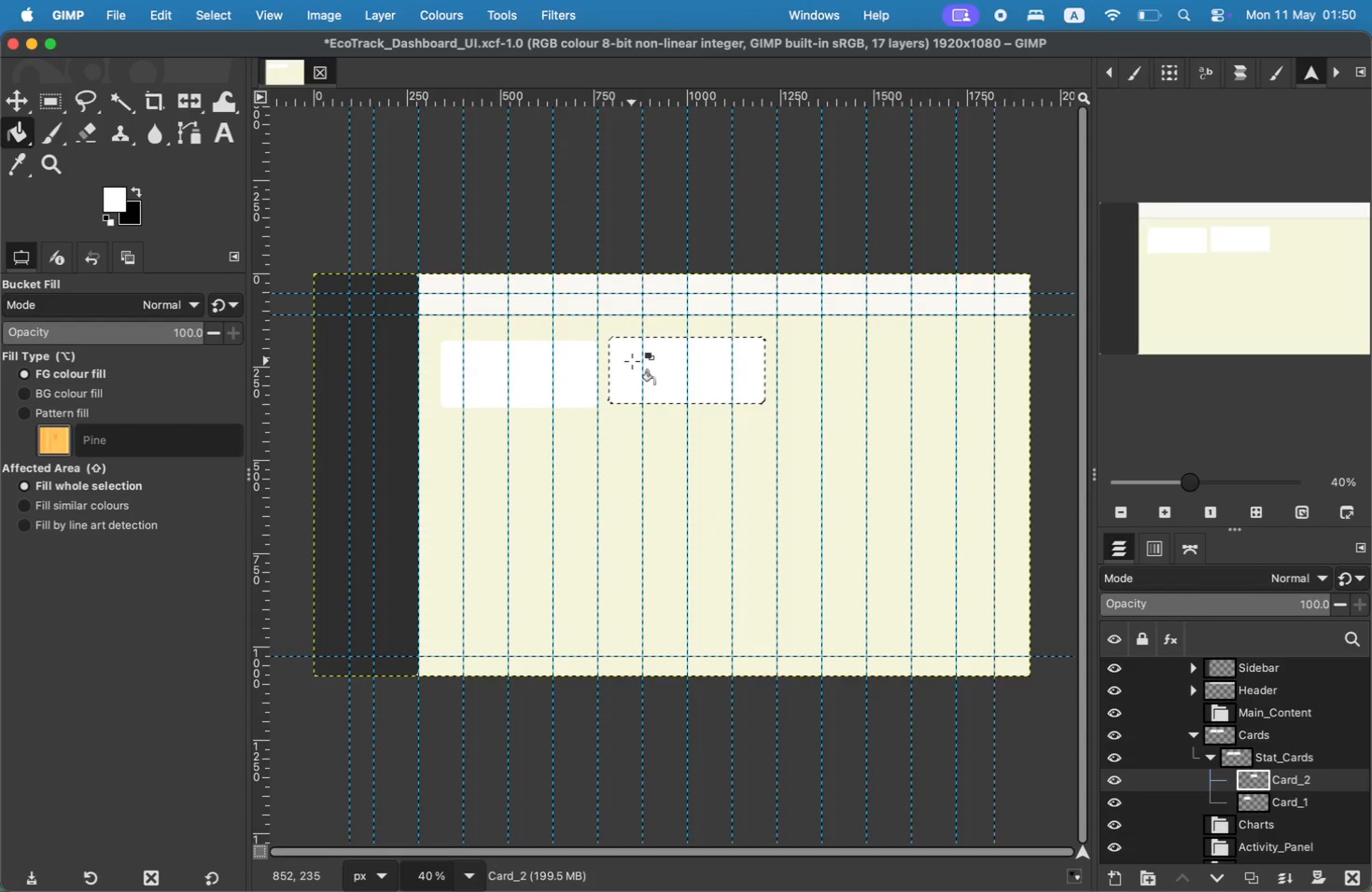 
key(Meta+Z)
 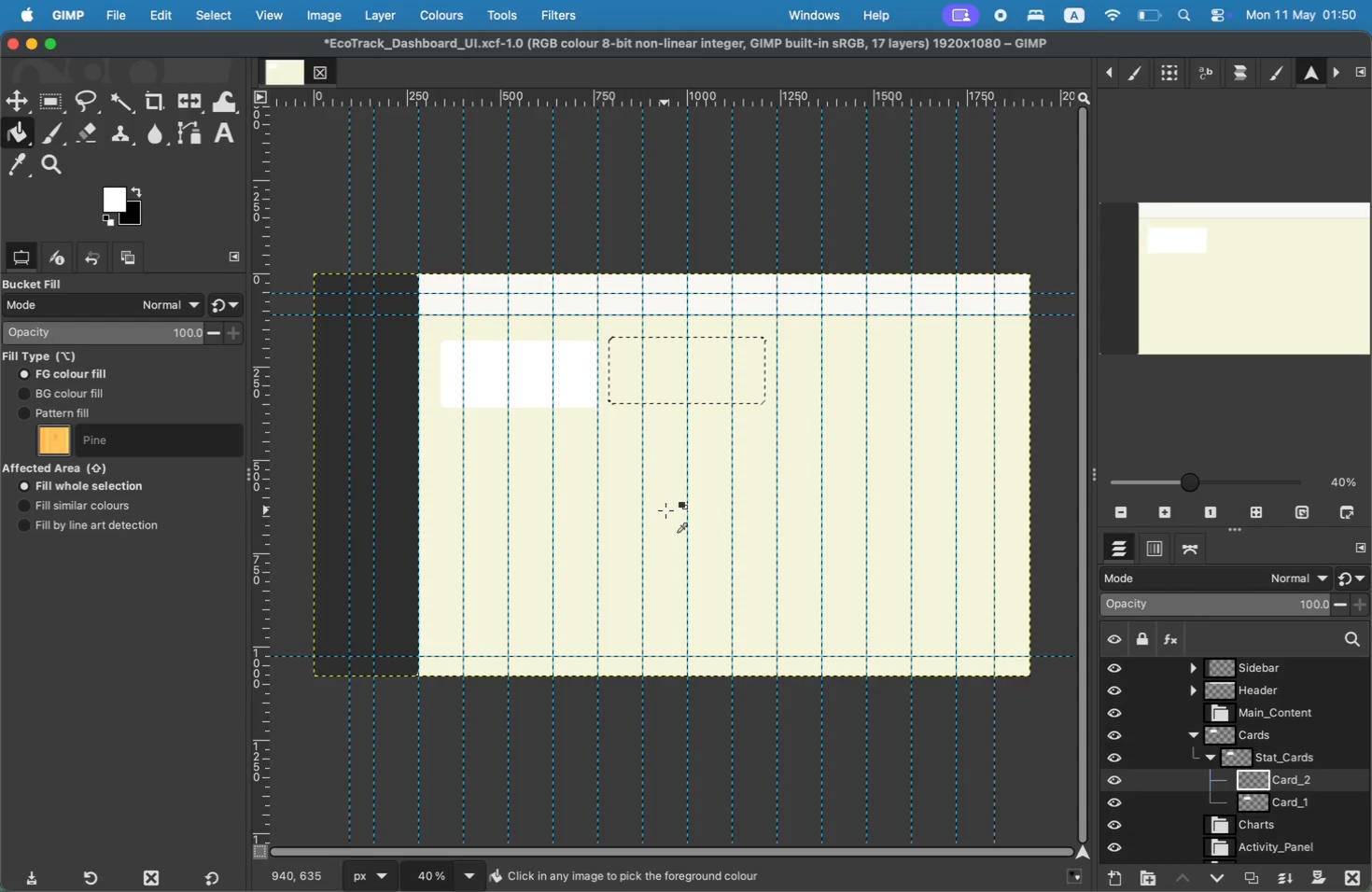 
key(Meta+Z)
 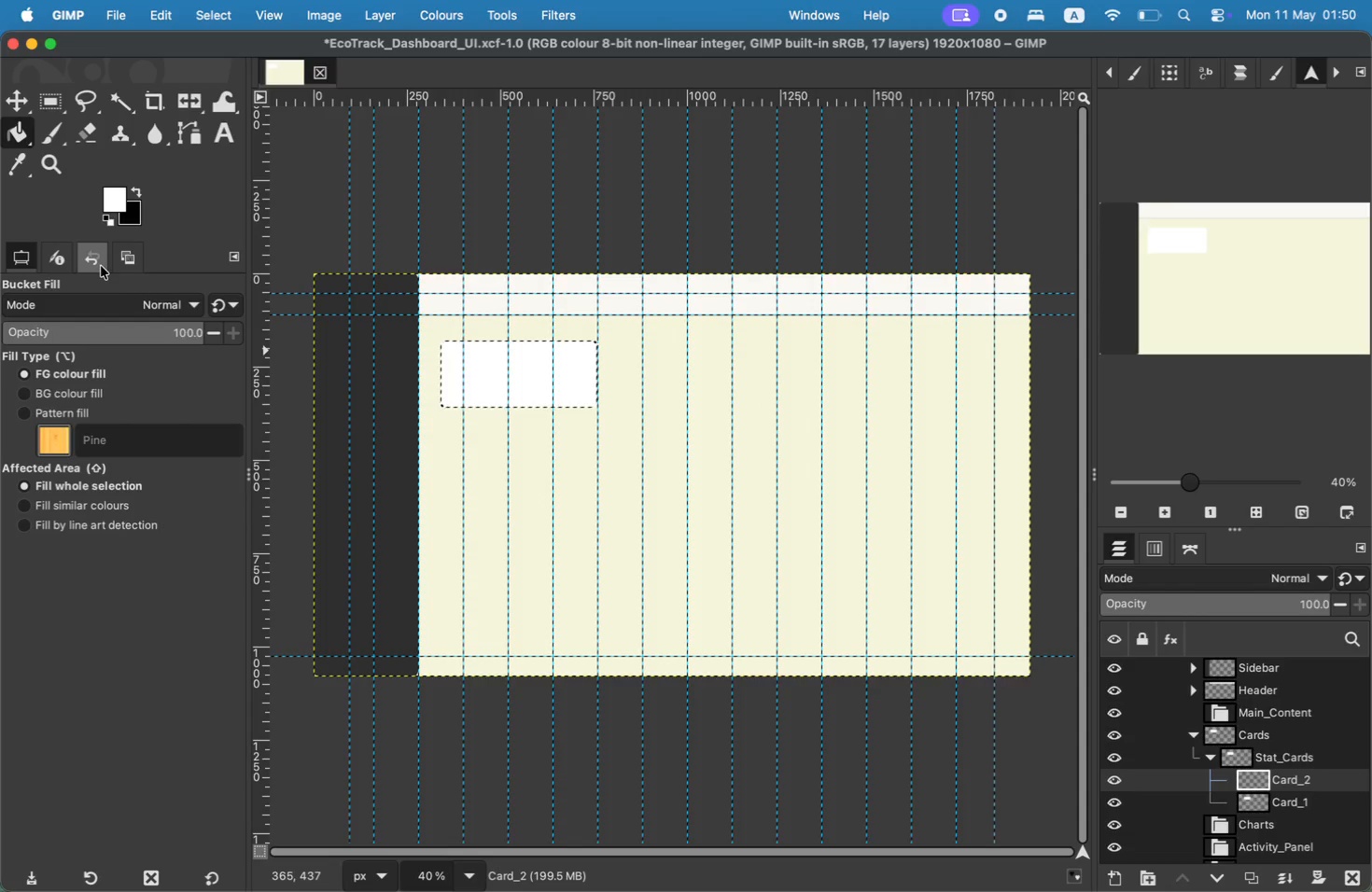 
left_click([56, 97])
 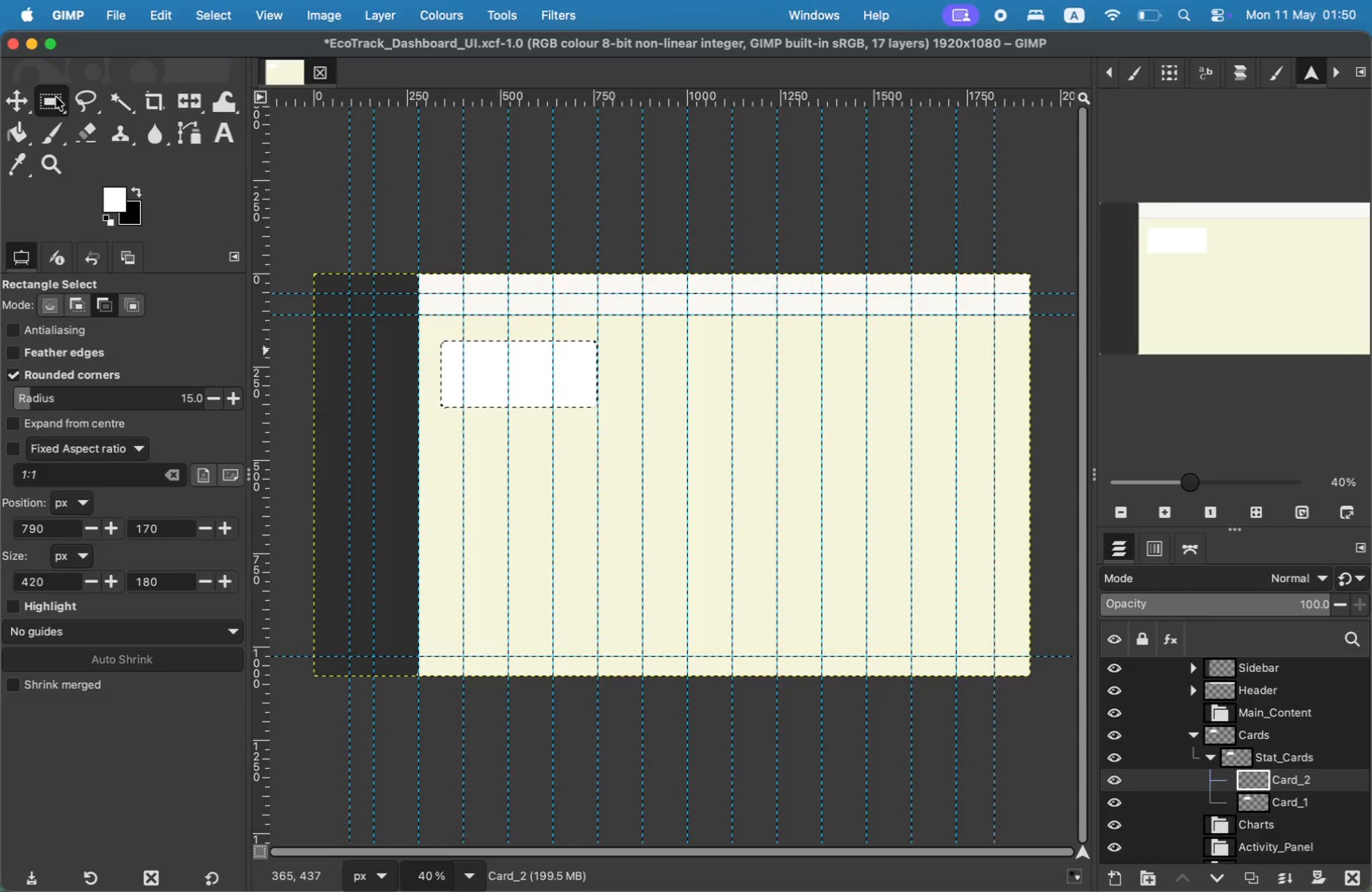 
key(Meta+Z)
 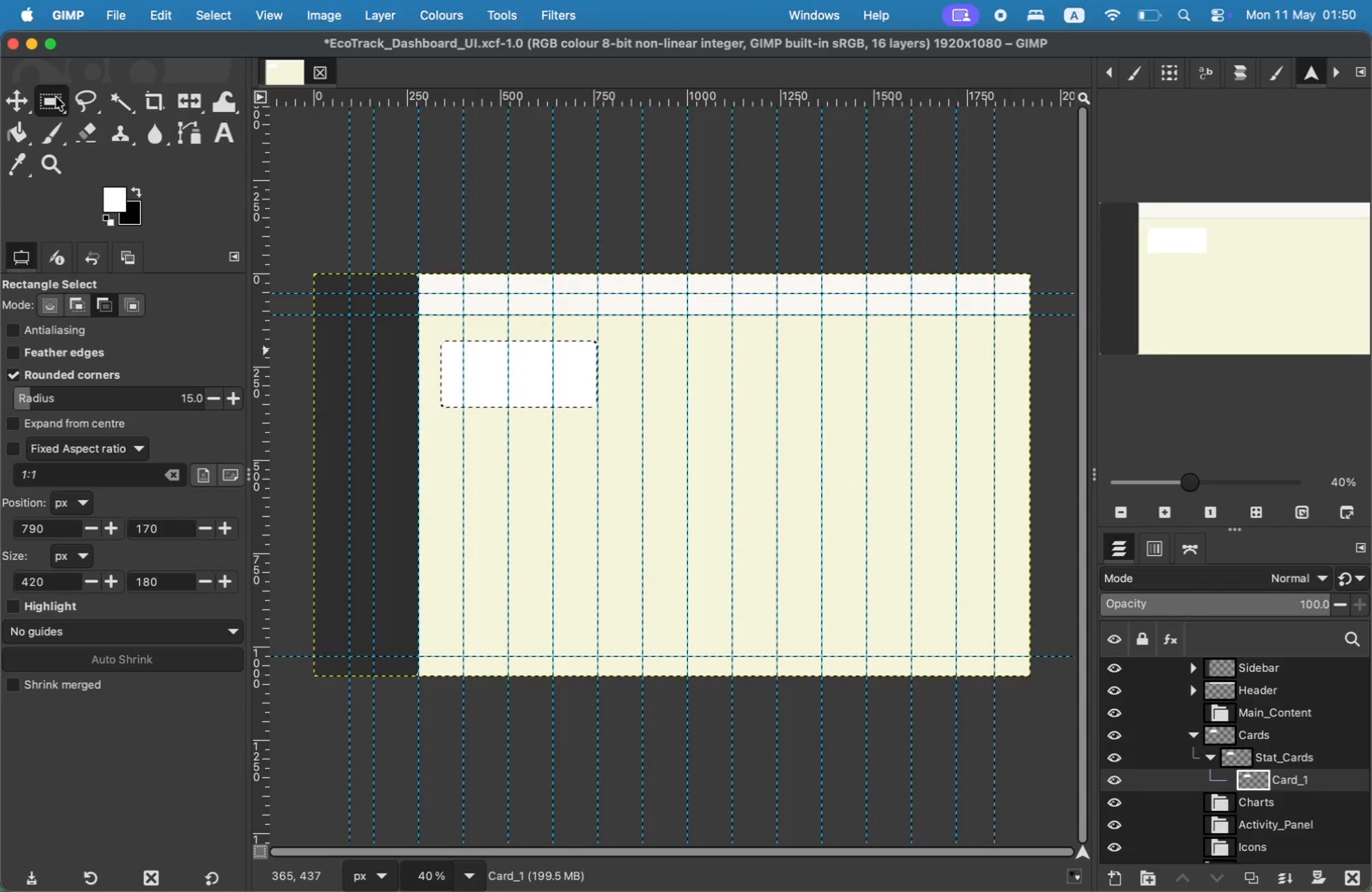 
key(Meta+Z)
 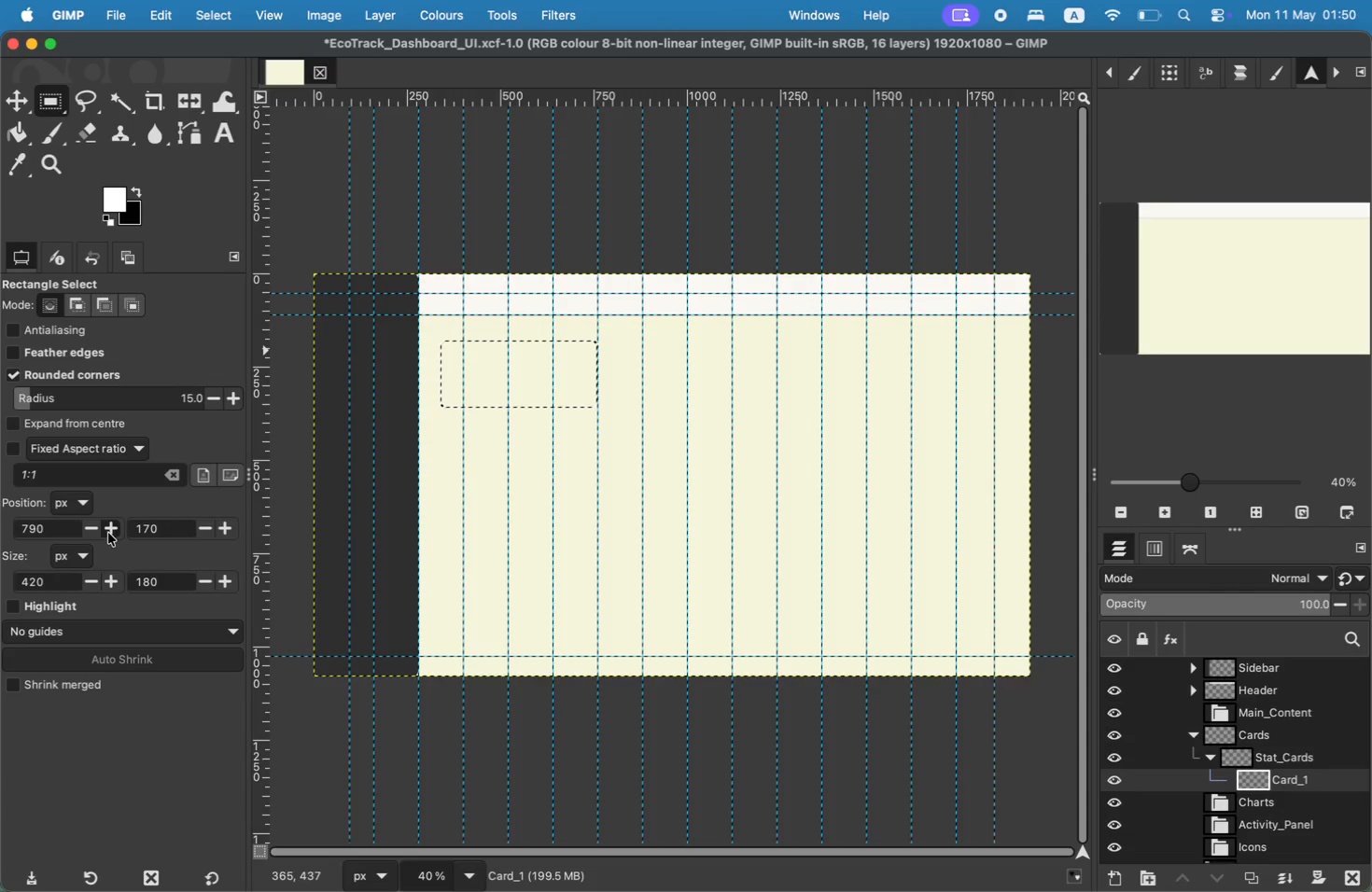 
left_click([109, 532])
 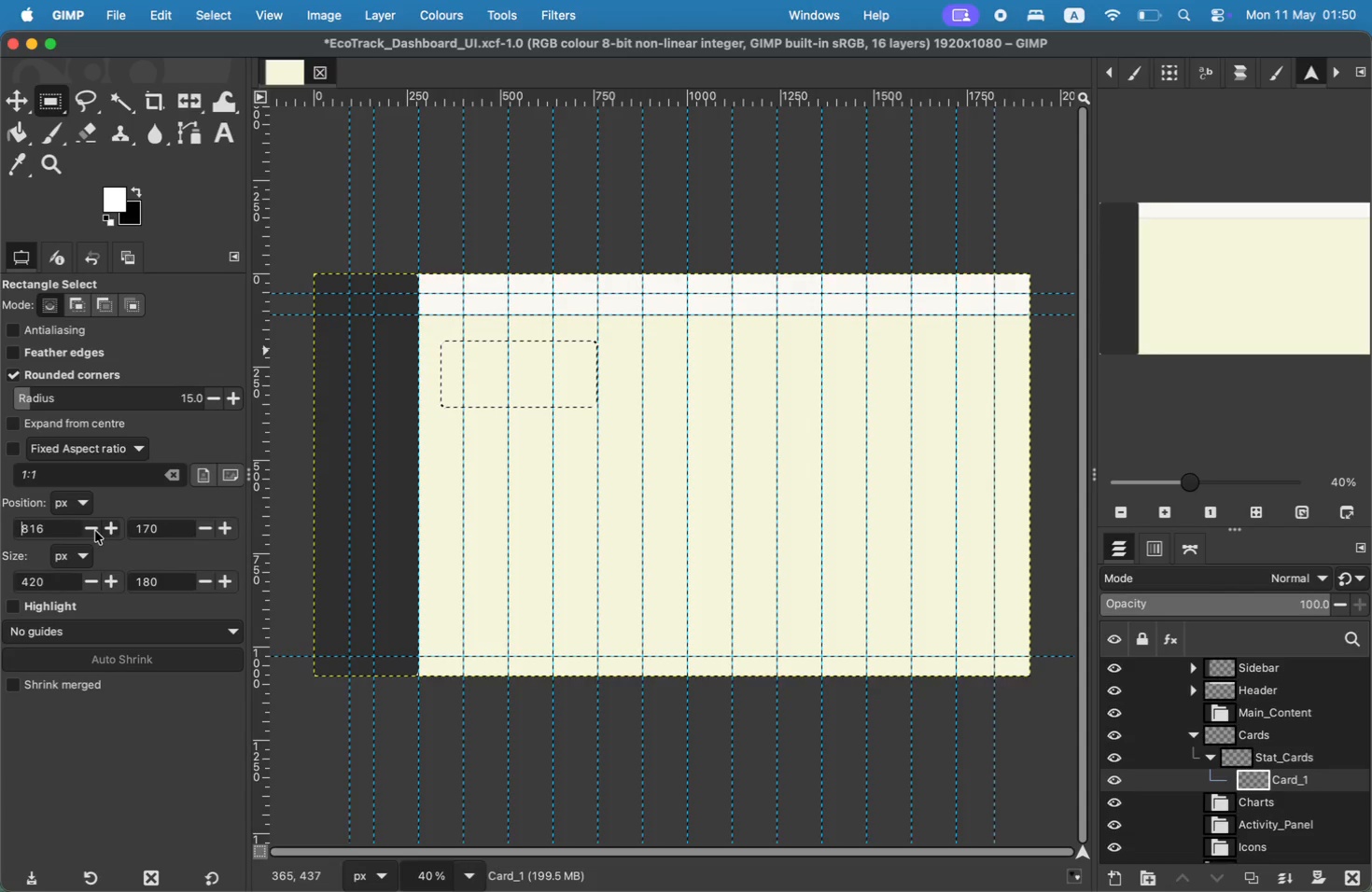 
left_click([95, 531])
 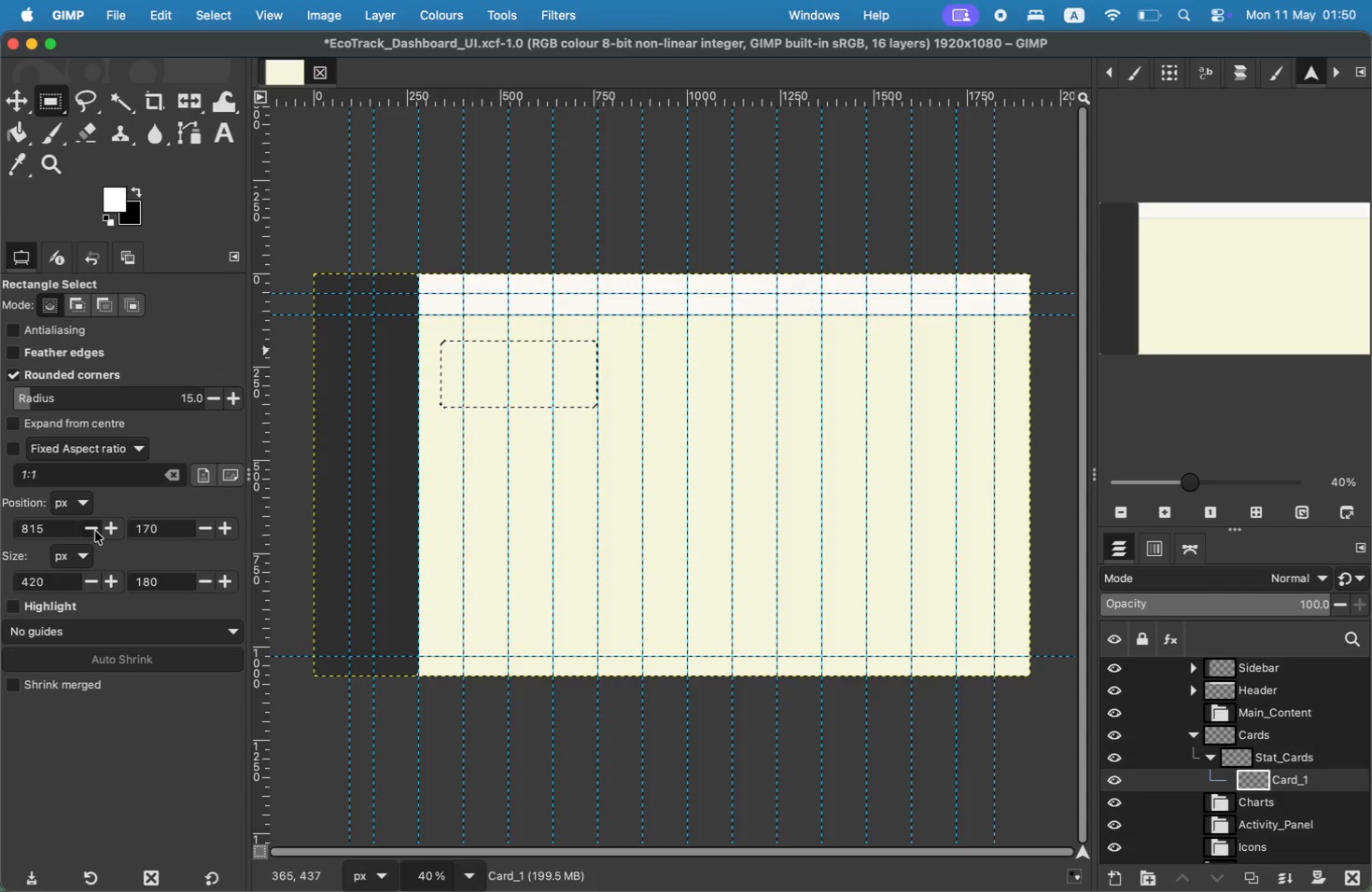 
key(Meta+Z)
 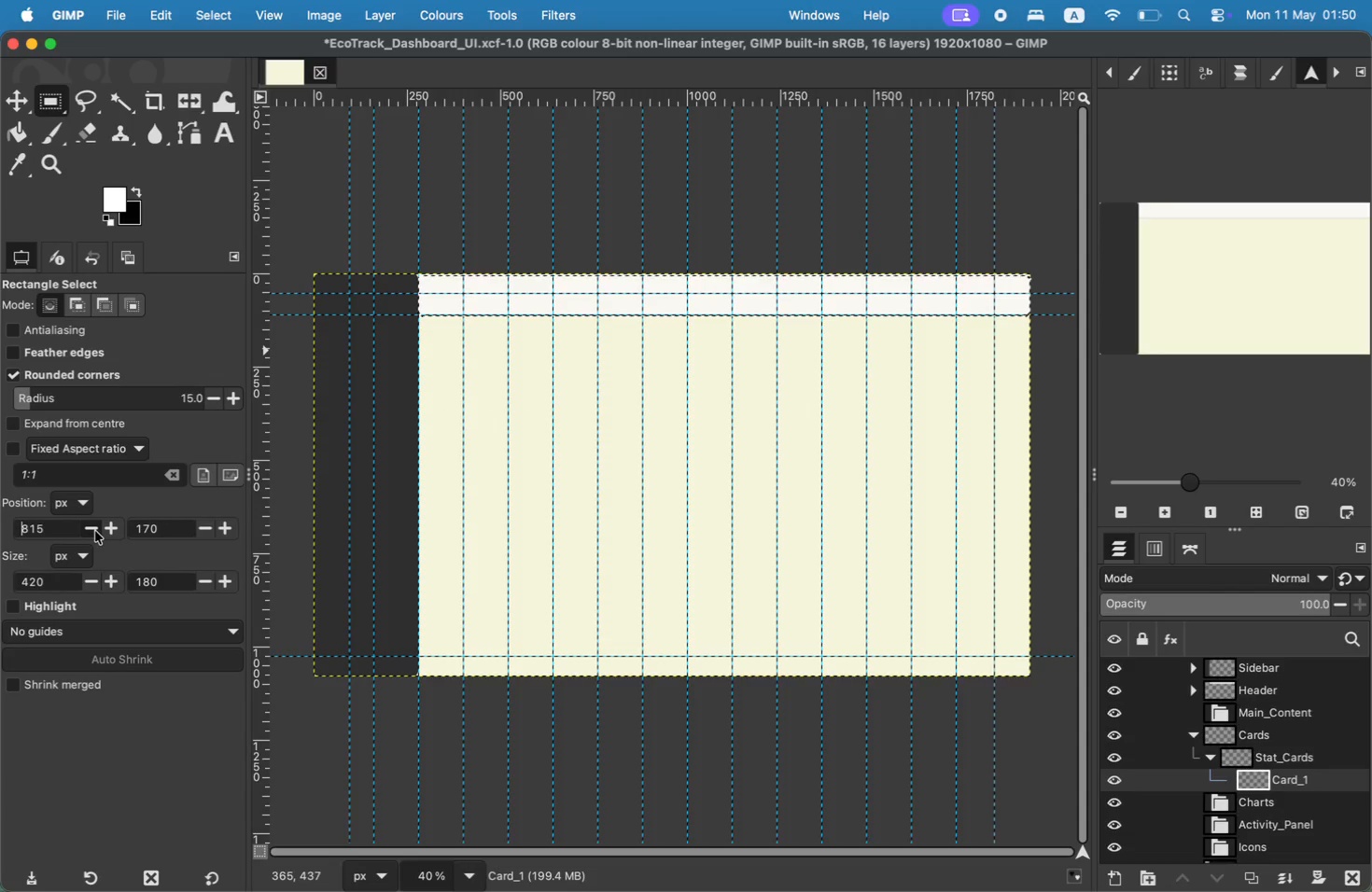 
key(Meta+Z)
 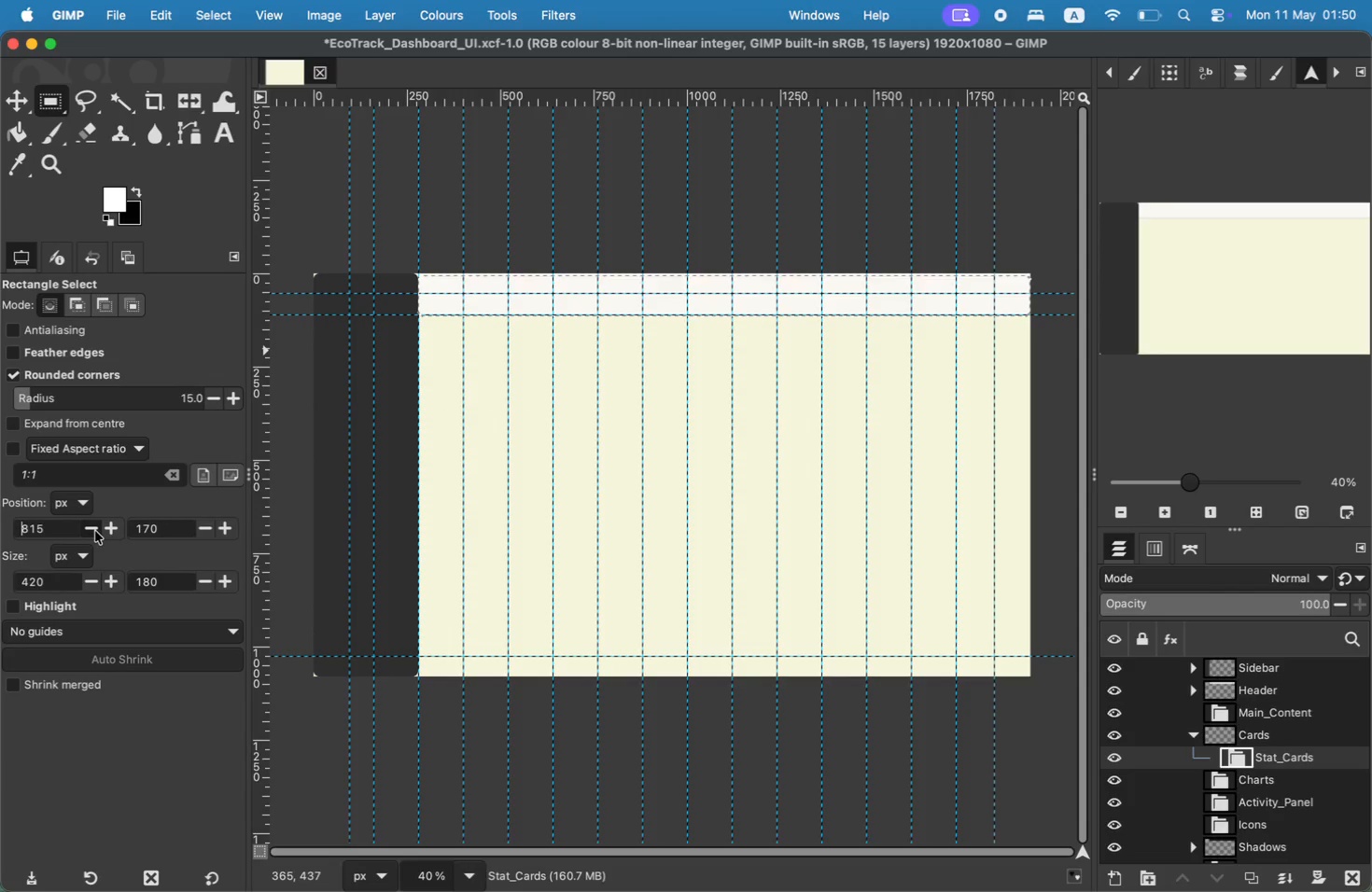 
key(Meta+Y)
 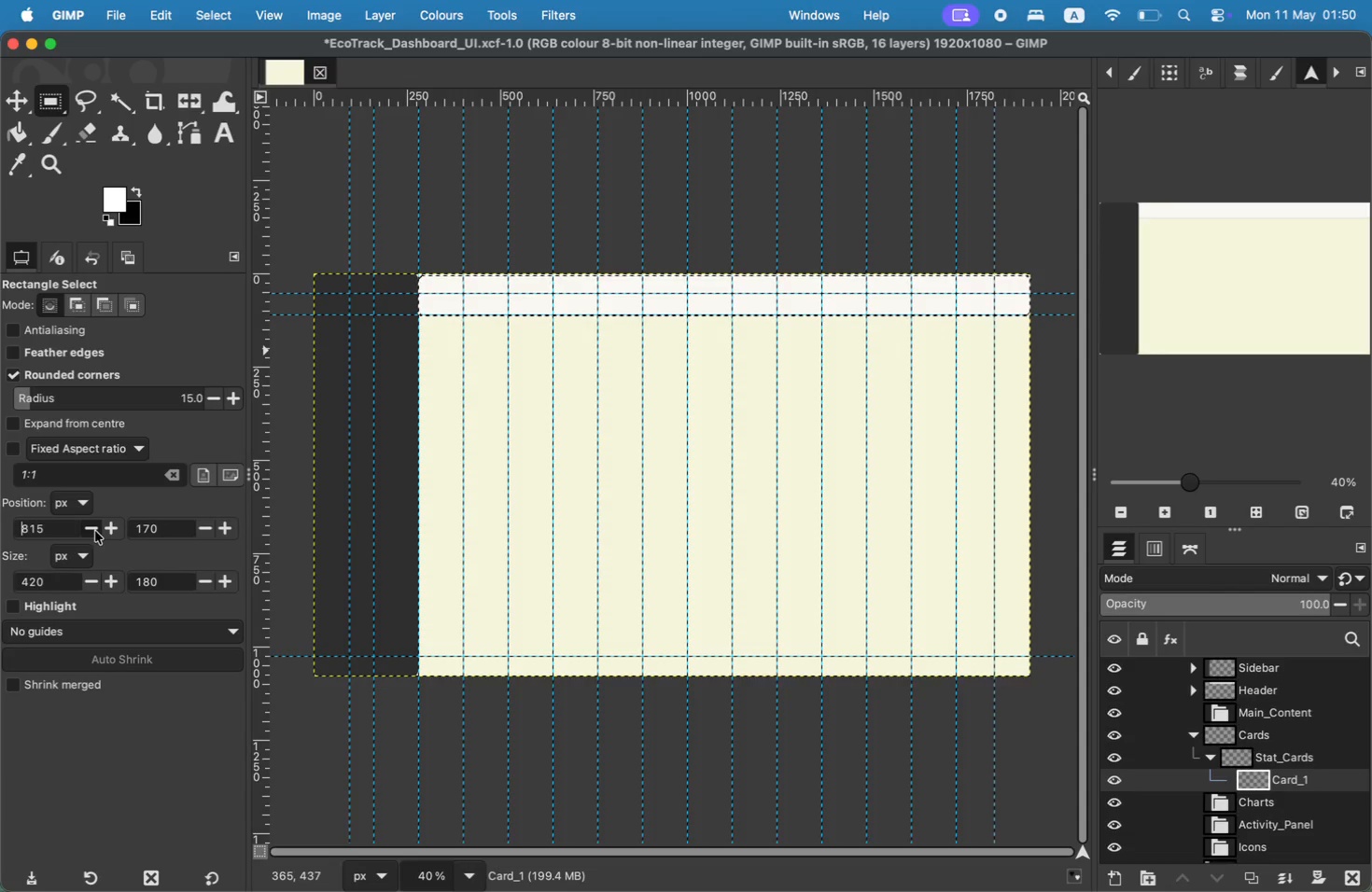 
left_click([53, 97])
 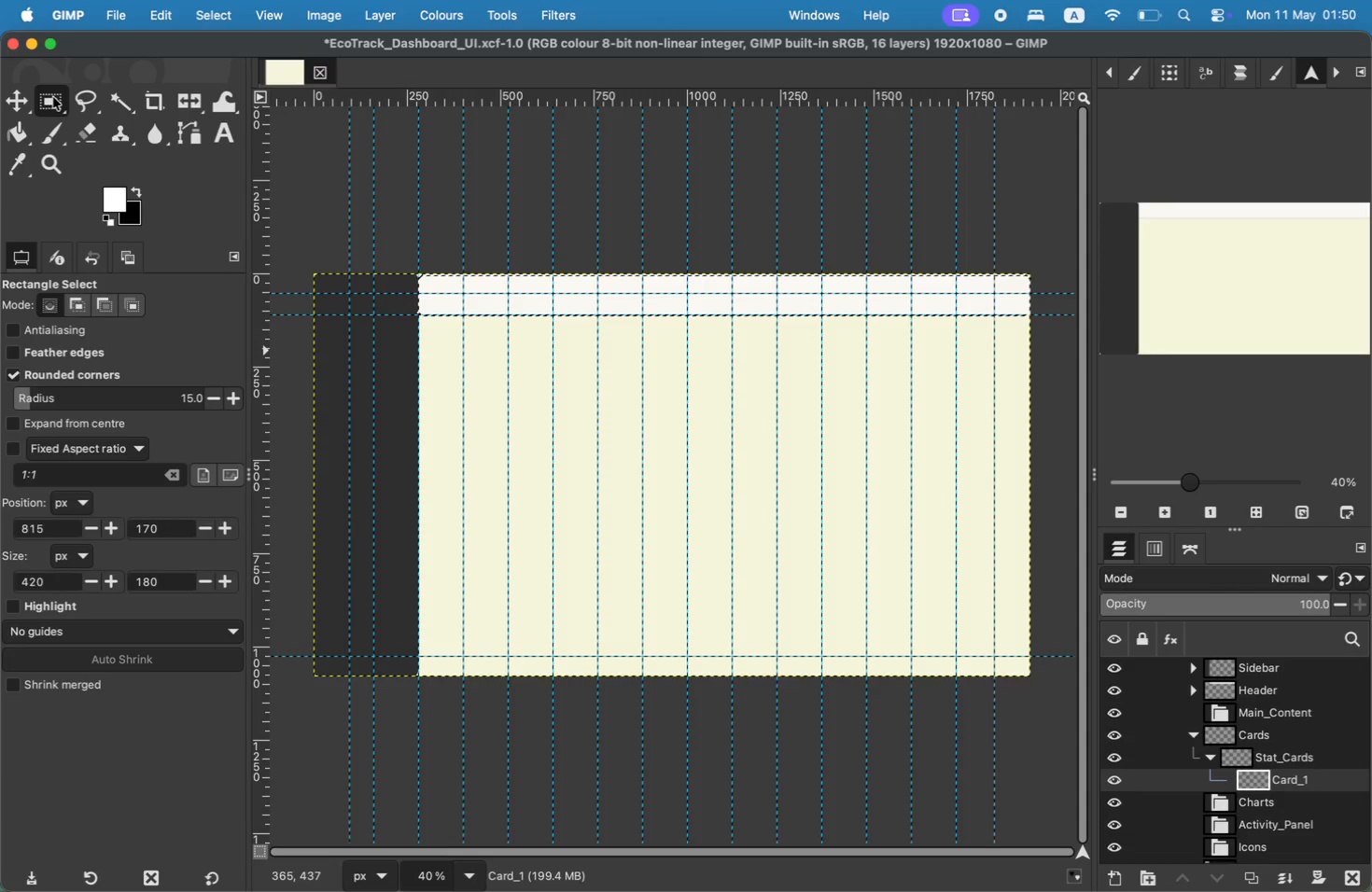 
wait(5.87)
 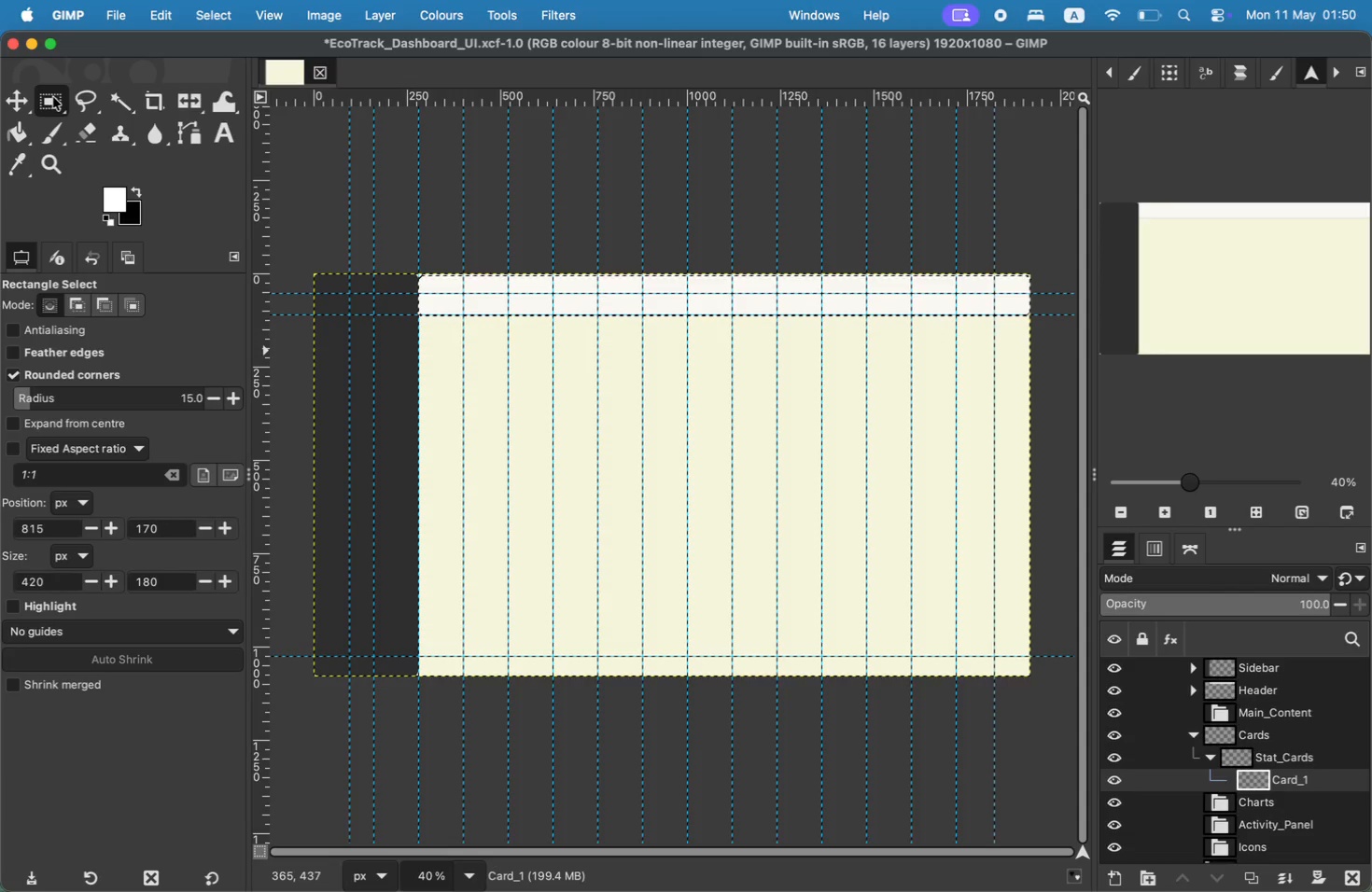 
left_click_drag(start_coordinate=[443, 359], to_coordinate=[629, 432])
 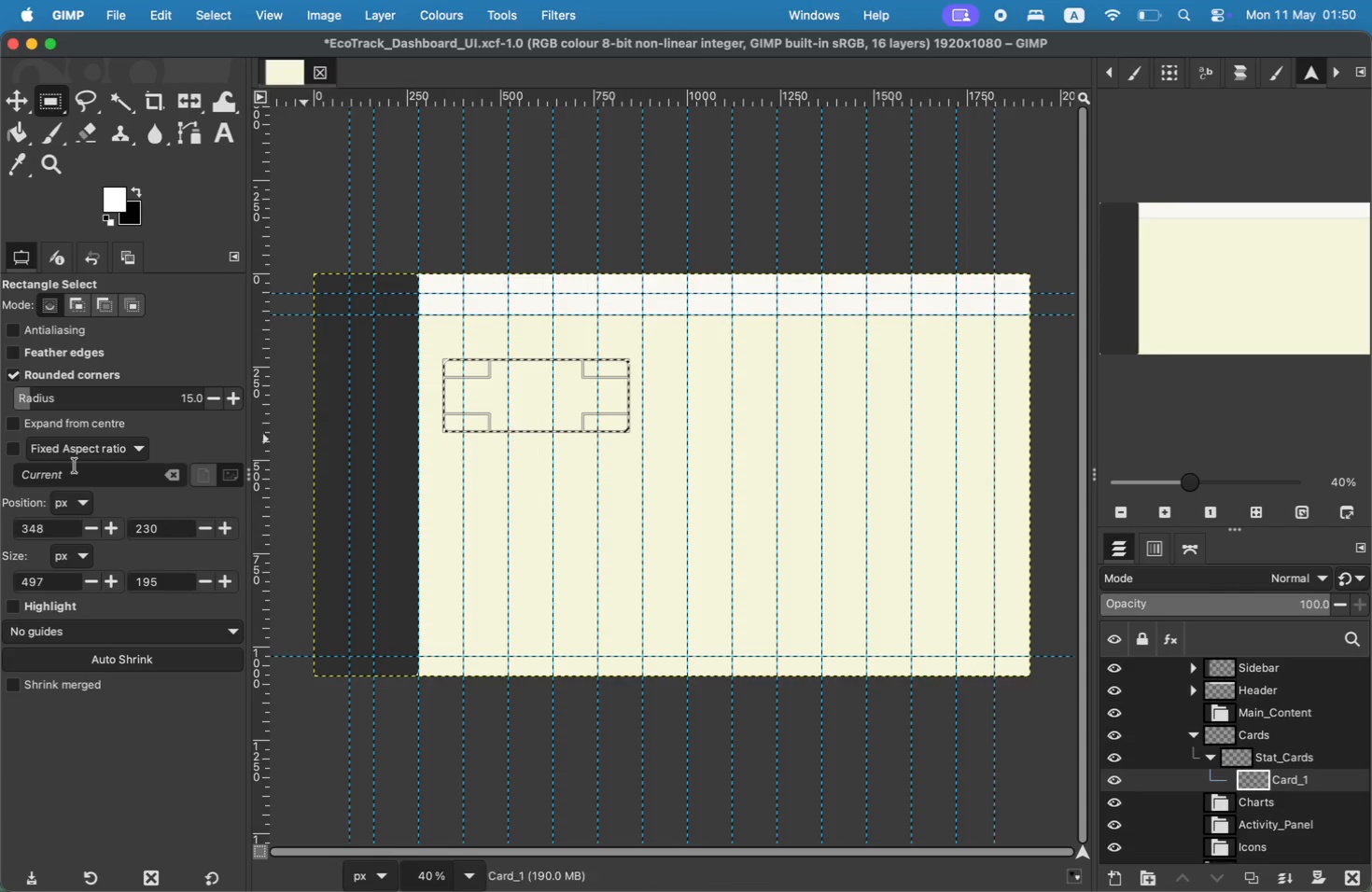 
left_click([65, 525])
 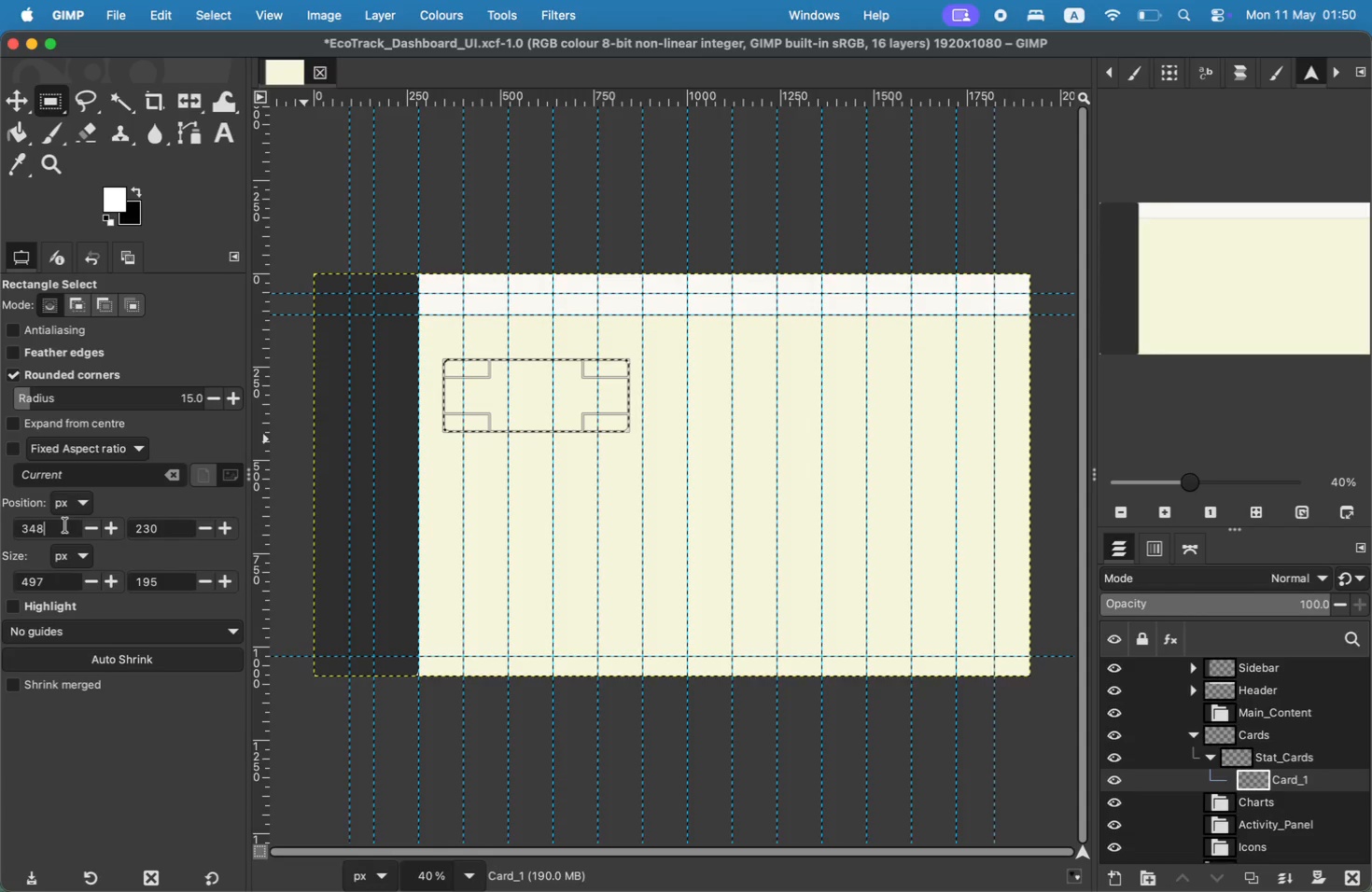 
key(Backspace)
 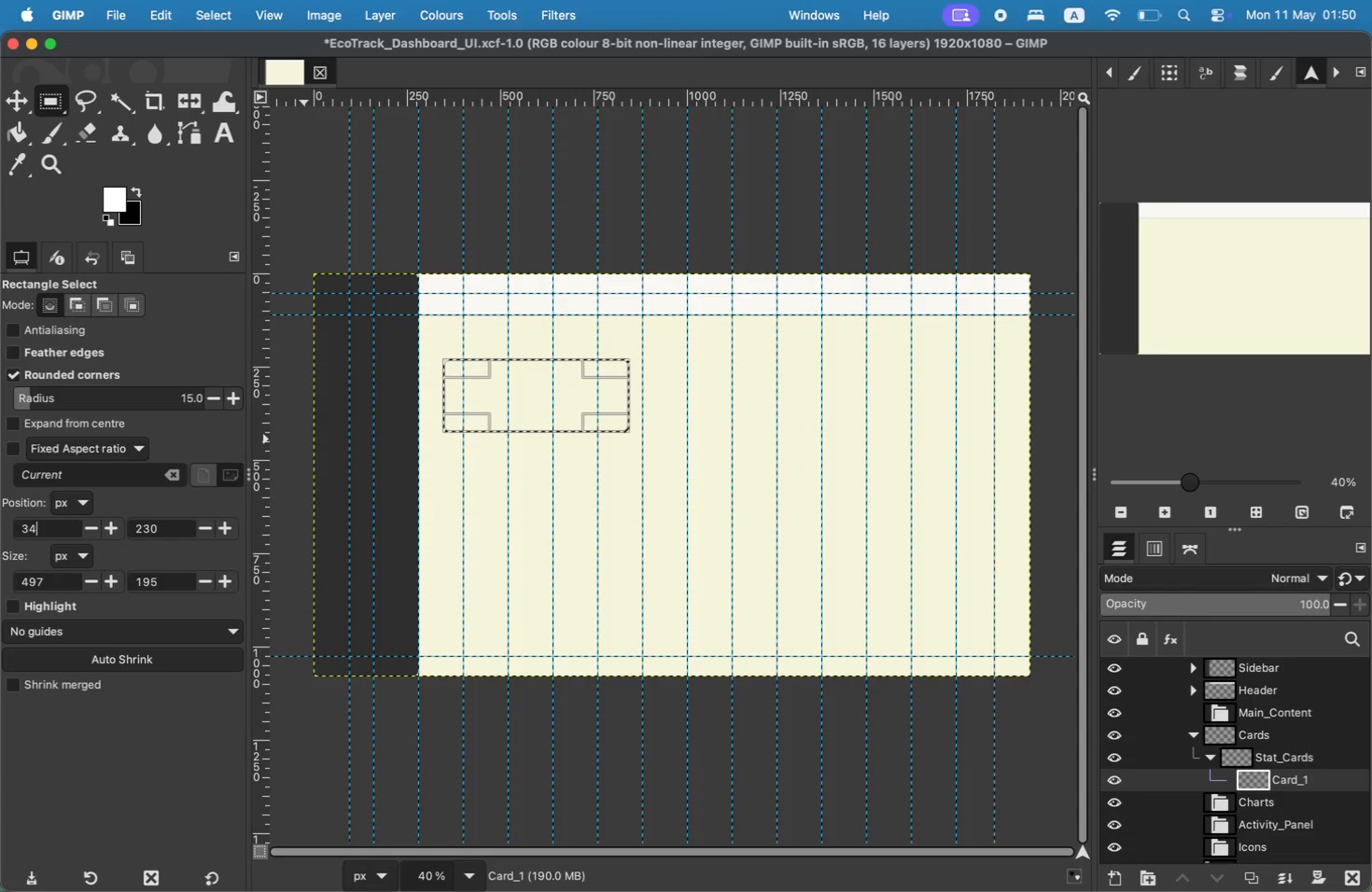 
key(0)
 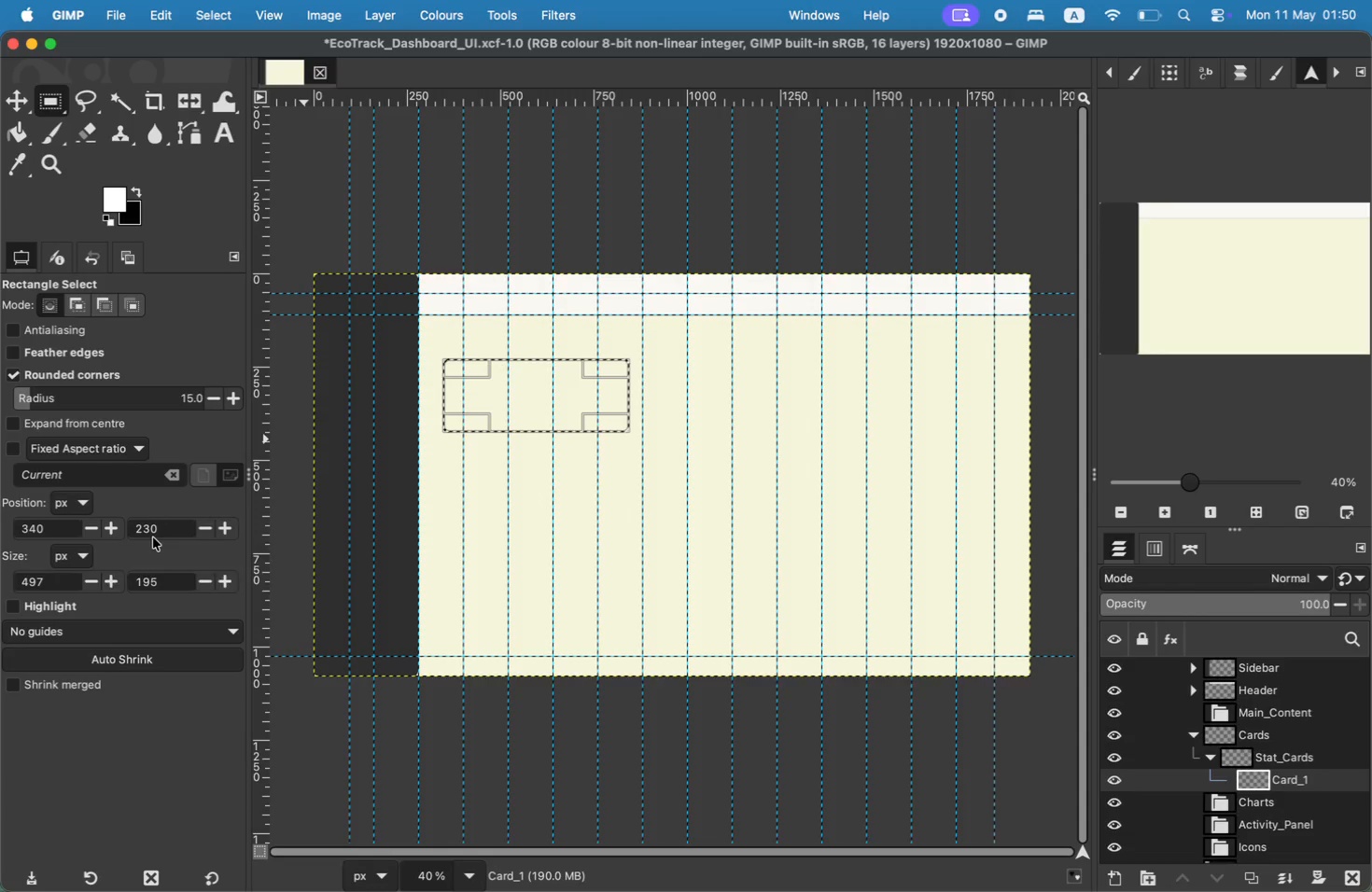 
left_click_drag(start_coordinate=[161, 530], to_coordinate=[122, 530])
 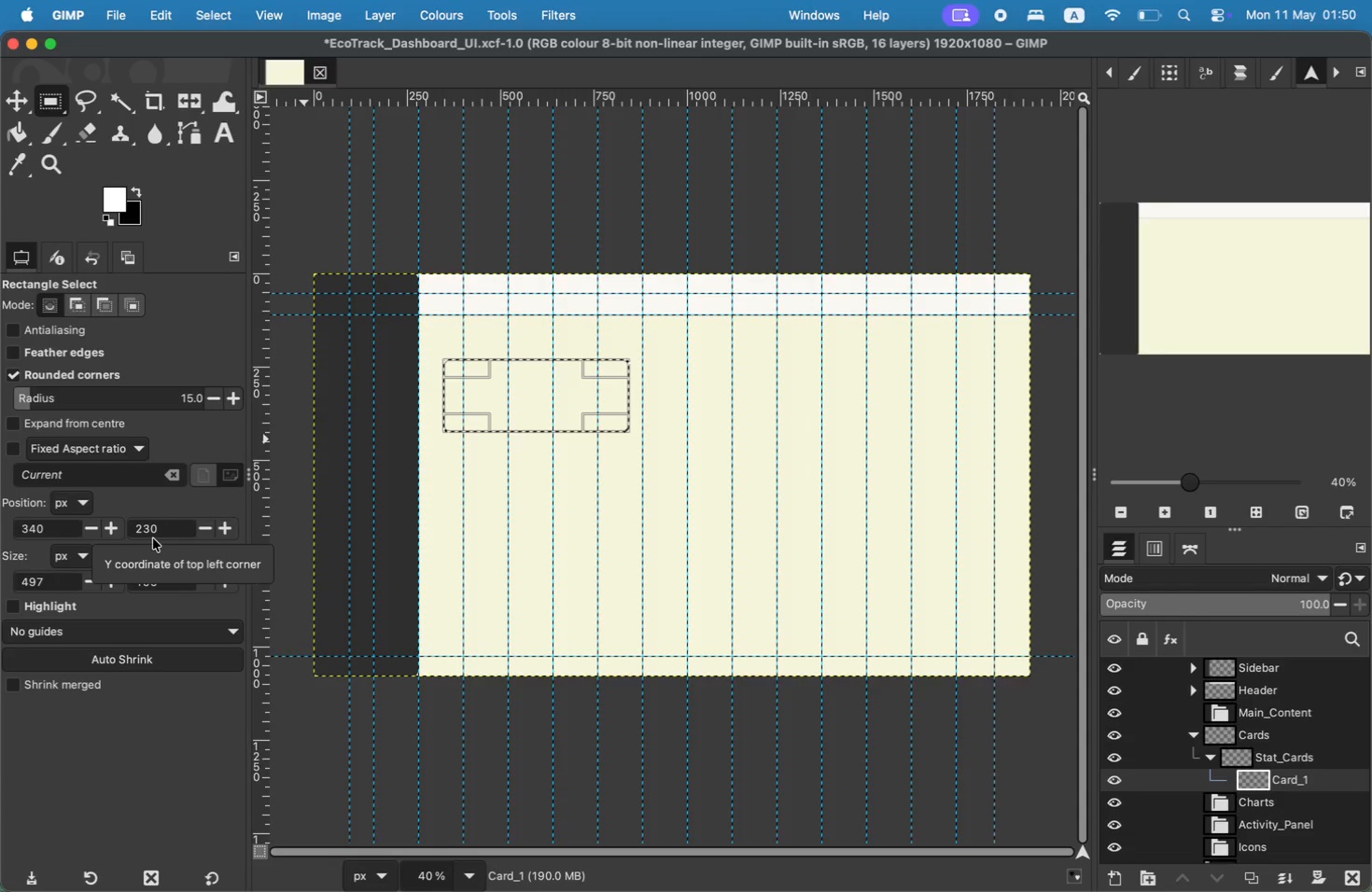 
type(170)
 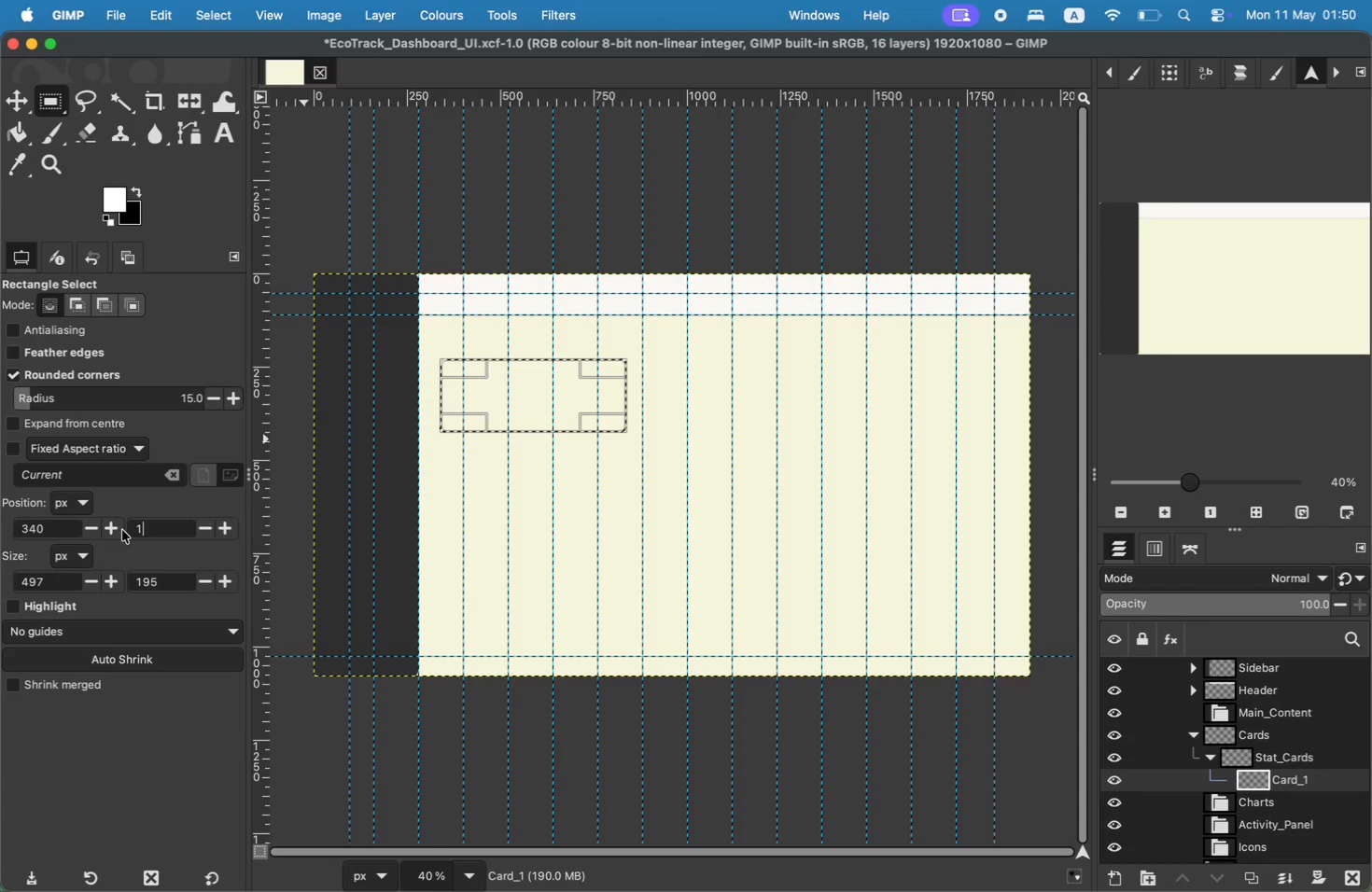 
left_click_drag(start_coordinate=[53, 583], to_coordinate=[1, 581])
 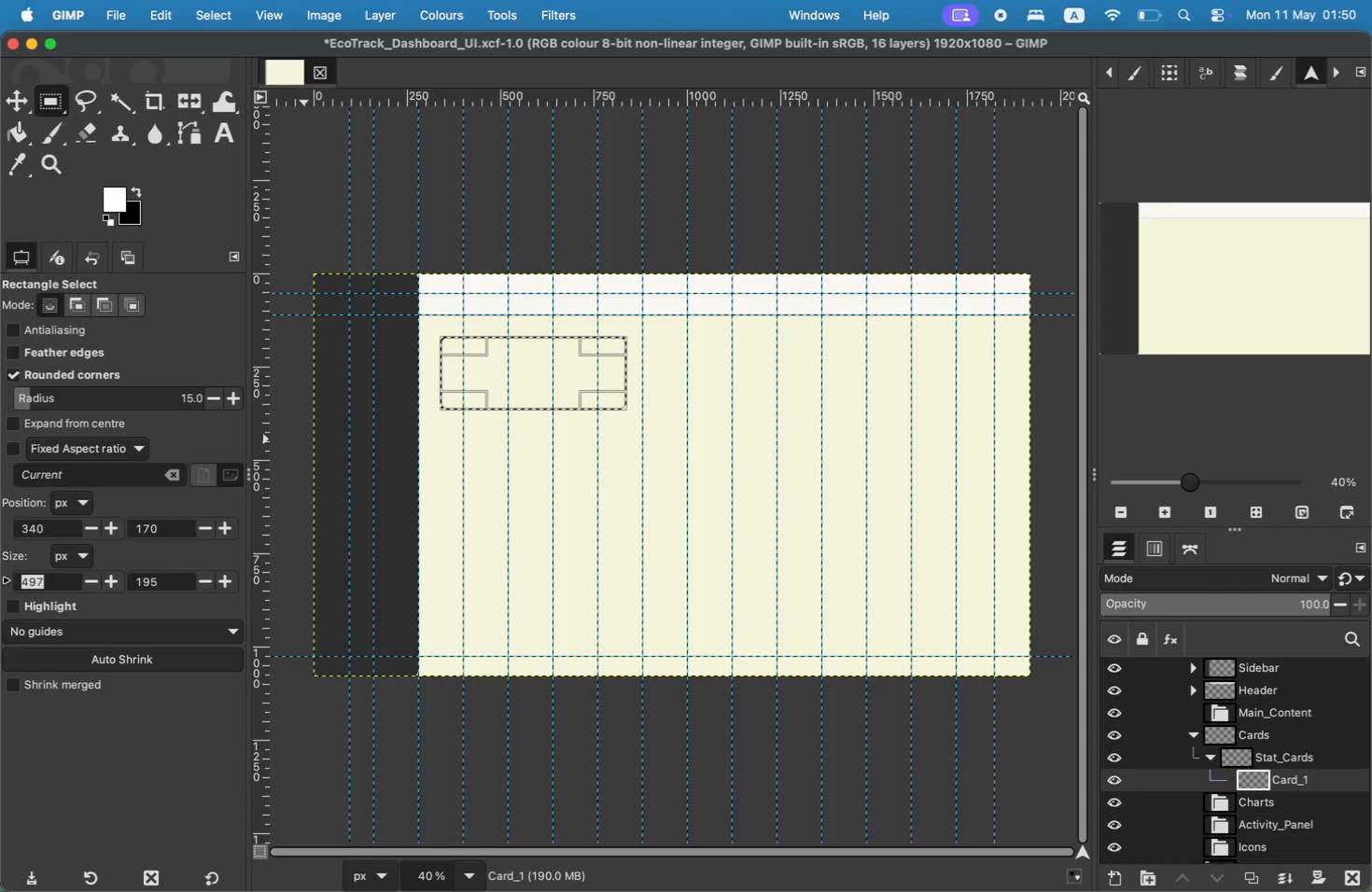 
type(420)
 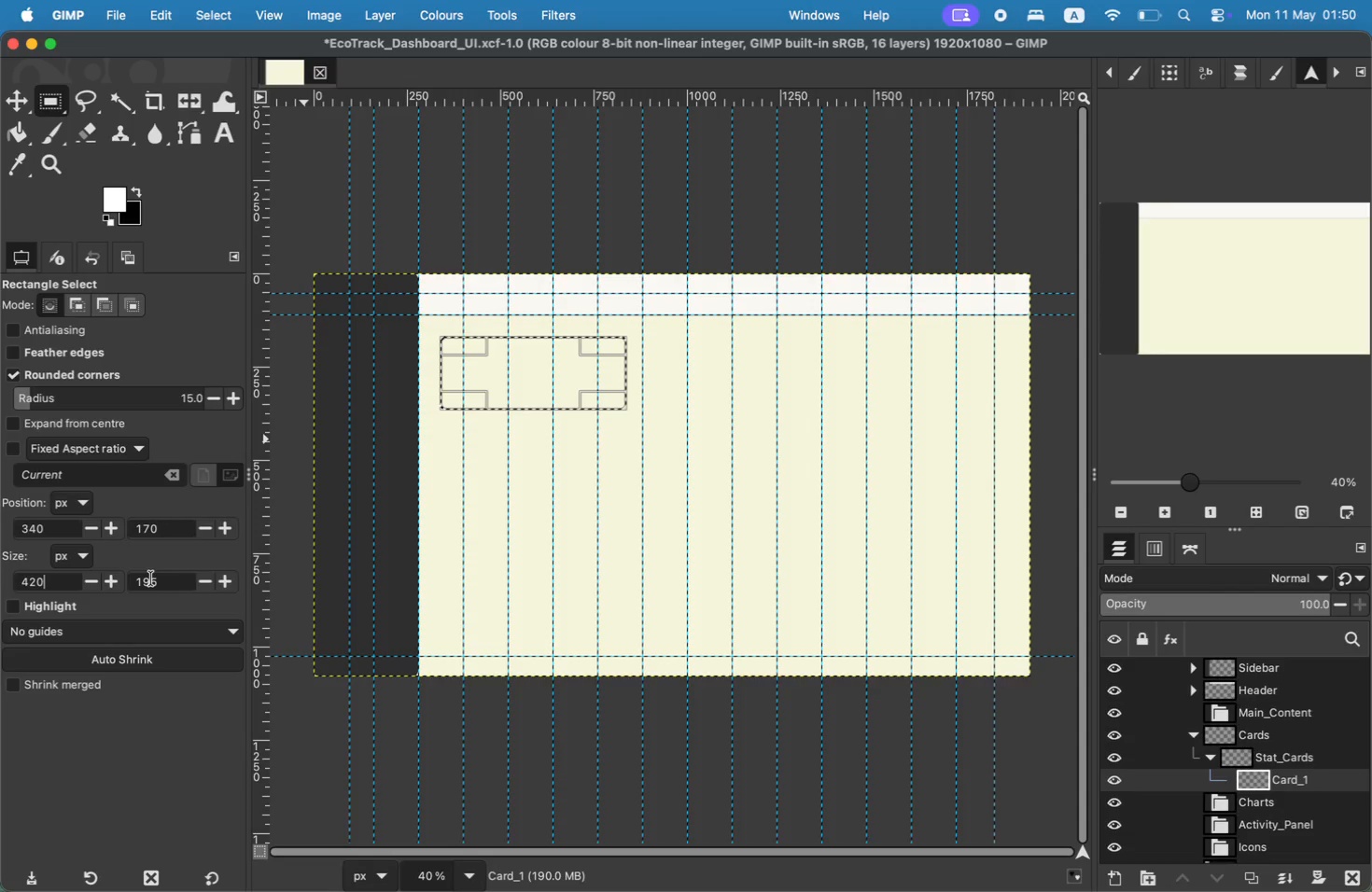 
double_click([156, 581])
 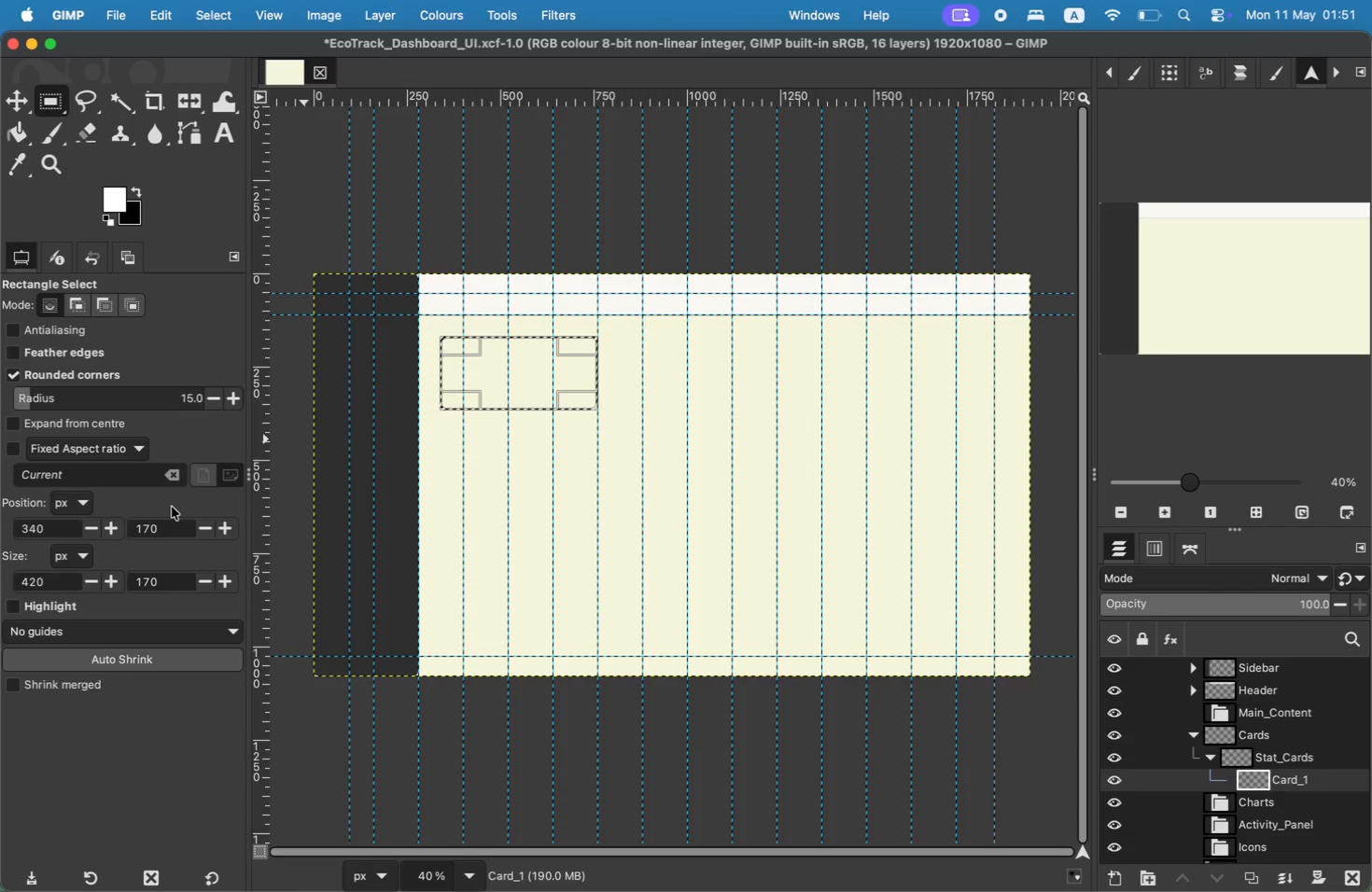 
type(170)
 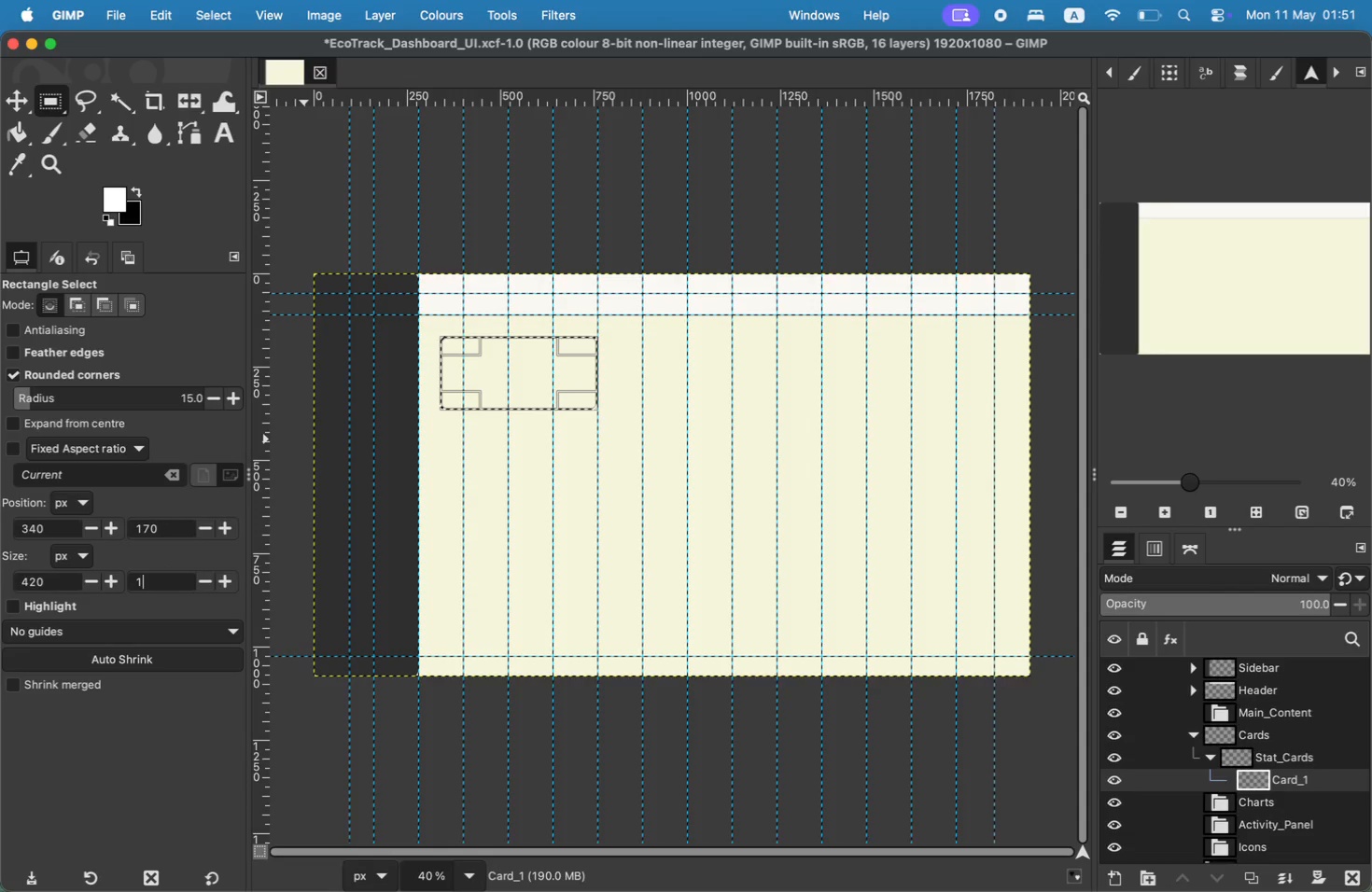 
mouse_move([162, 531])
 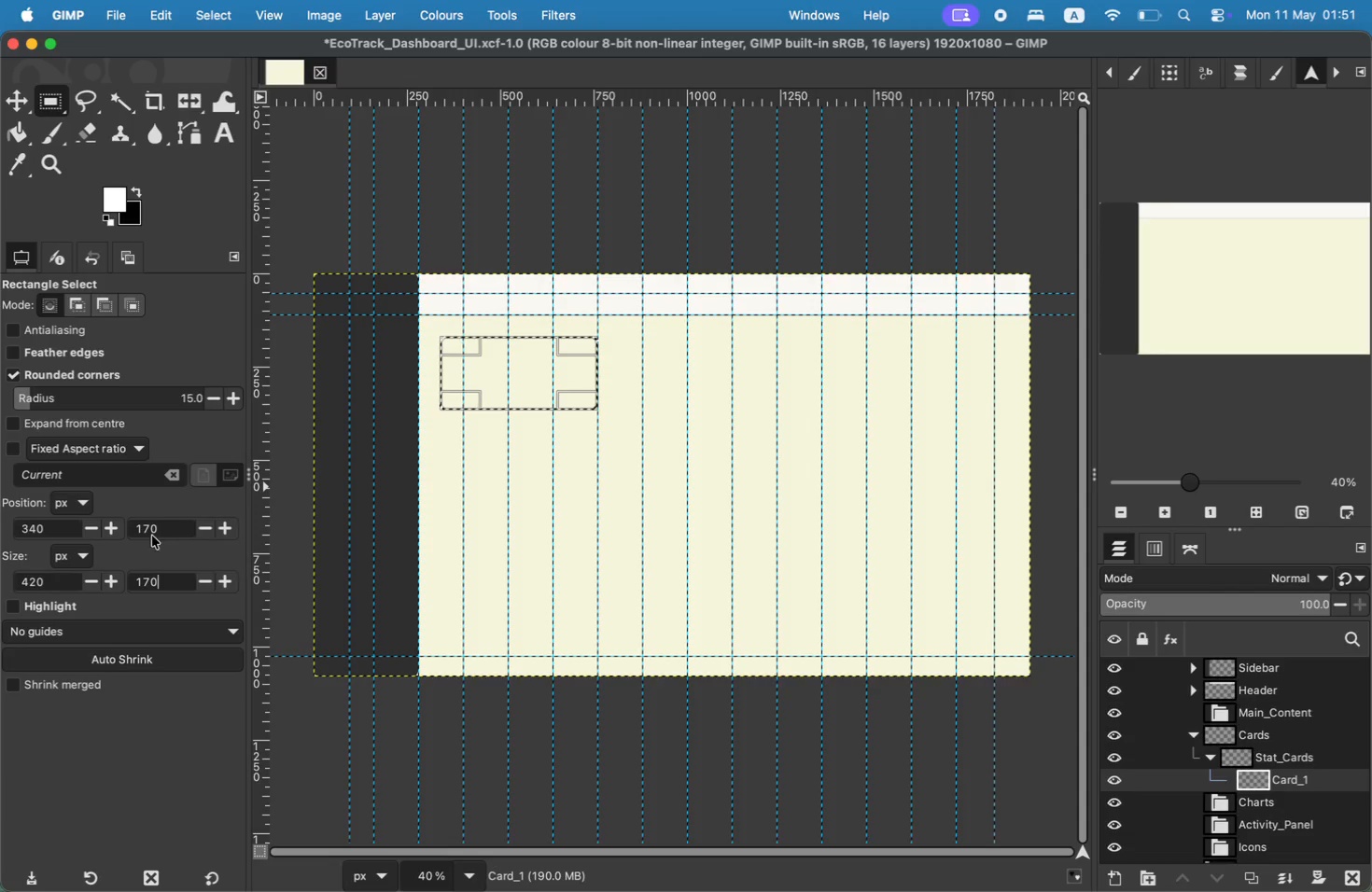 
key(Backspace)
key(Backspace)
type(80)
 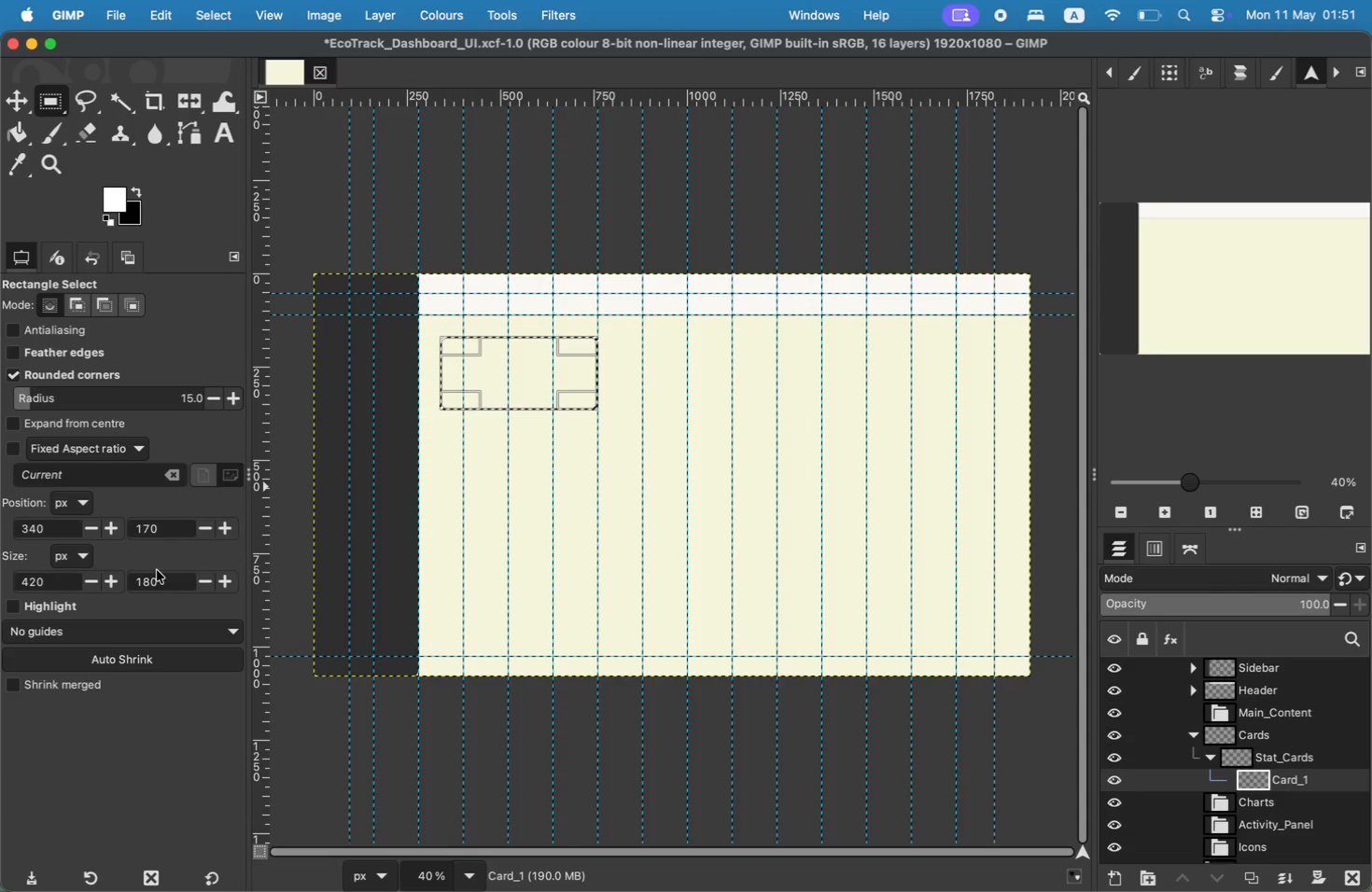 
left_click([175, 523])
 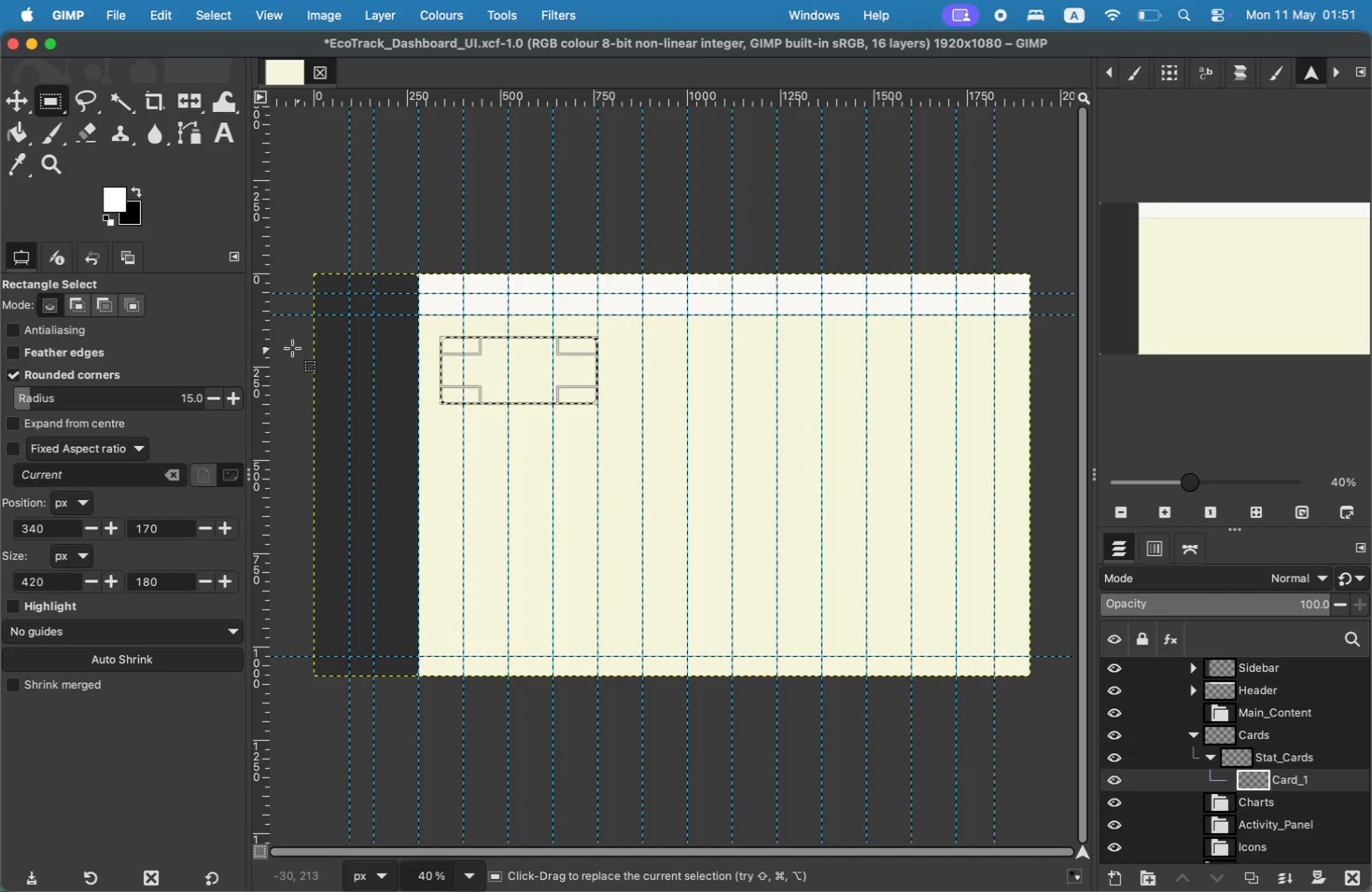 
wait(6.26)
 